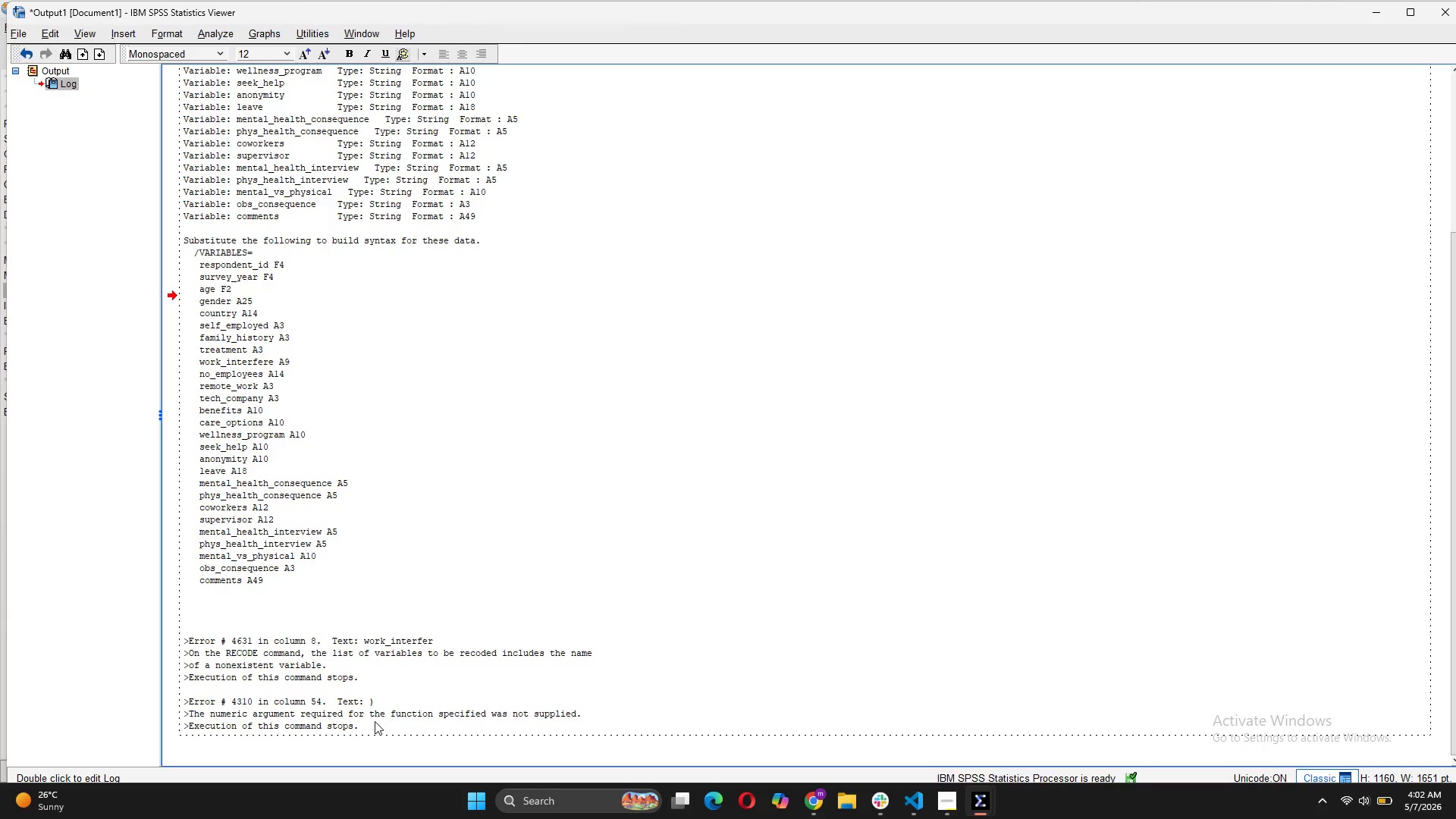 
left_click_drag(start_coordinate=[375, 721], to_coordinate=[186, 635])
 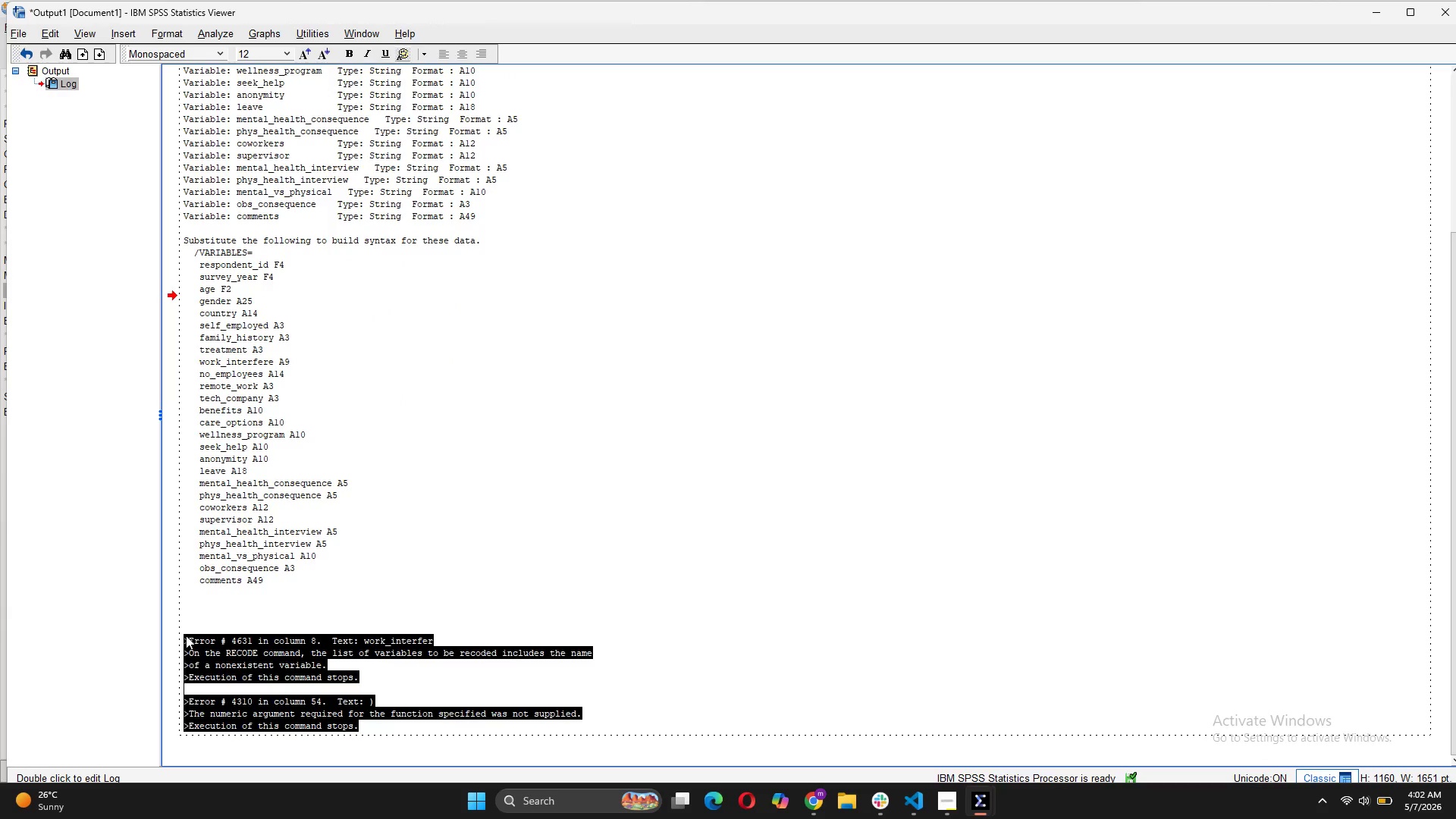 
key(Backspace)
 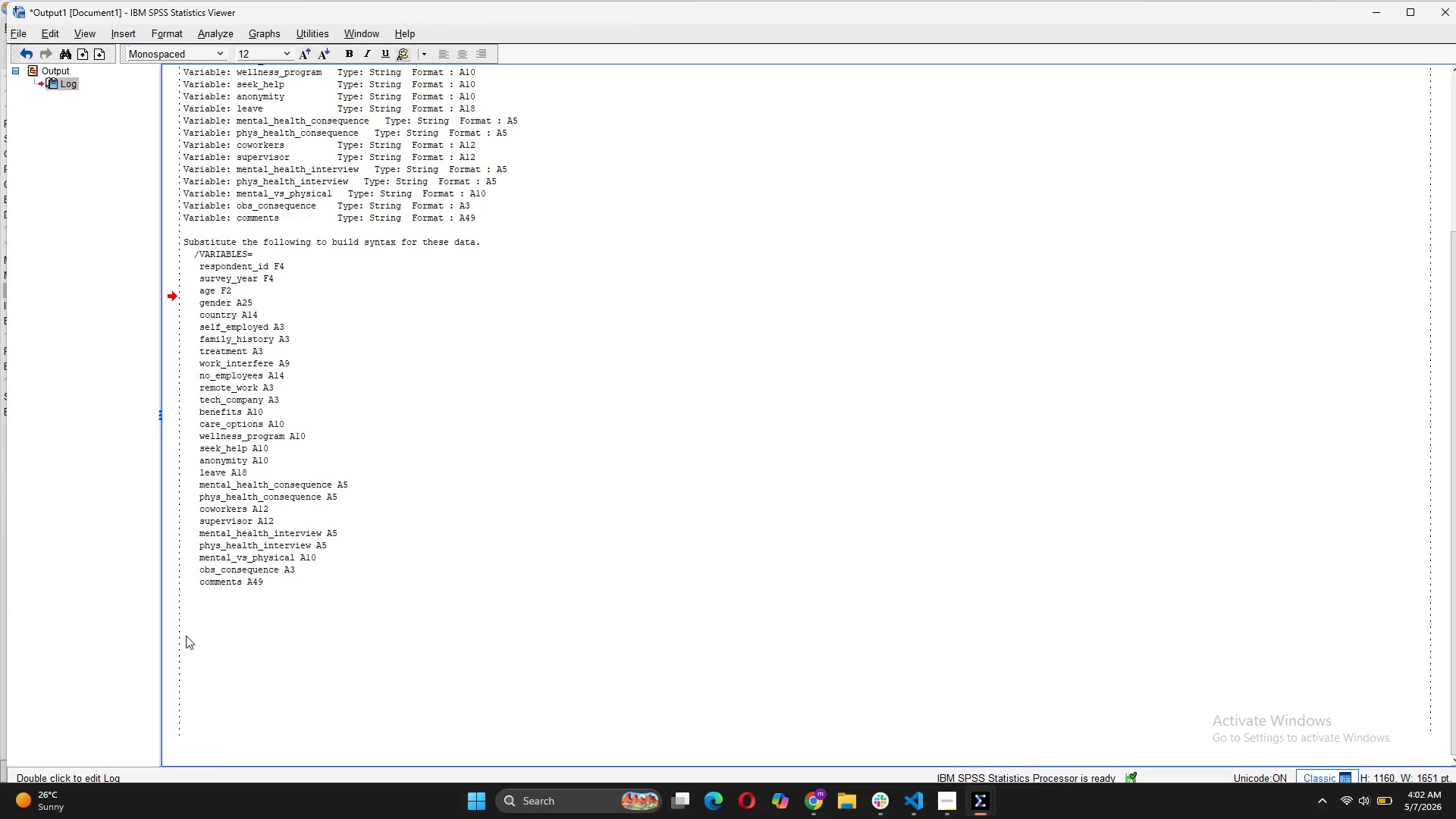 
key(Backspace)
 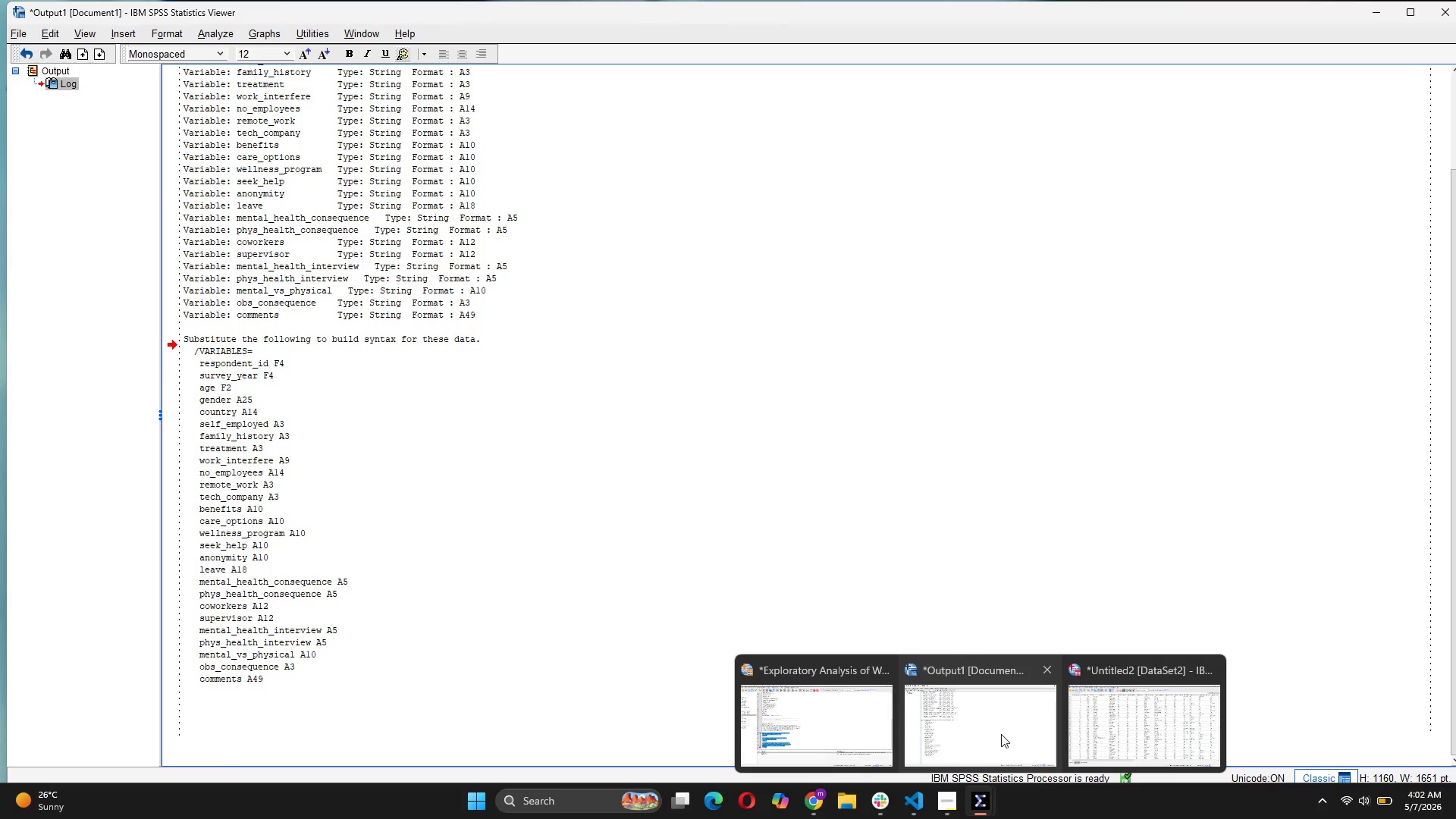 
left_click([817, 743])
 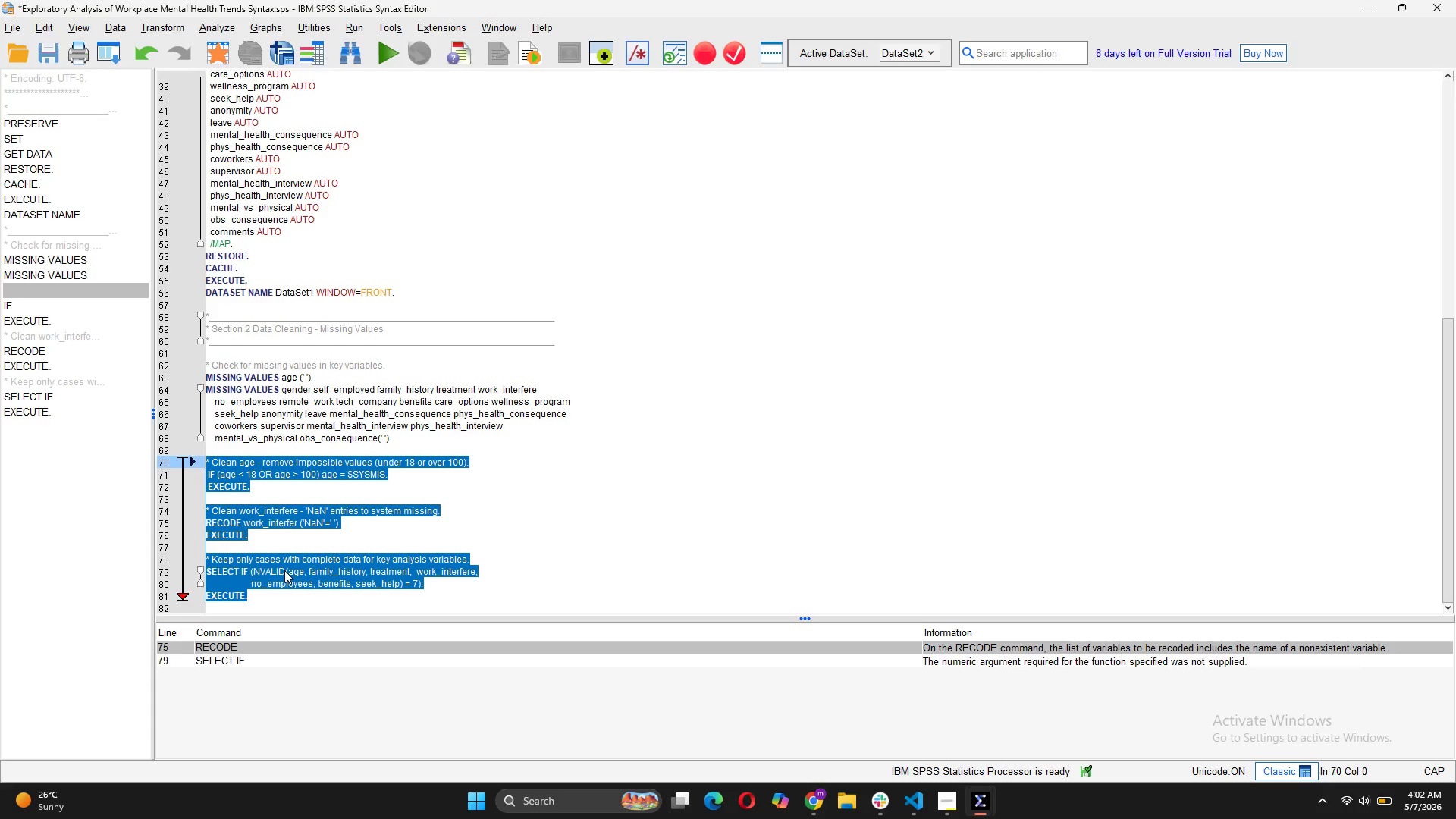 
left_click([292, 490])
 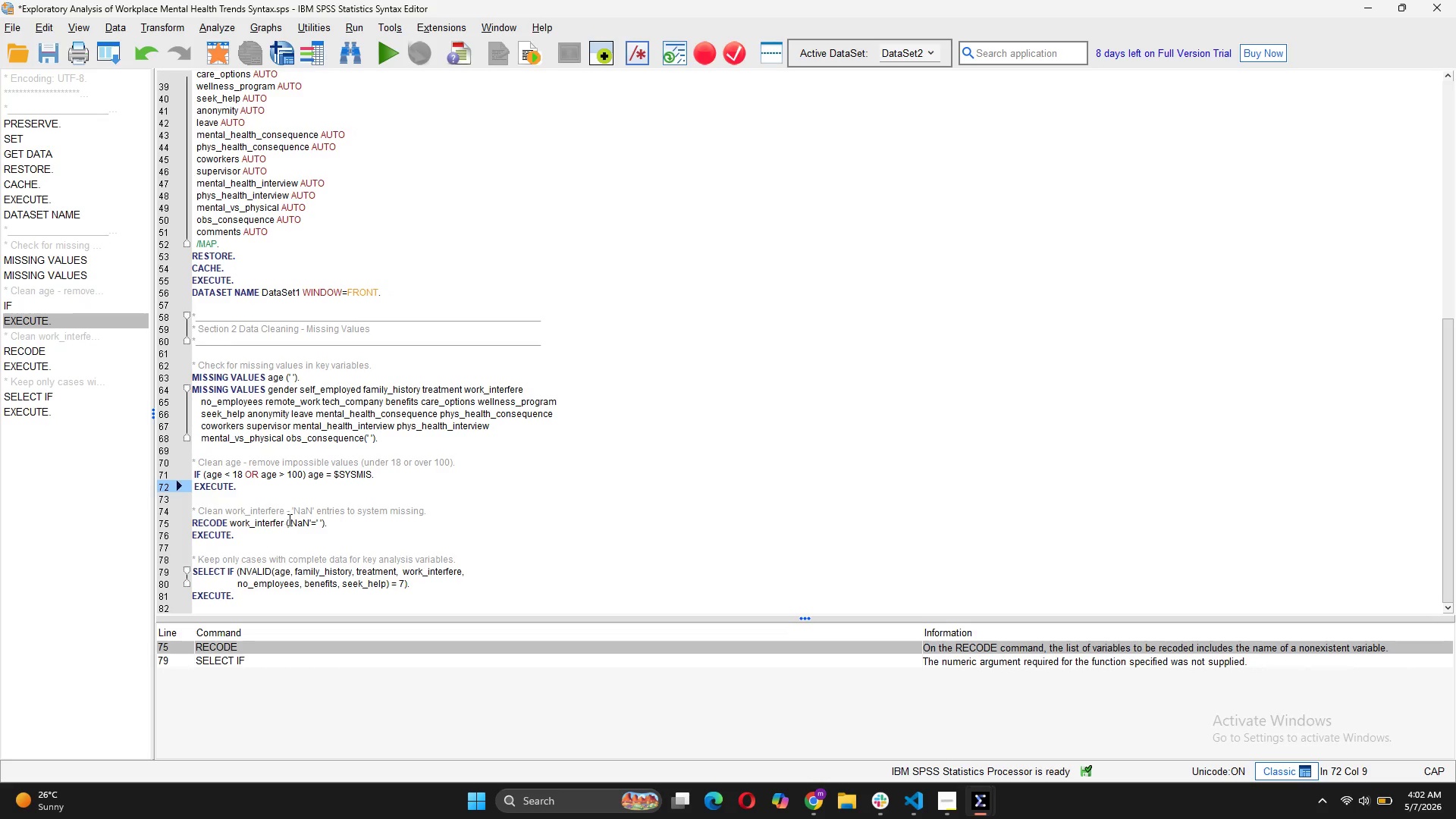 
left_click([285, 525])
 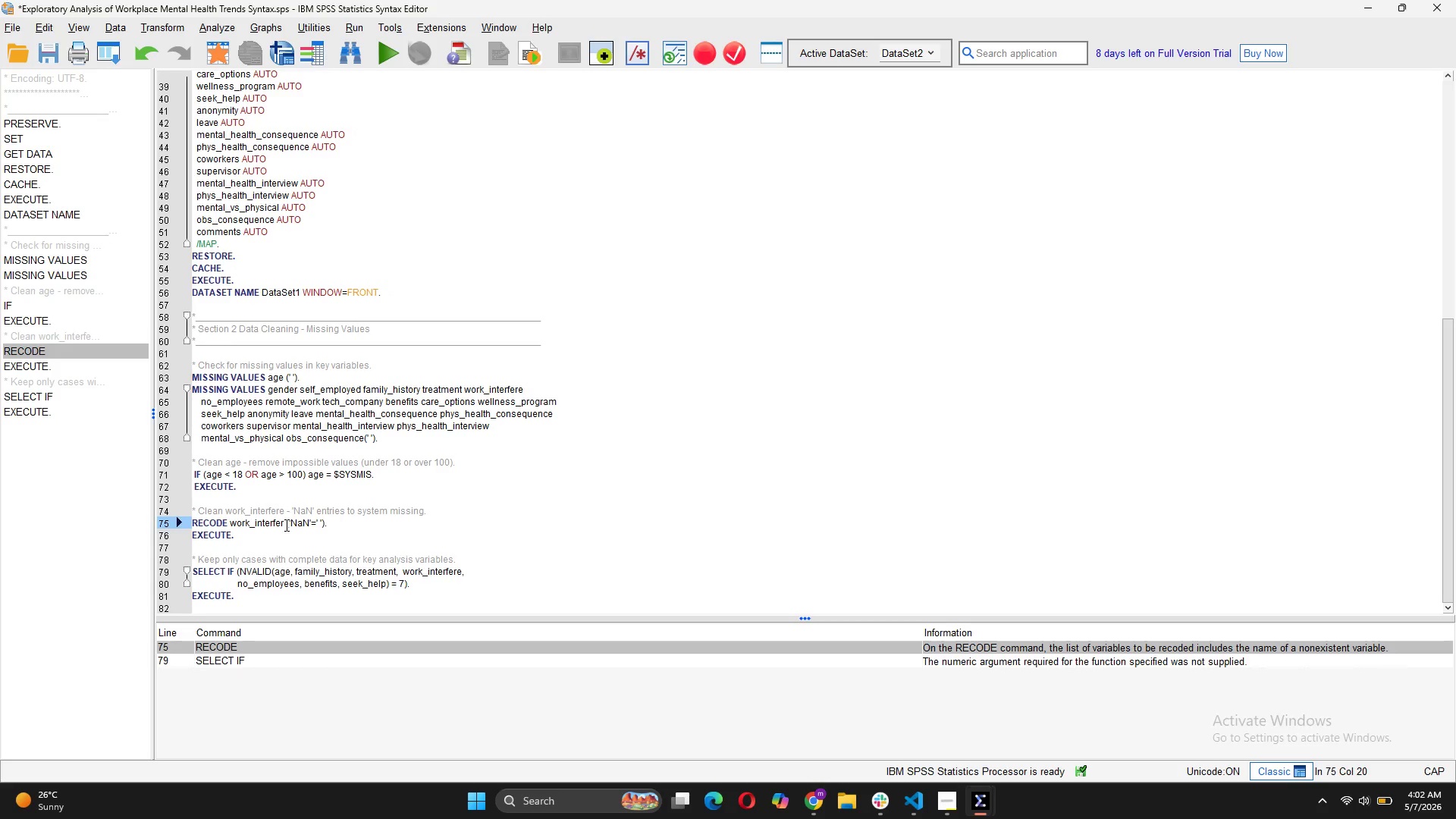 
key(E)
 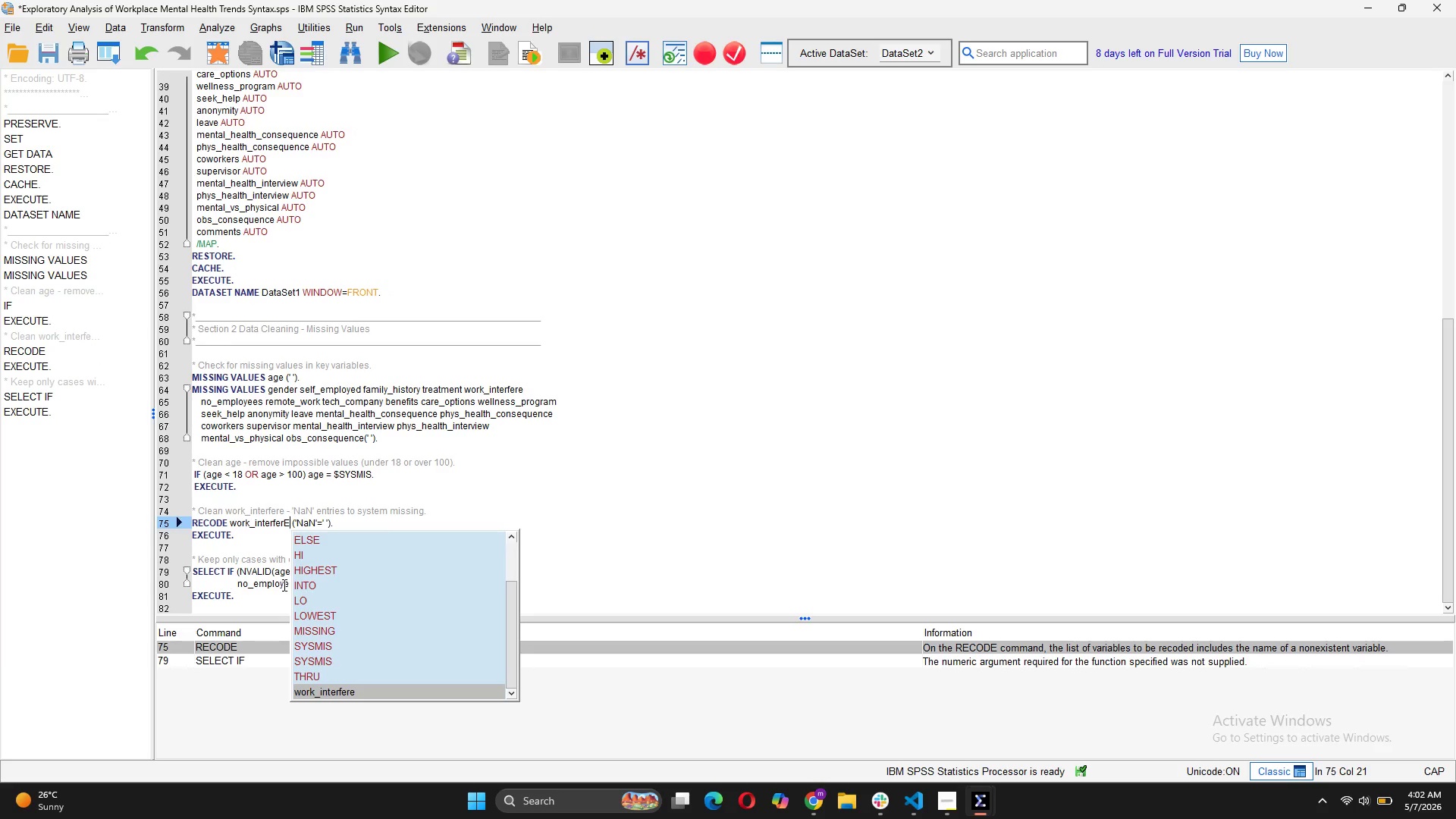 
key(Backspace)
 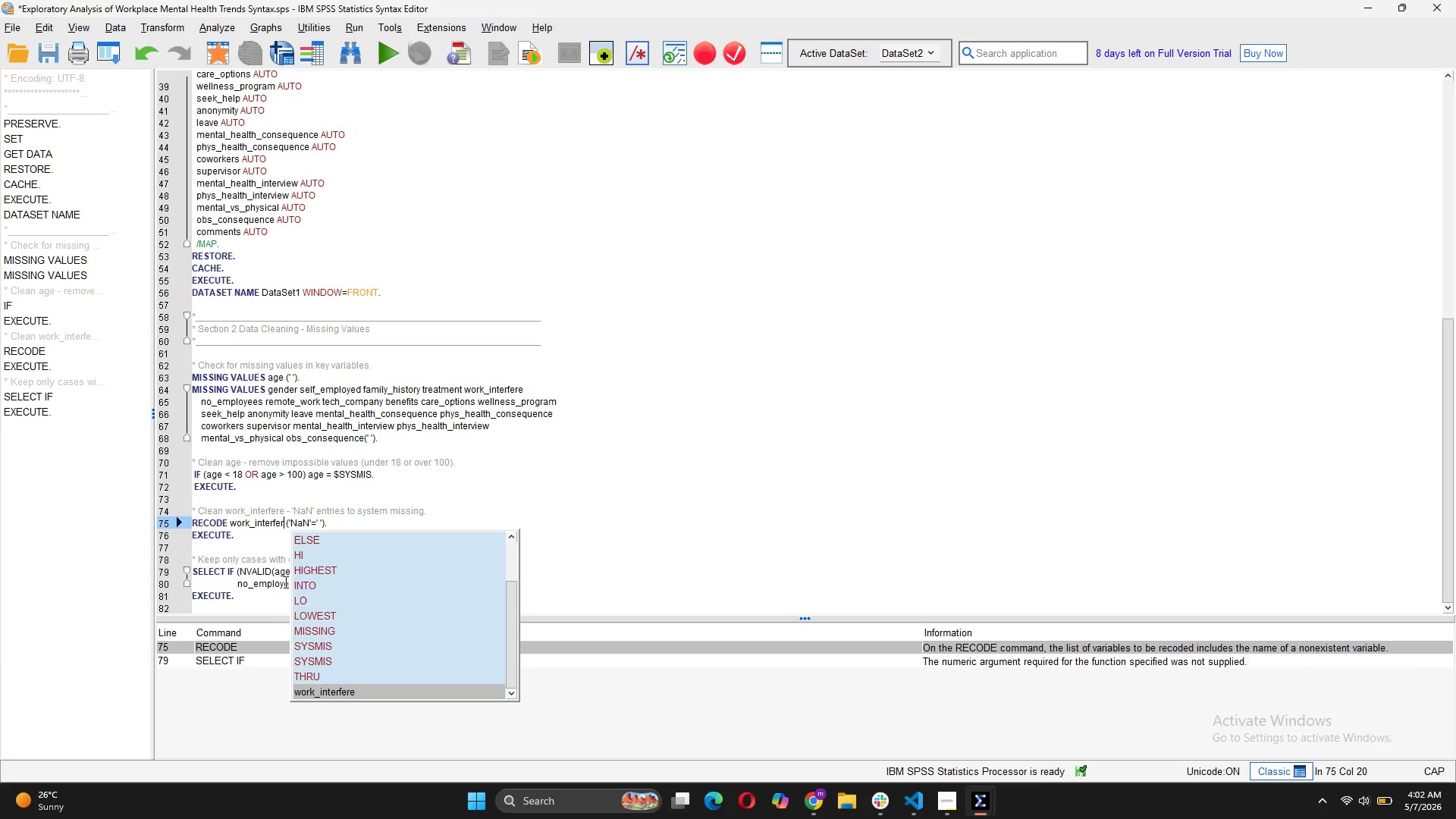 
key(CapsLock)
 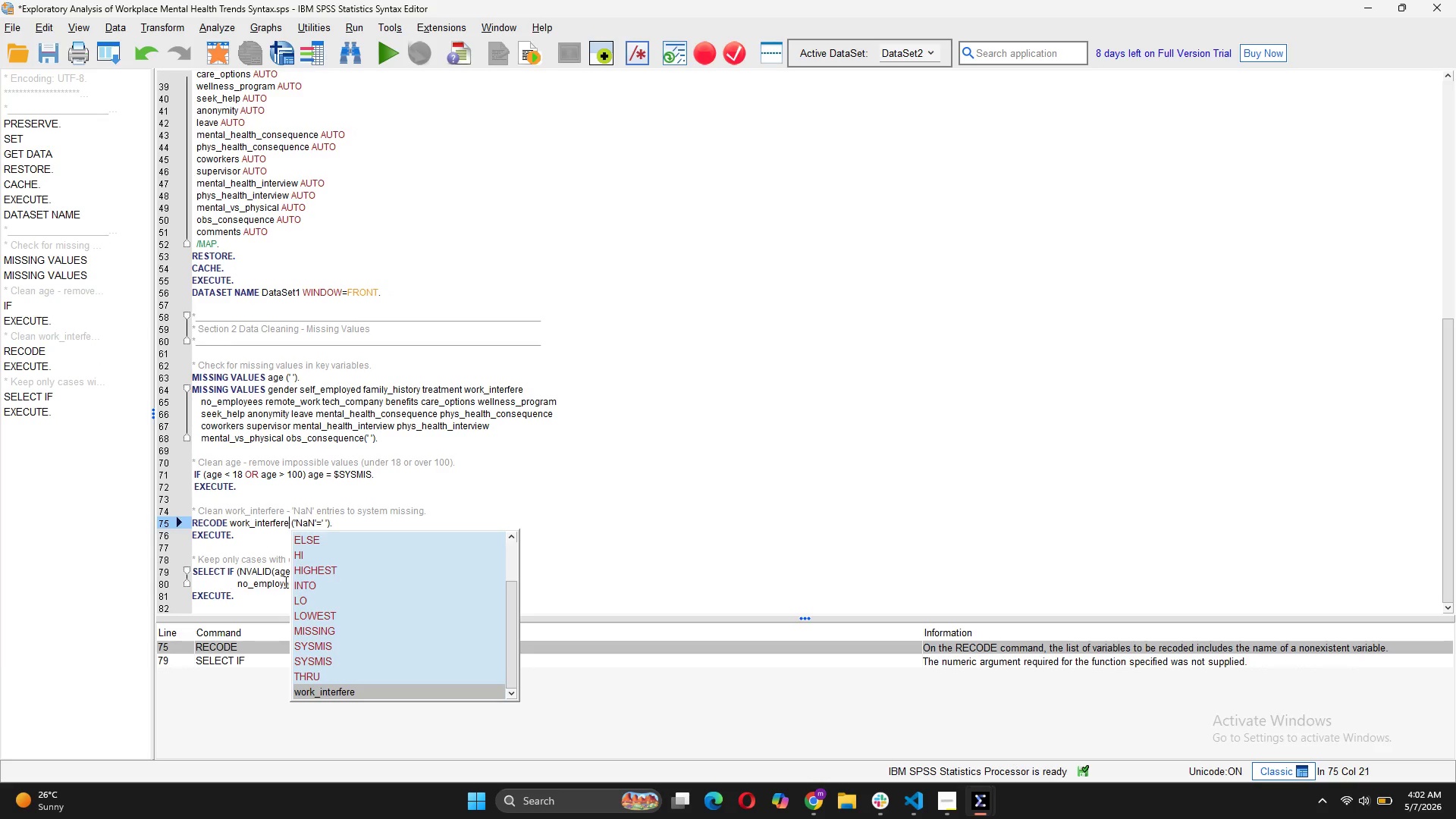 
key(E)
 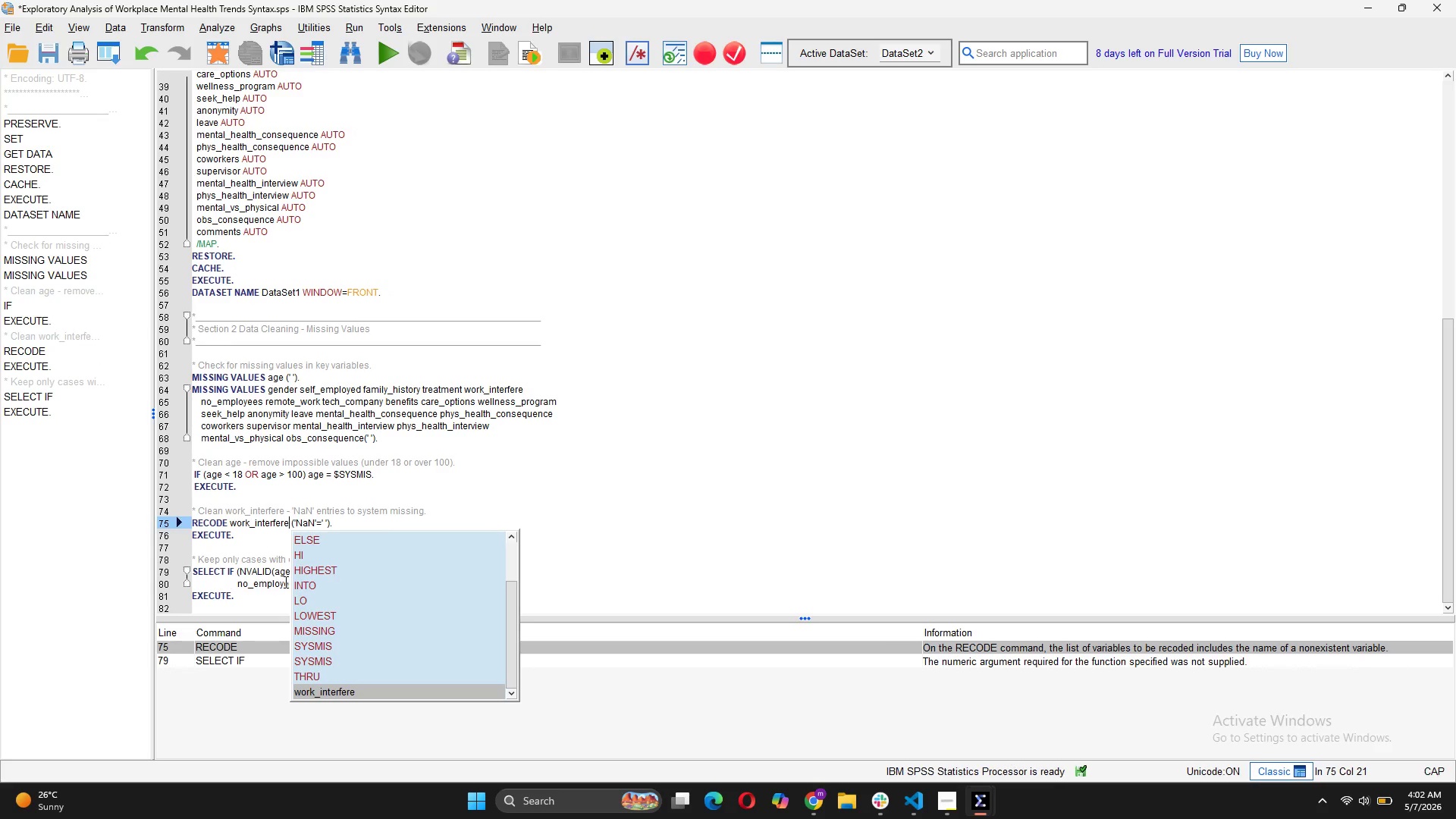 
key(CapsLock)
 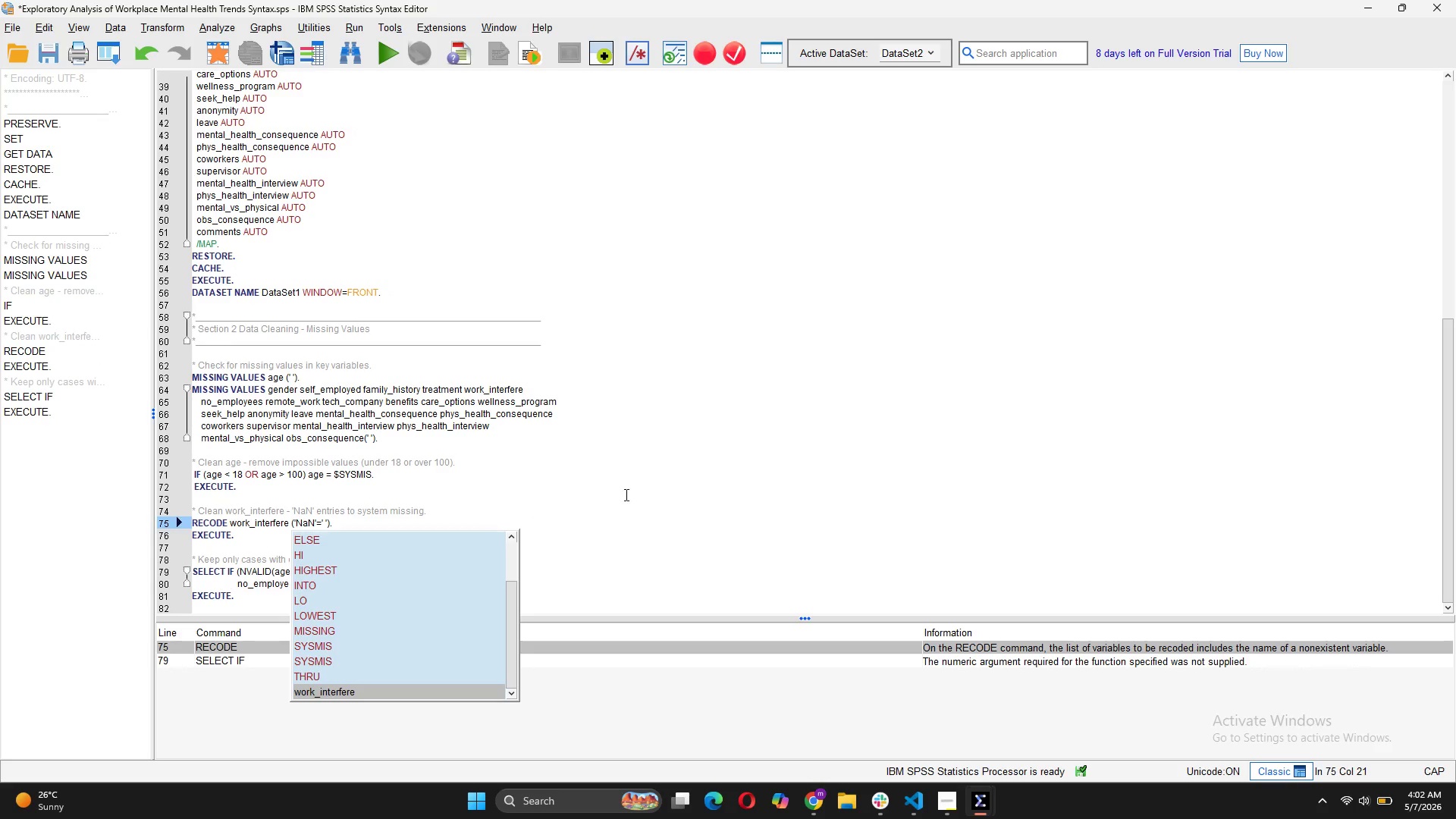 
left_click([648, 492])
 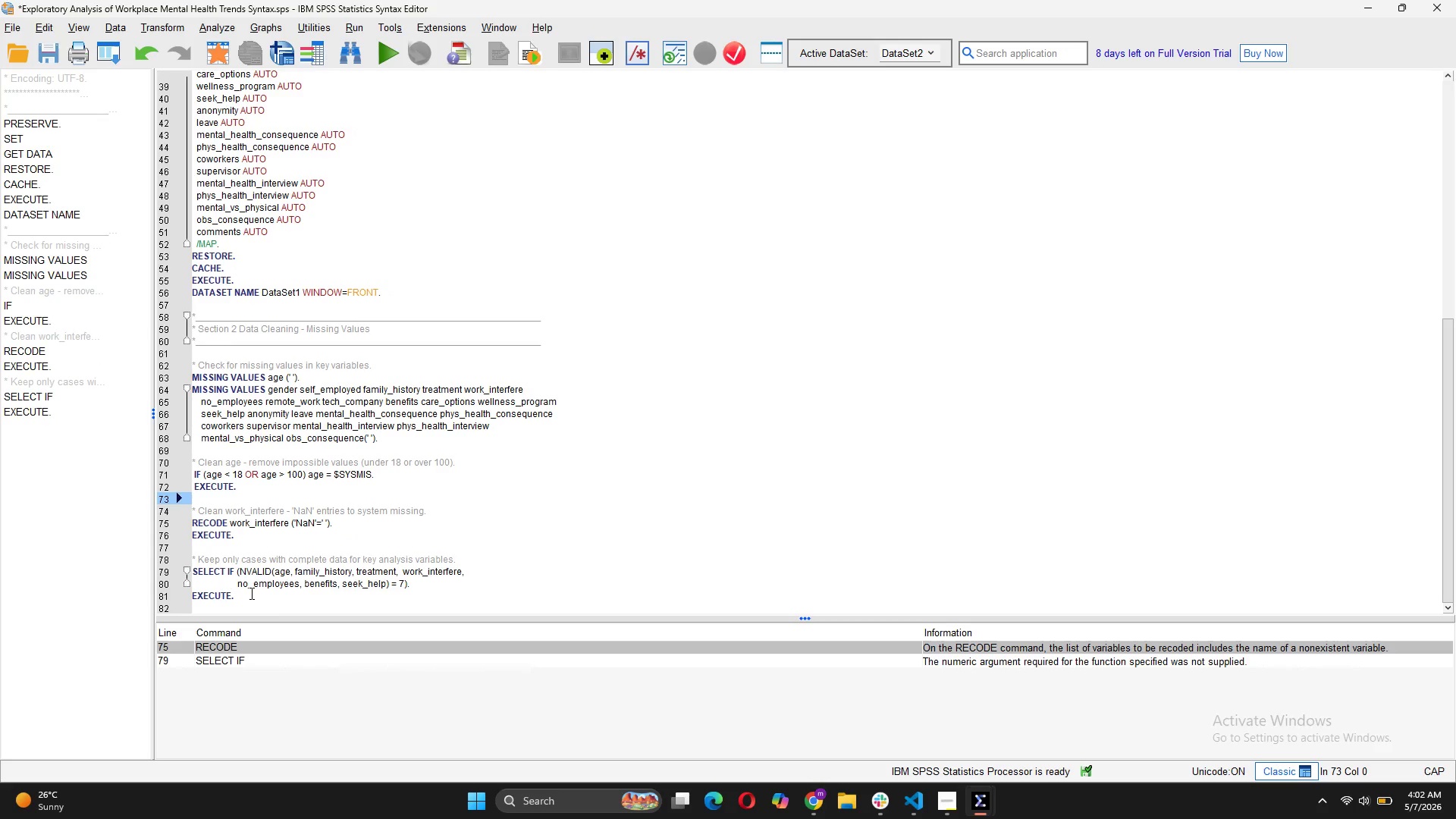 
left_click_drag(start_coordinate=[244, 598], to_coordinate=[192, 466])
 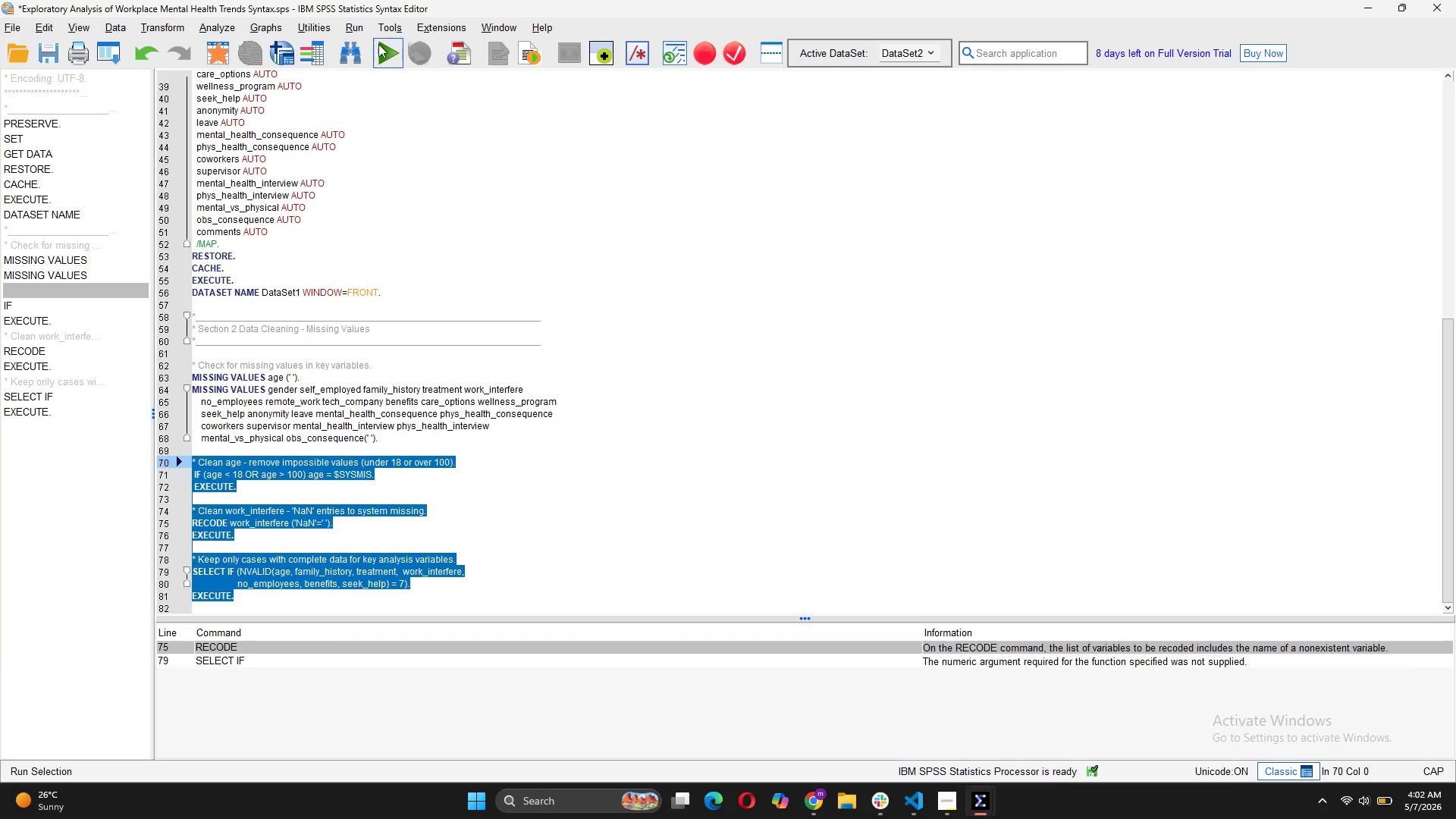 
left_click([386, 49])
 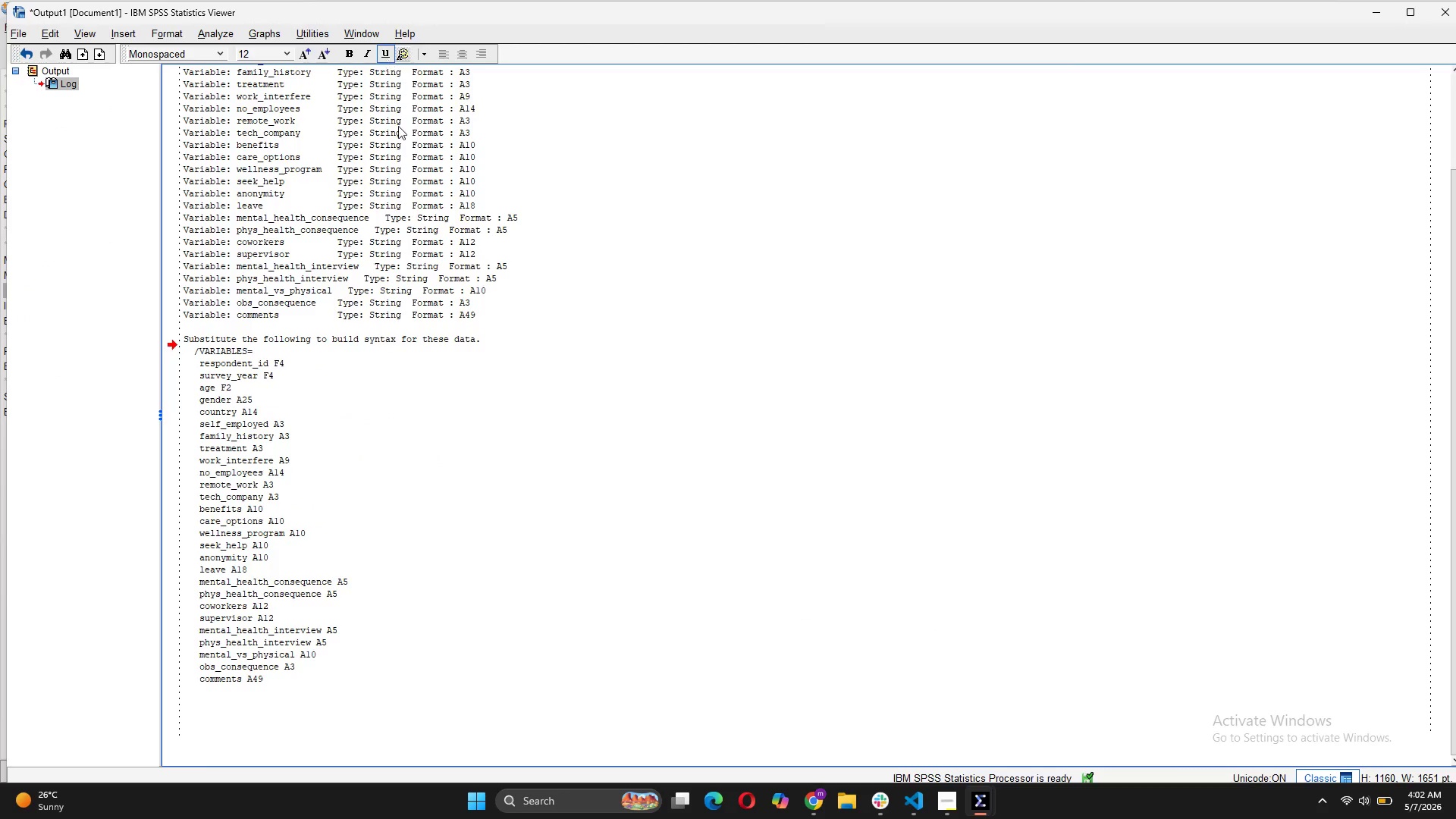 
scroll: coordinate [595, 522], scroll_direction: down, amount: 4.0
 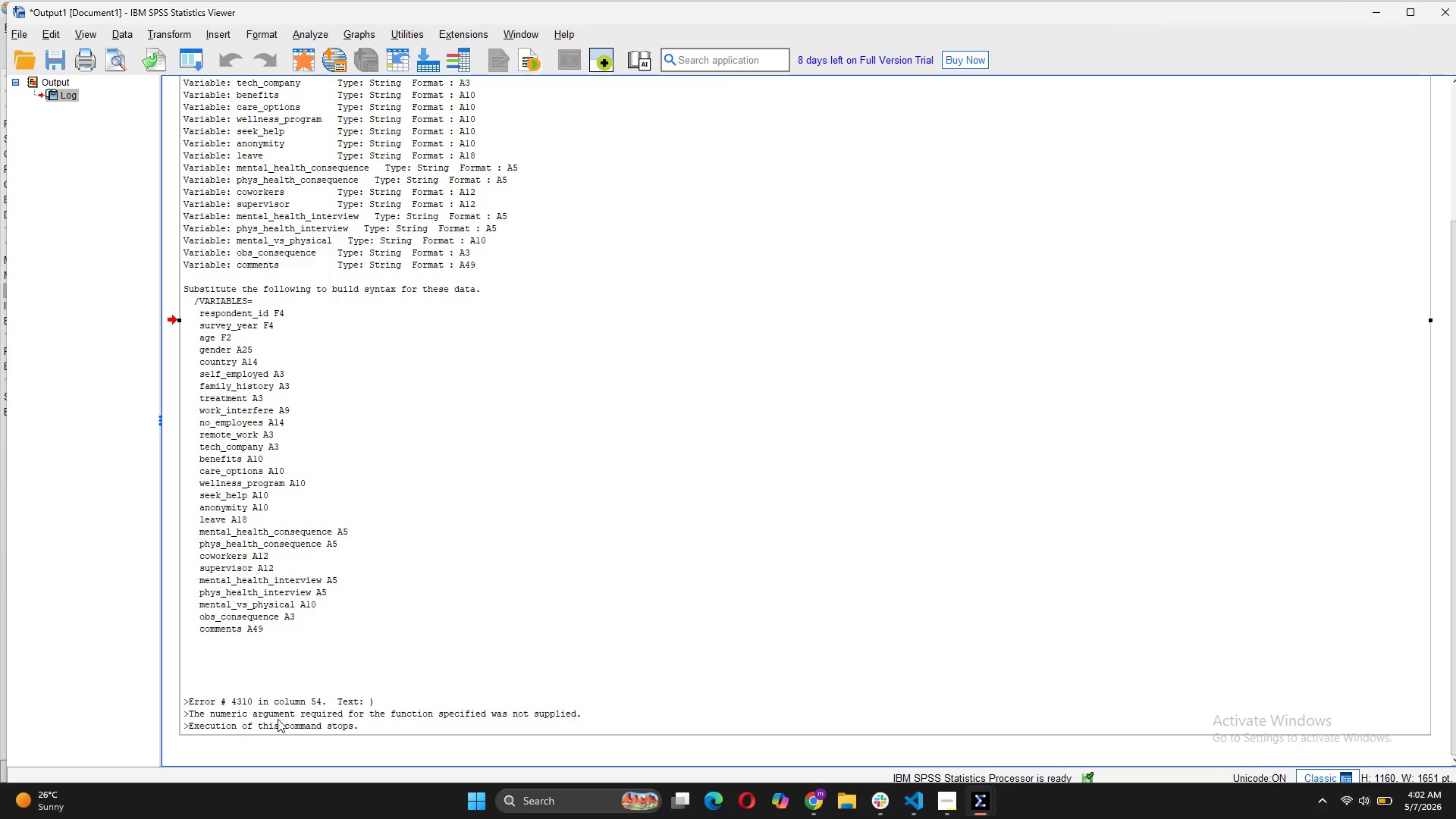 
wait(7.53)
 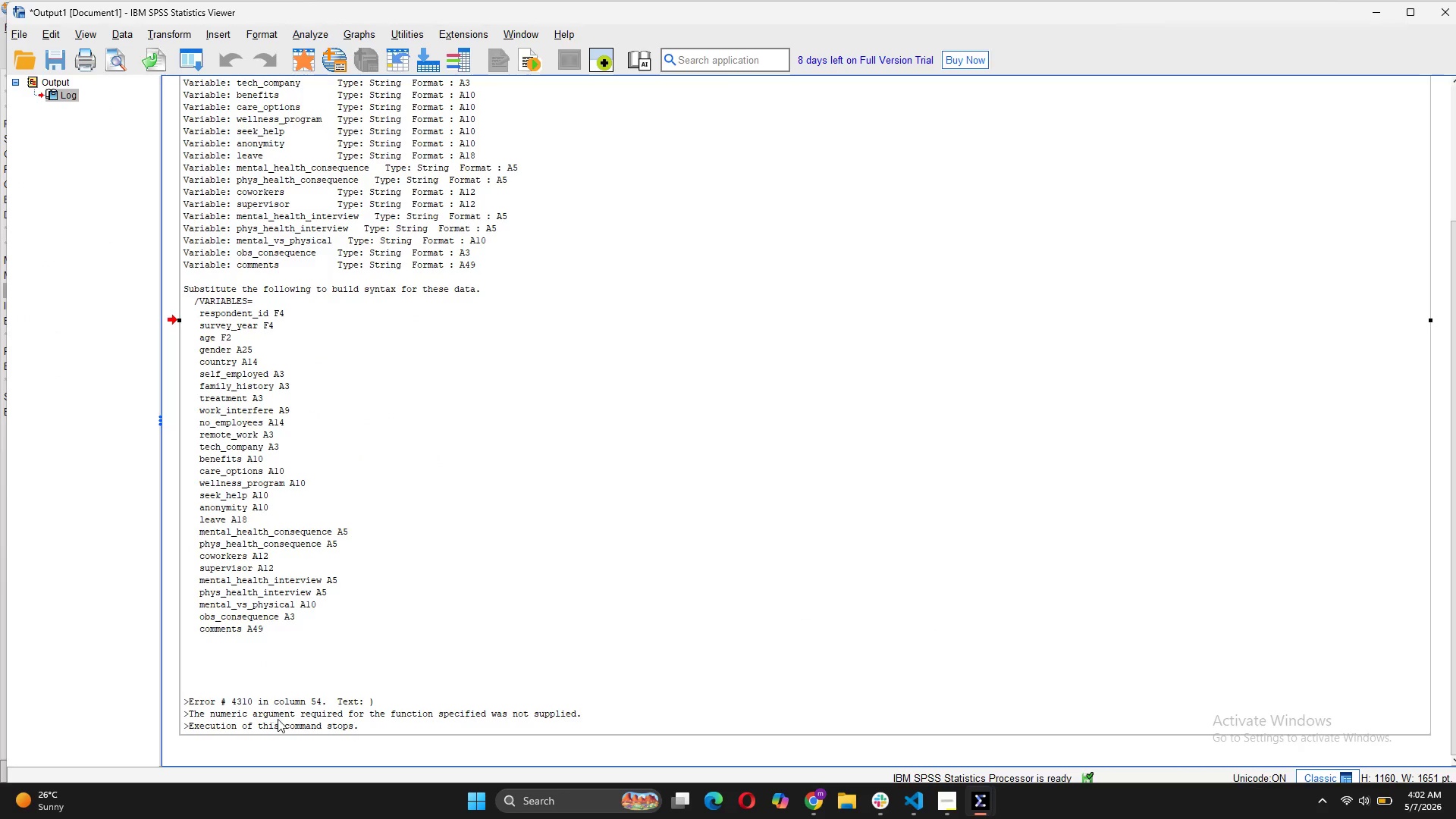 
mouse_move([346, 726])
 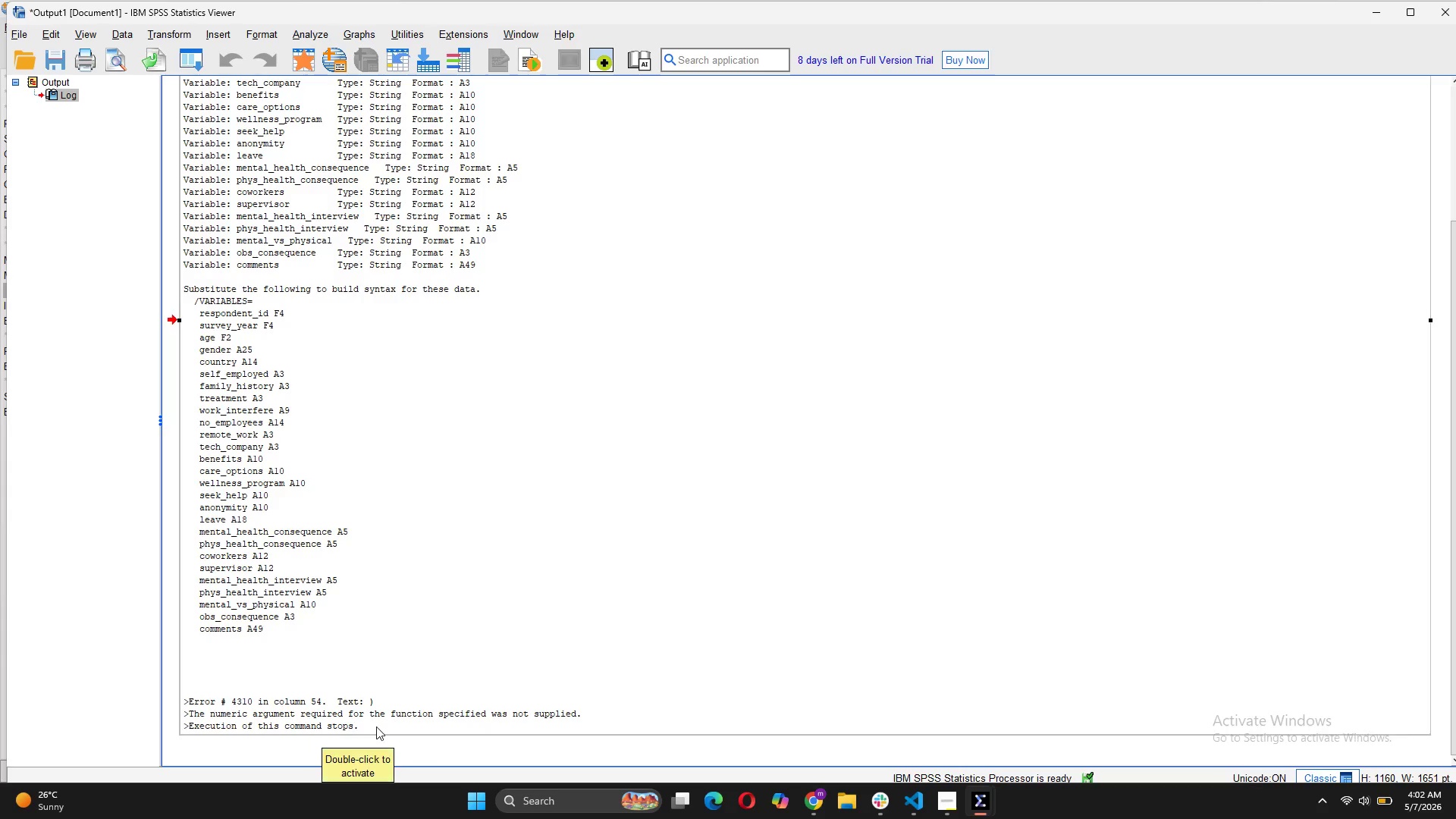 
double_click([376, 726])
 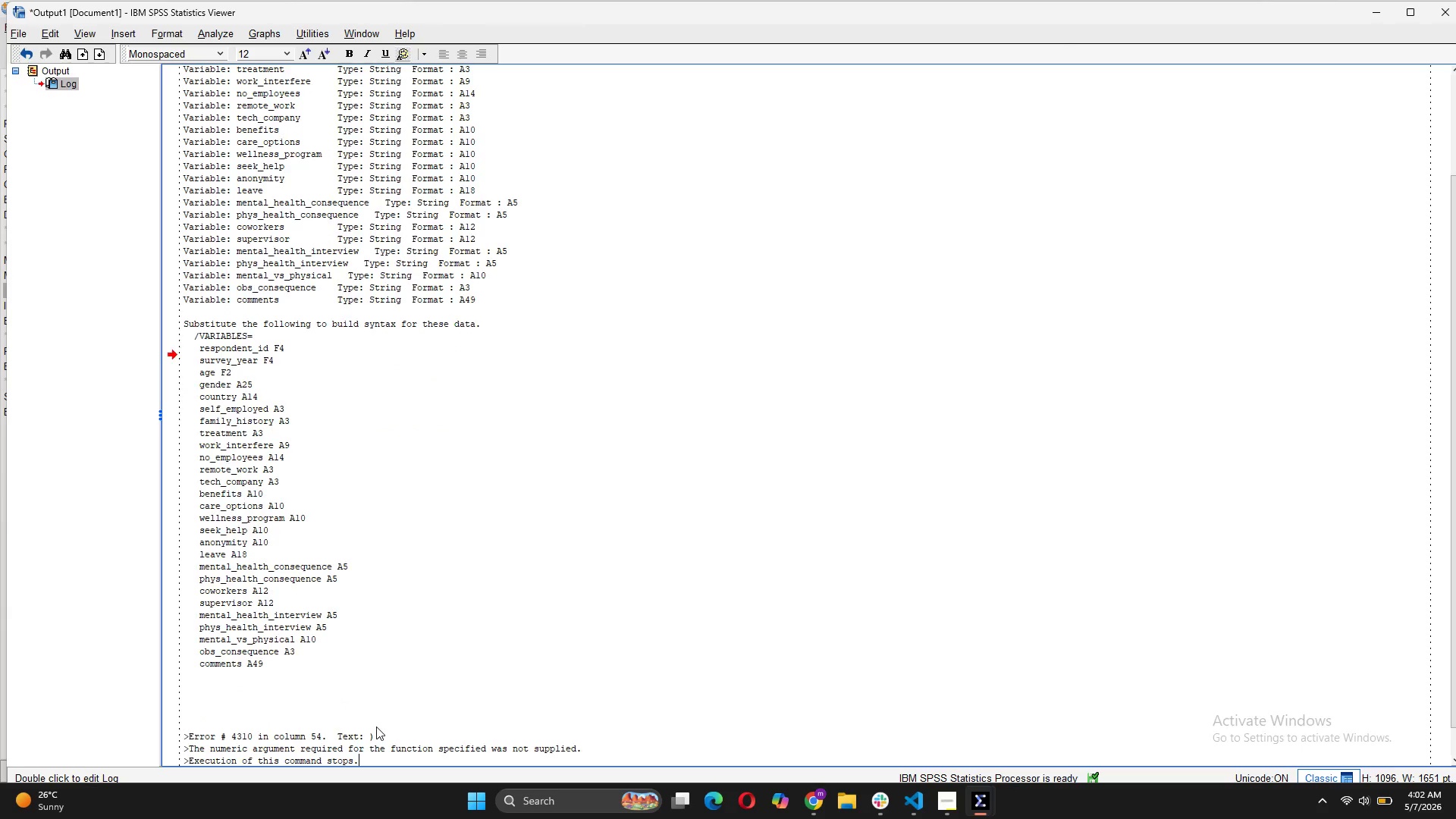 
scroll: coordinate [376, 726], scroll_direction: down, amount: 7.0
 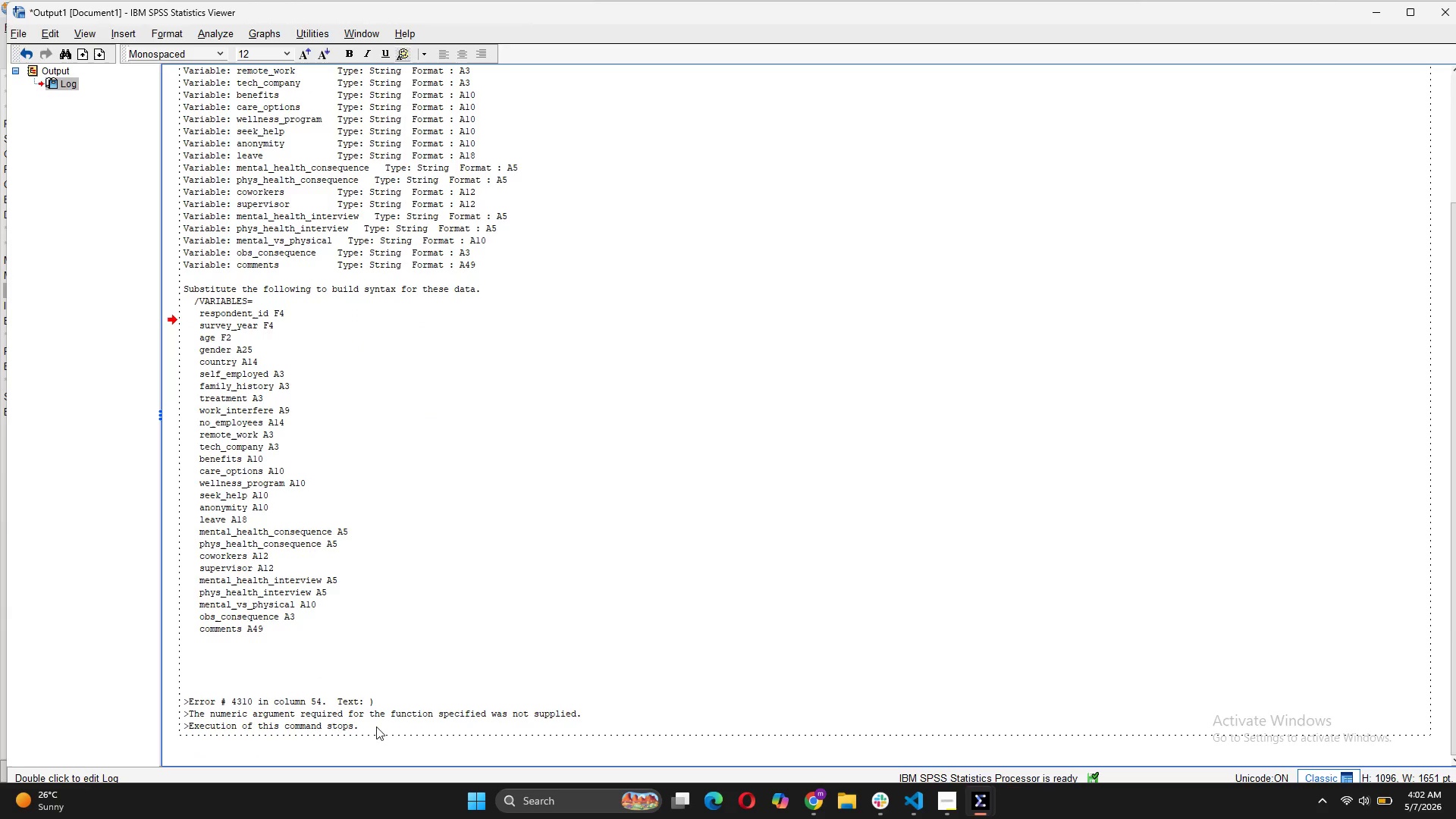 
left_click_drag(start_coordinate=[376, 726], to_coordinate=[168, 695])
 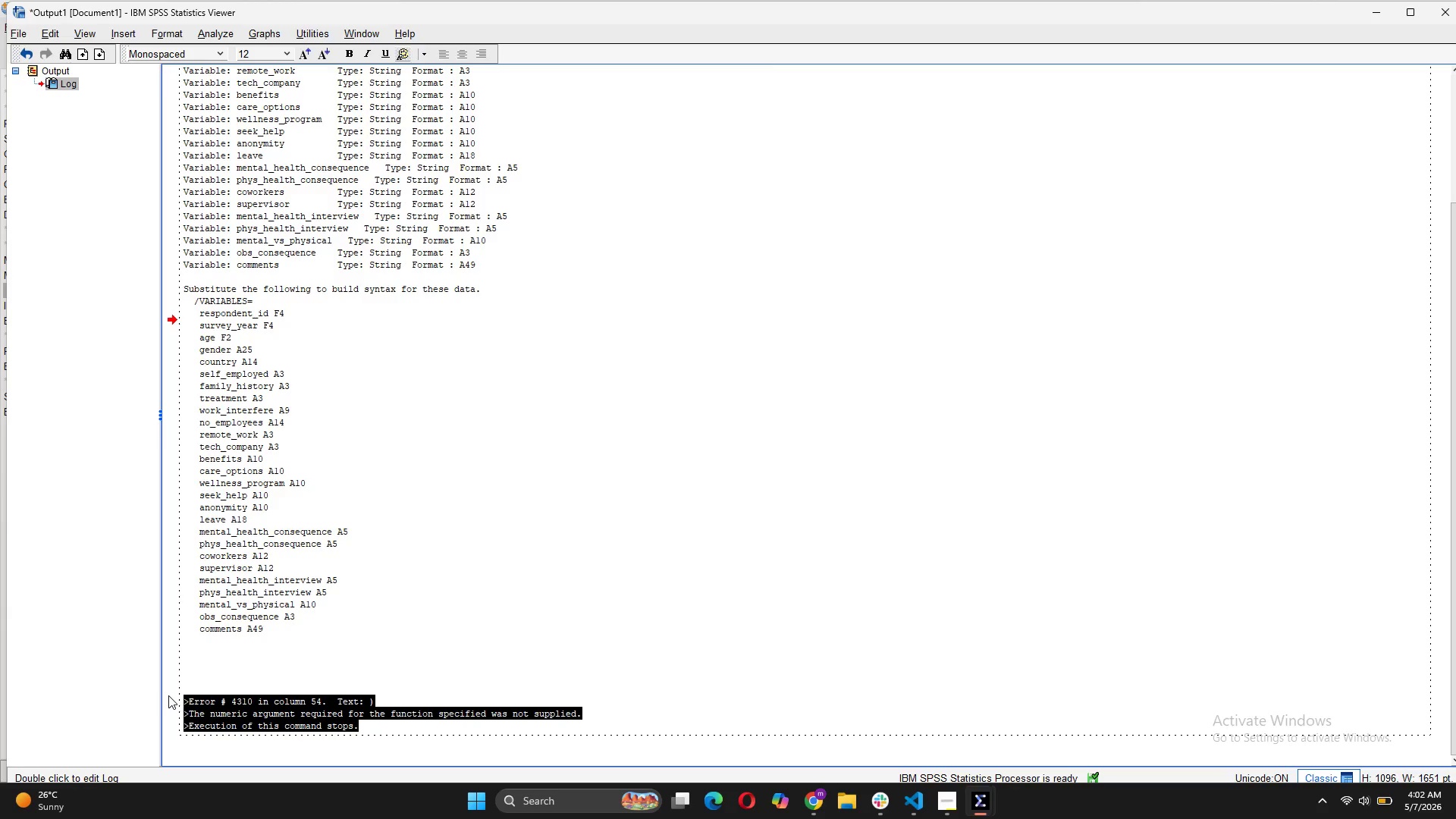 
wait(5.36)
 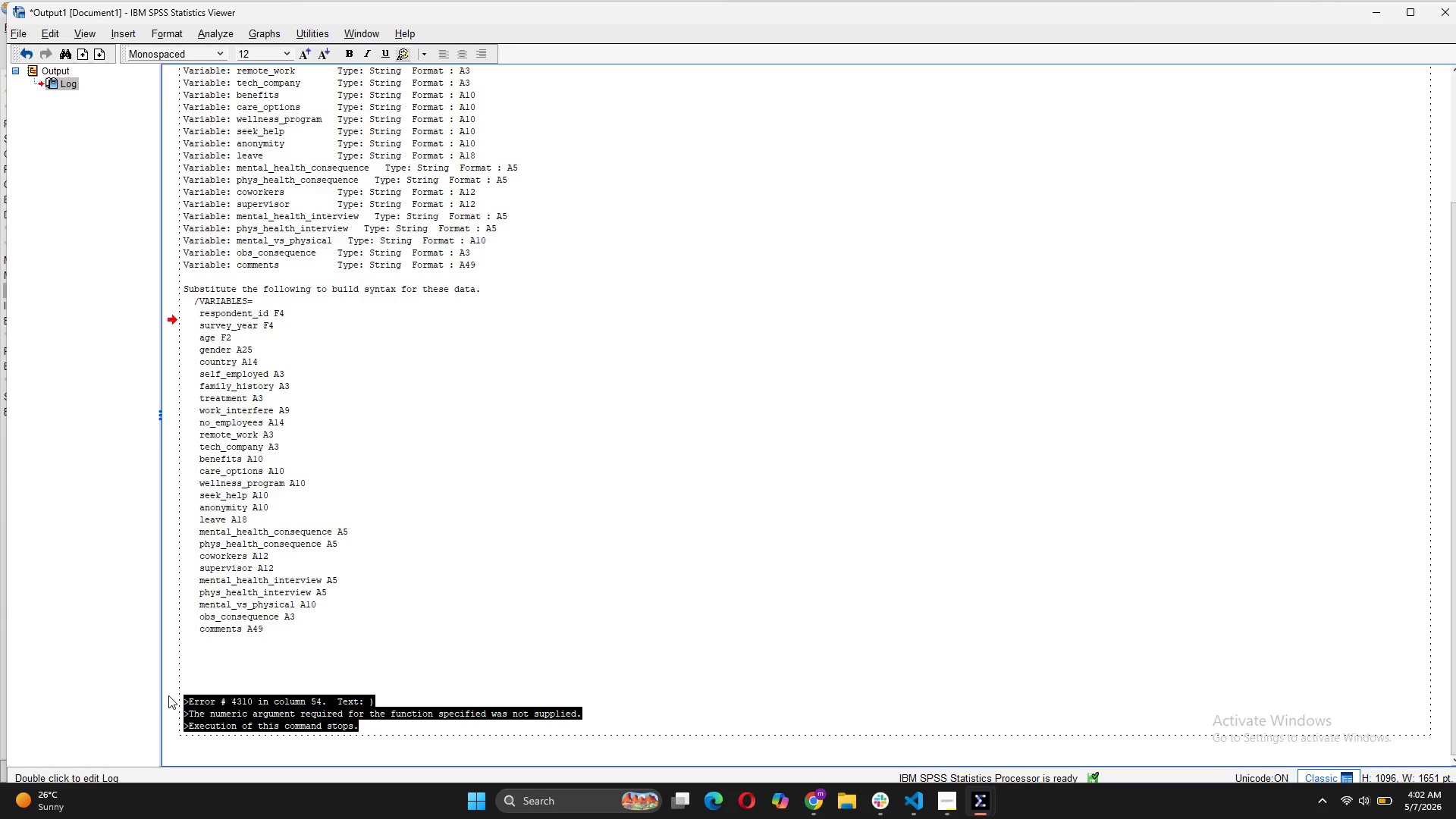 
key(Backspace)
 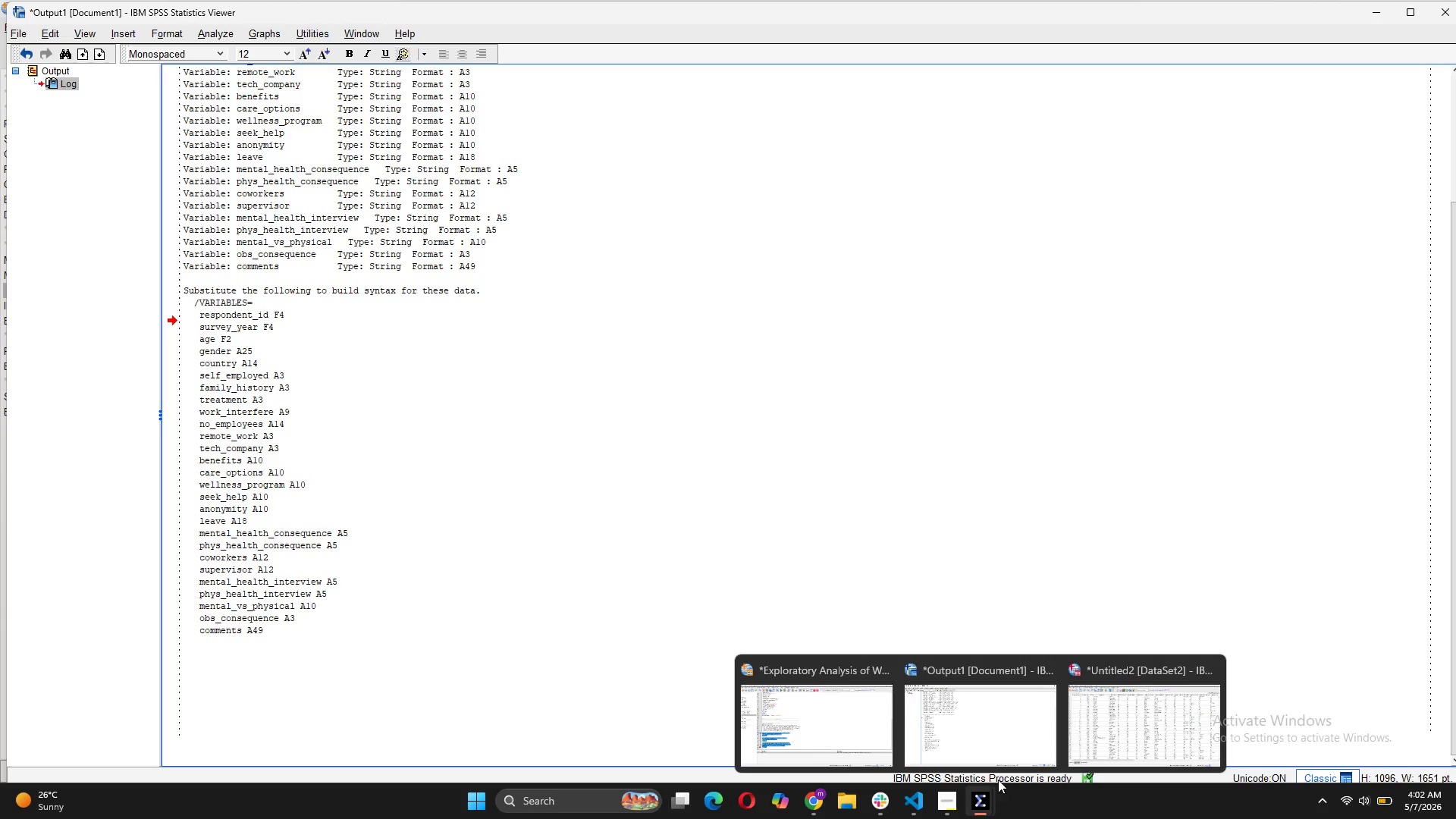 
left_click([867, 747])
 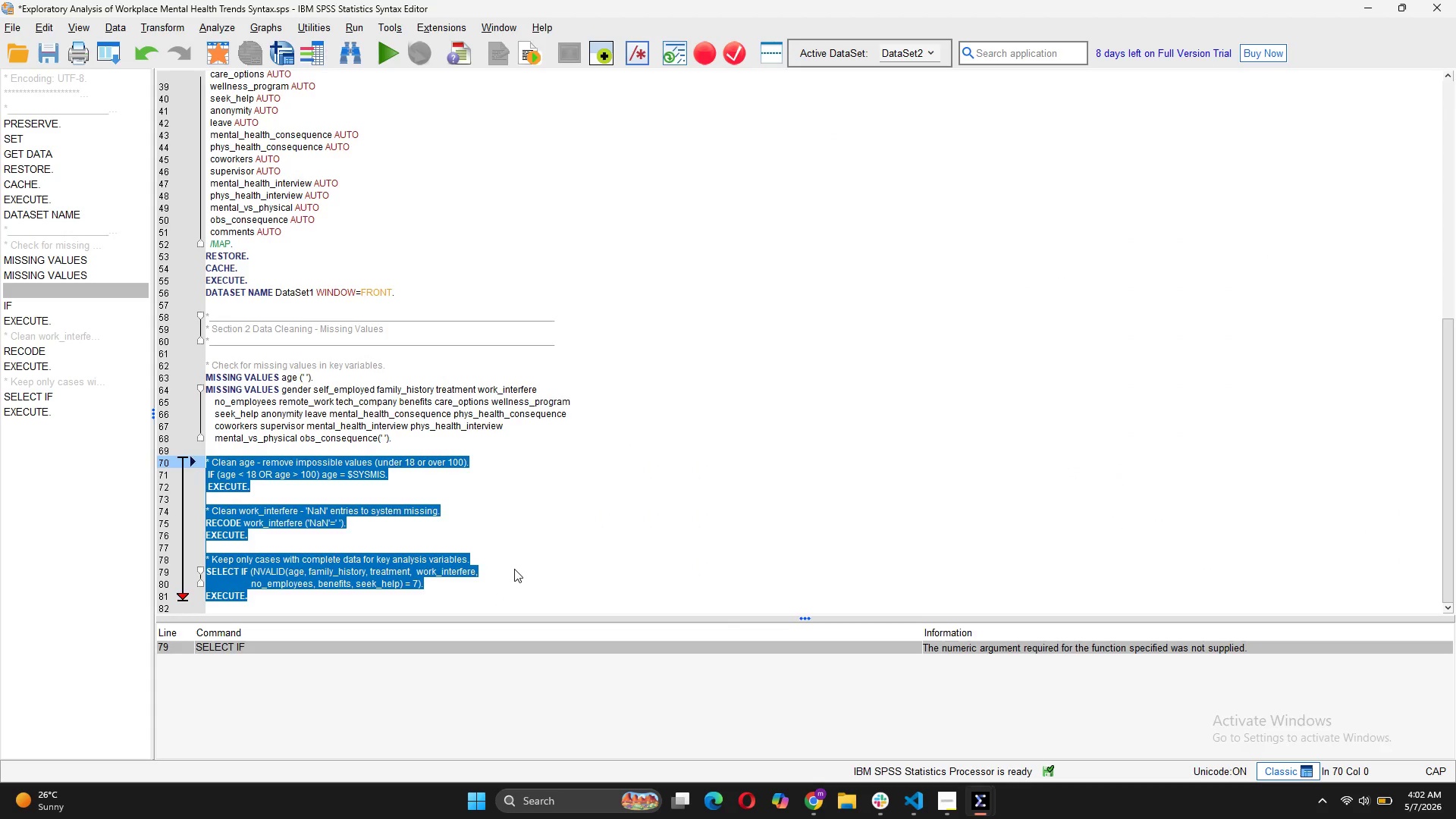 
left_click([514, 569])
 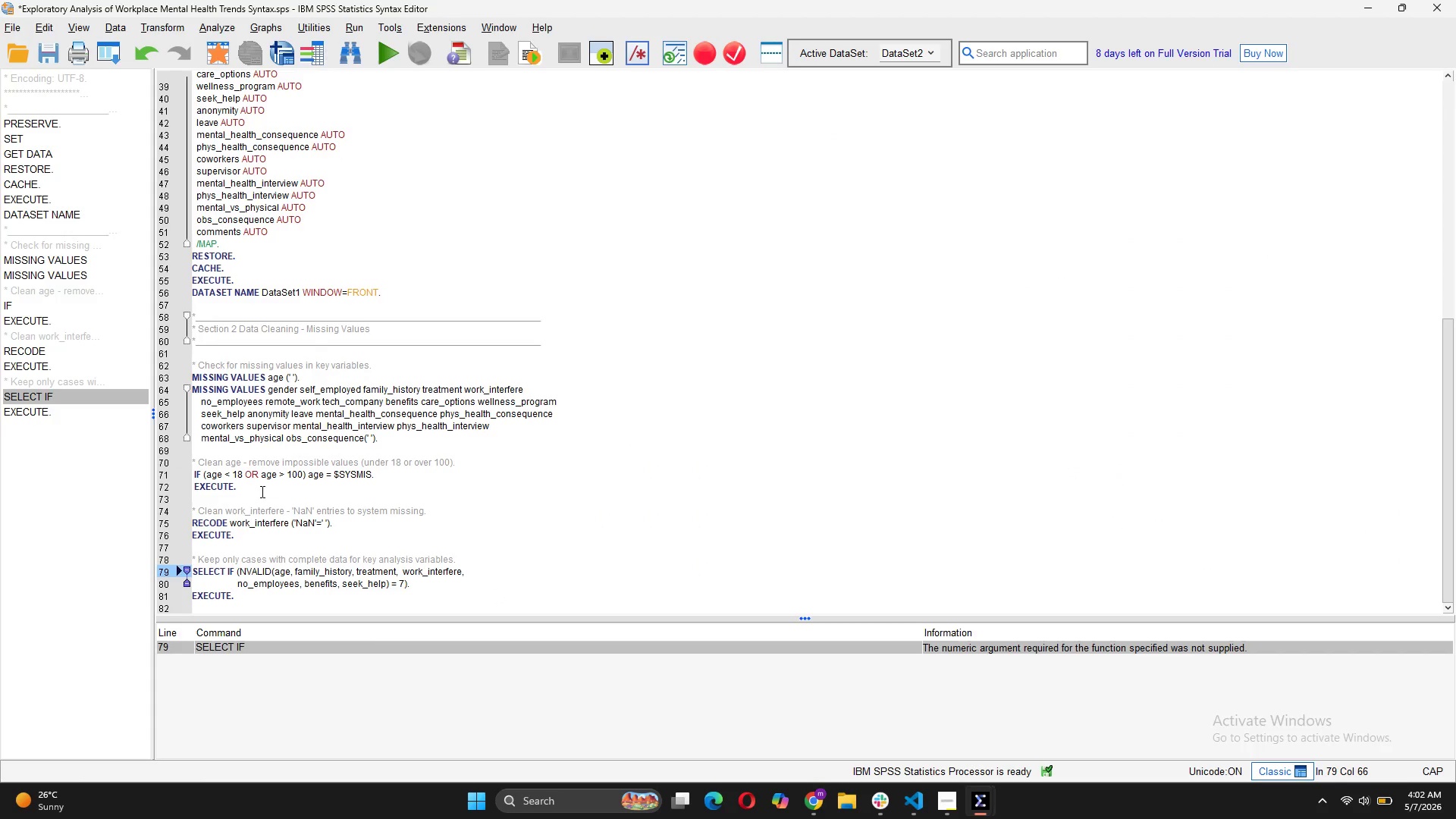 
left_click_drag(start_coordinate=[265, 488], to_coordinate=[183, 455])
 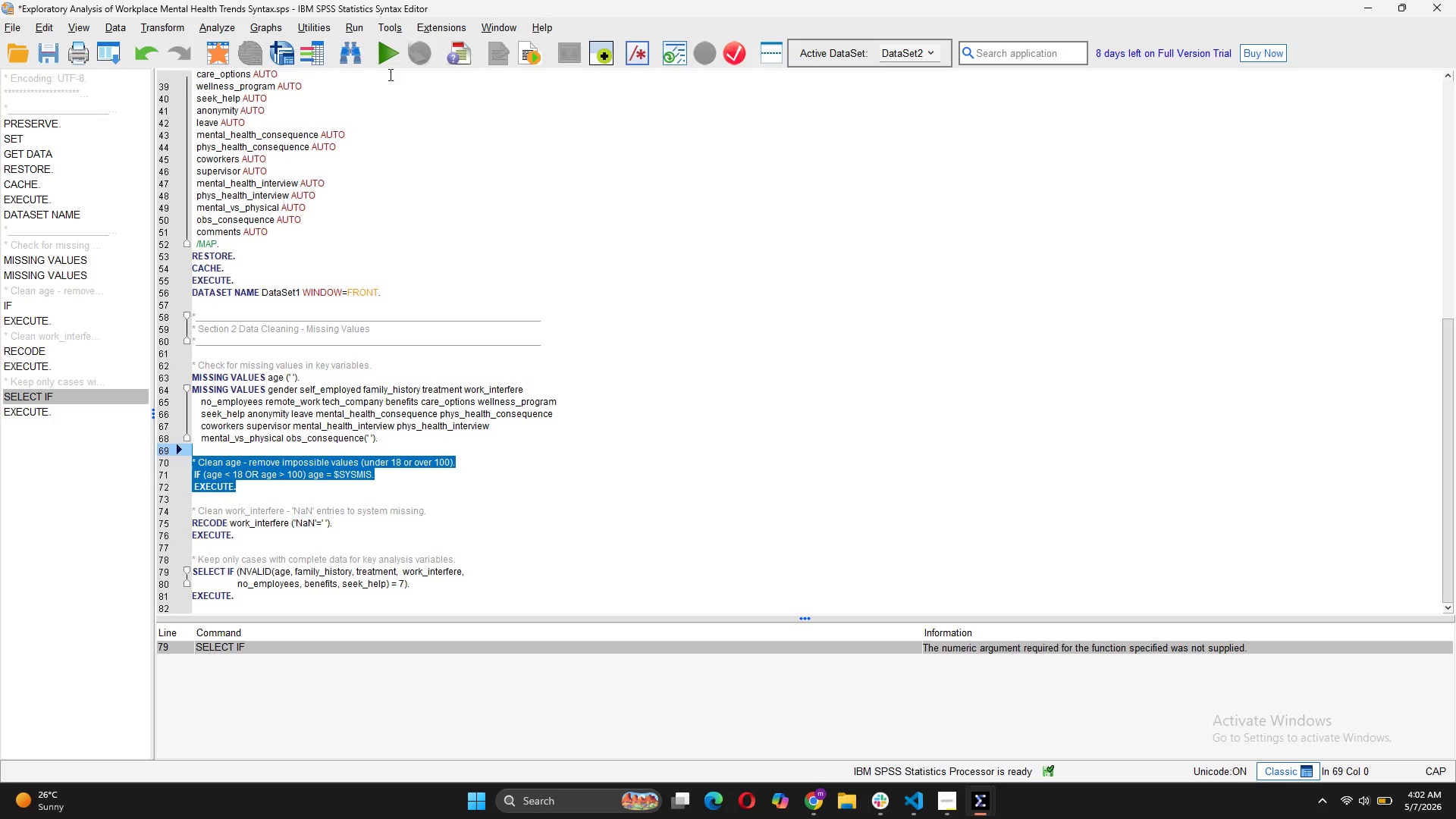 
left_click([391, 61])
 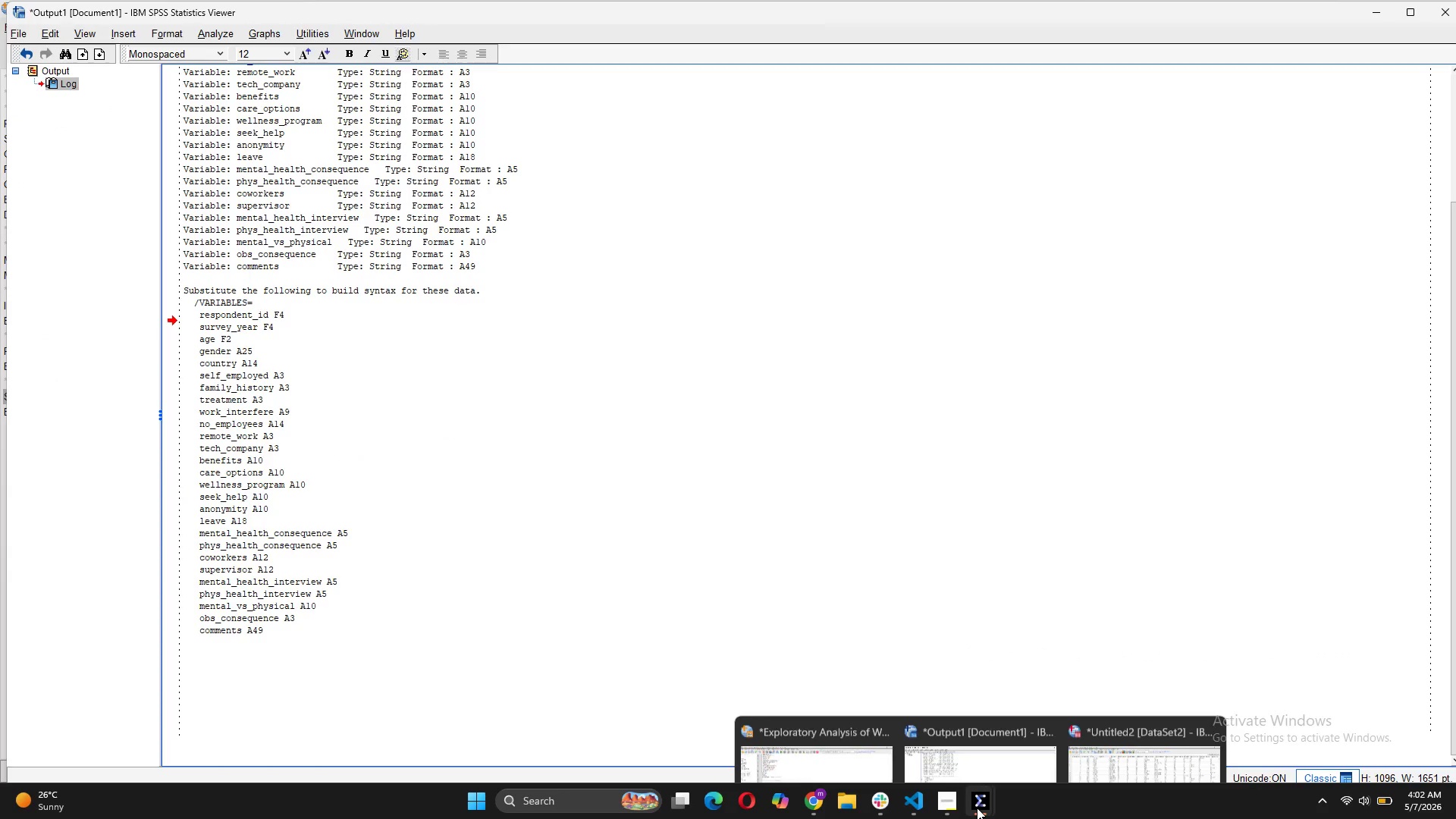 
left_click([805, 741])
 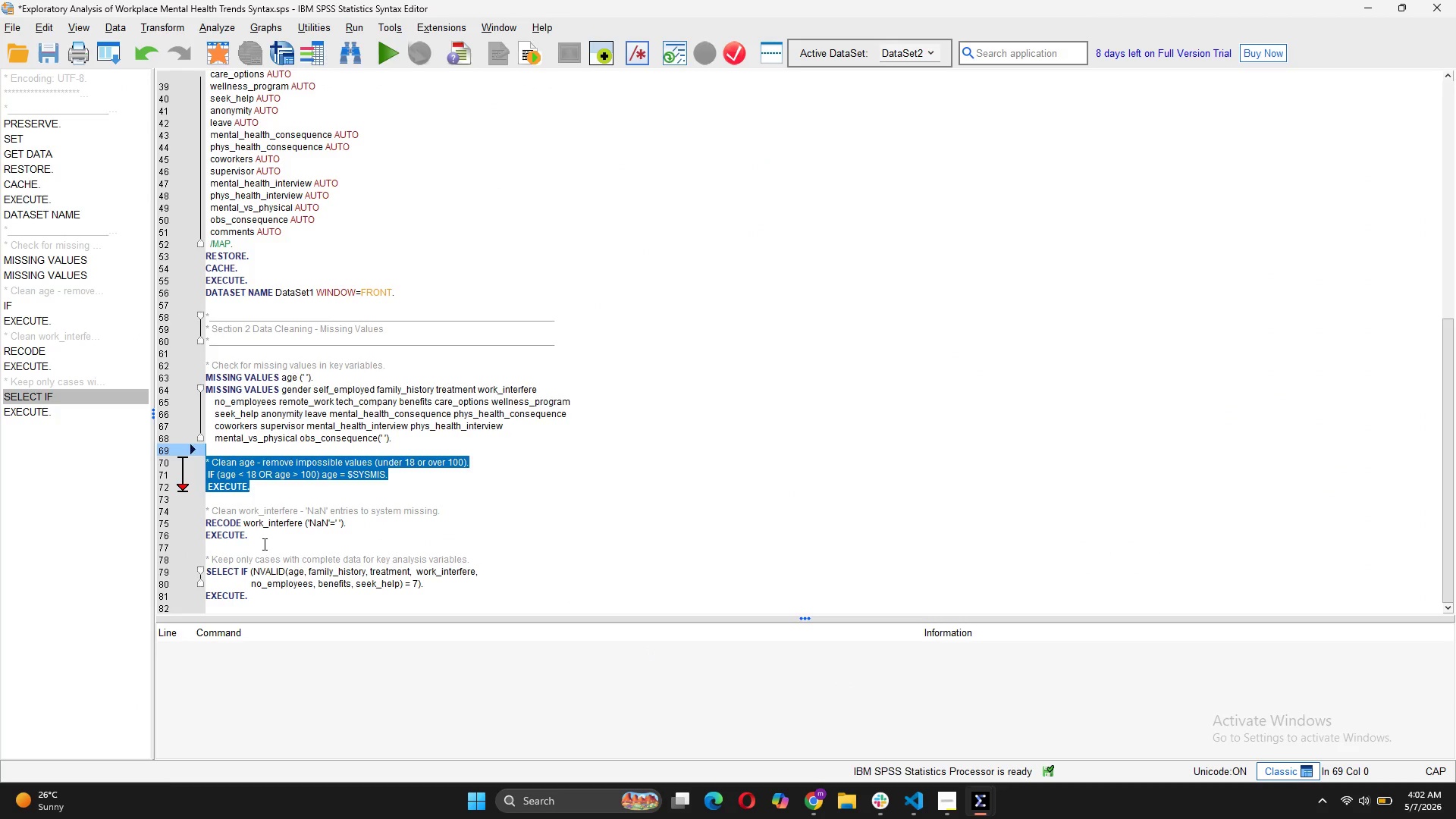 
left_click_drag(start_coordinate=[264, 538], to_coordinate=[184, 496])
 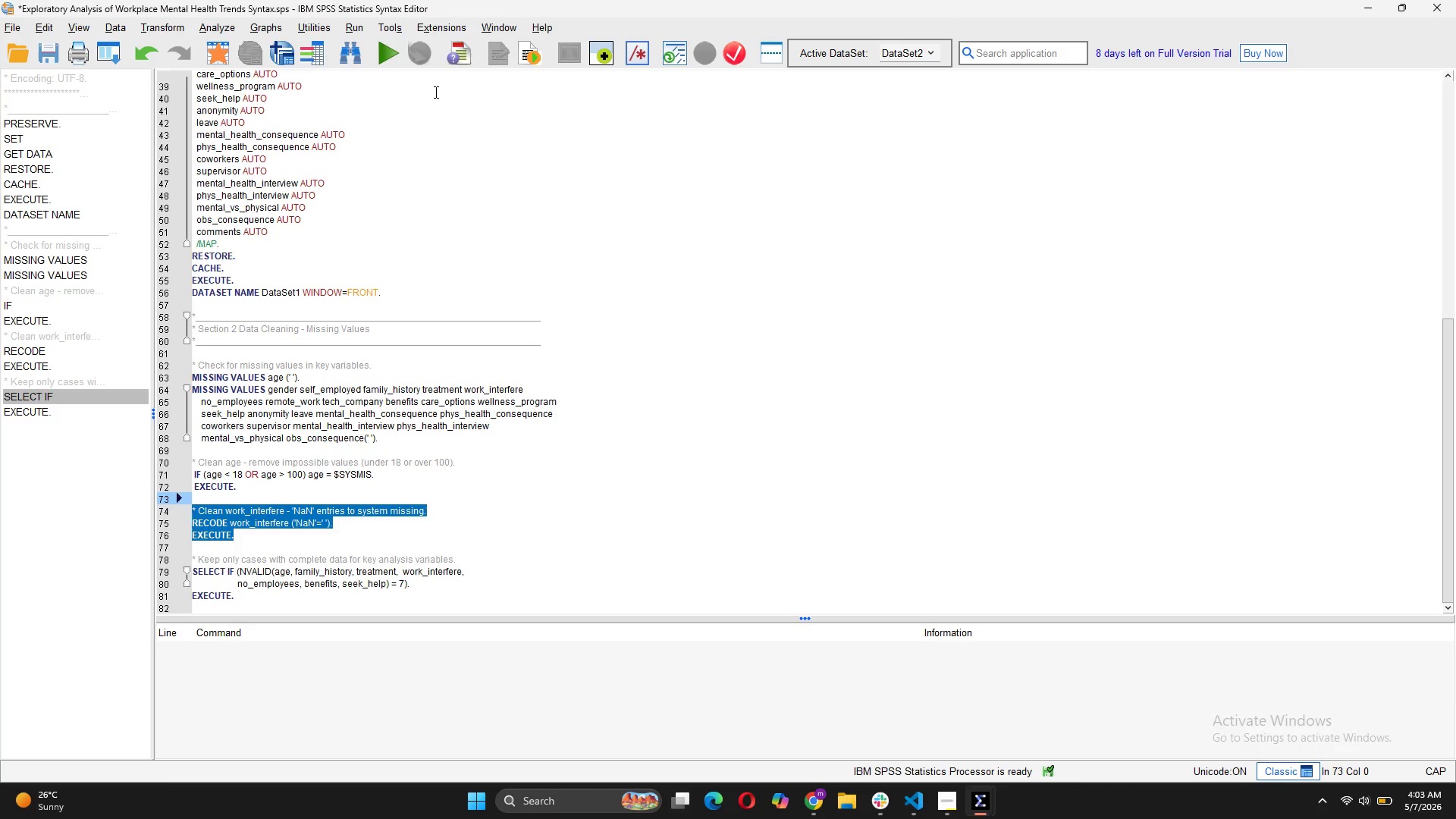 
left_click([392, 50])
 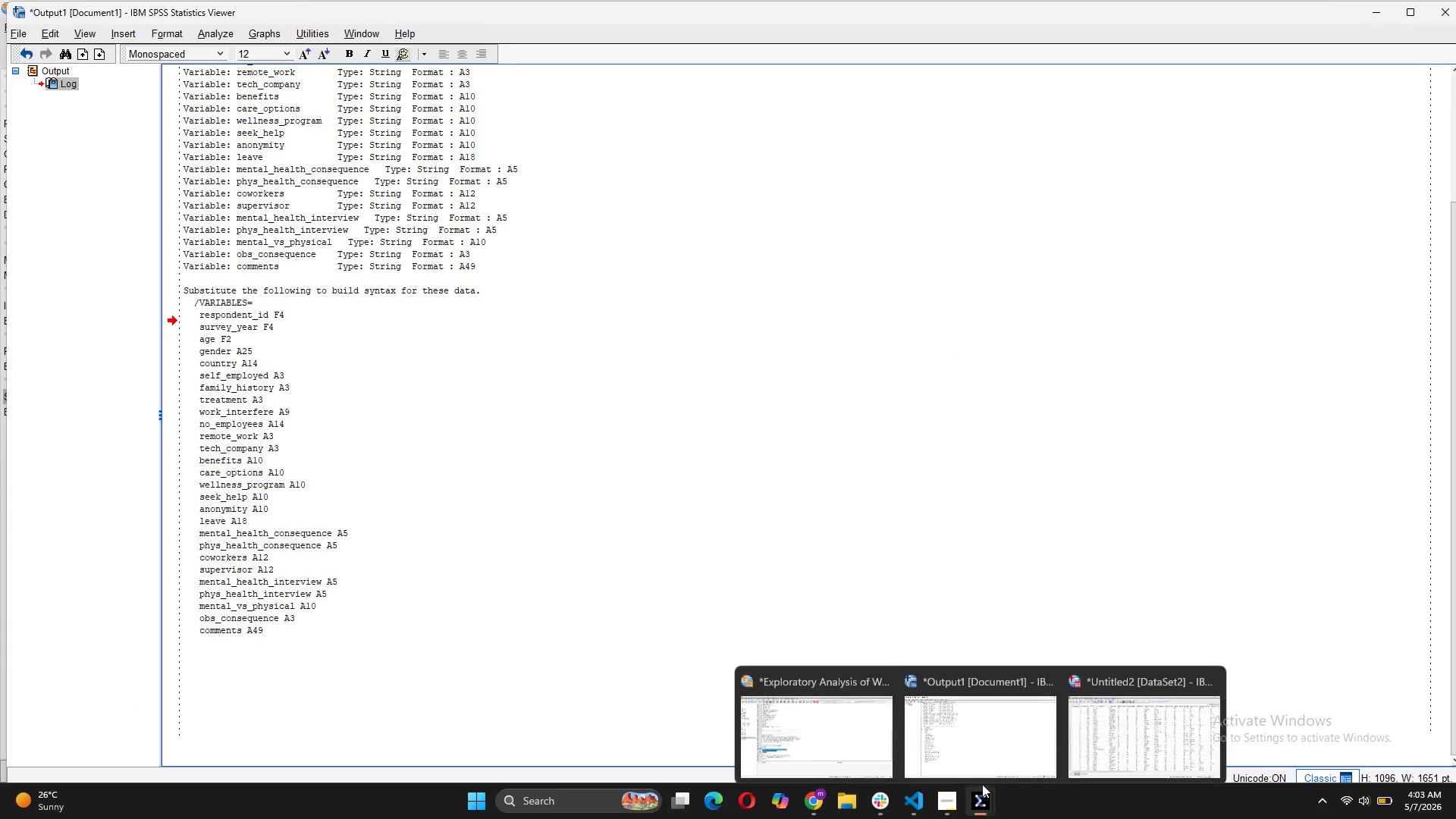 
left_click([842, 719])
 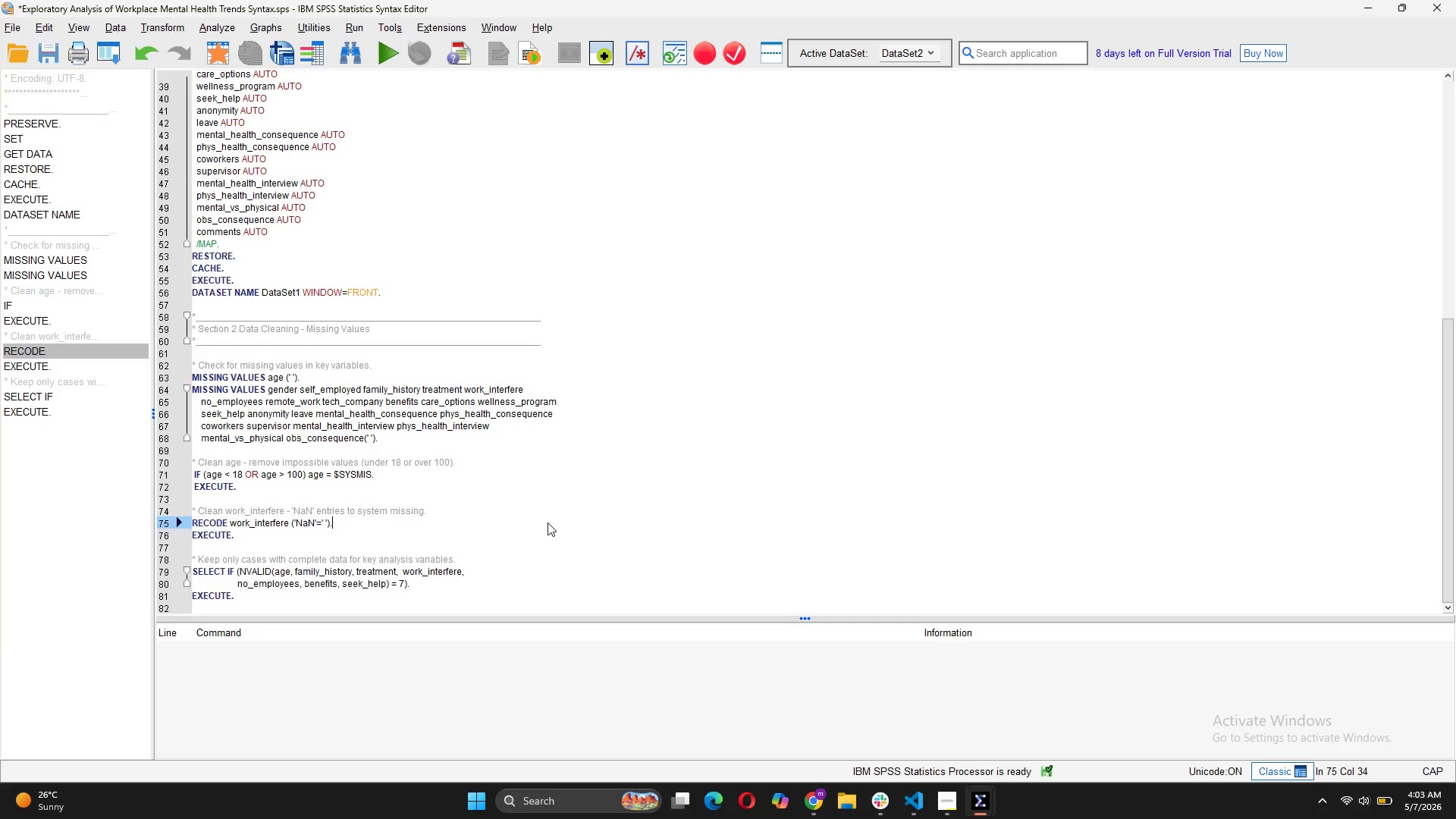 
wait(18.31)
 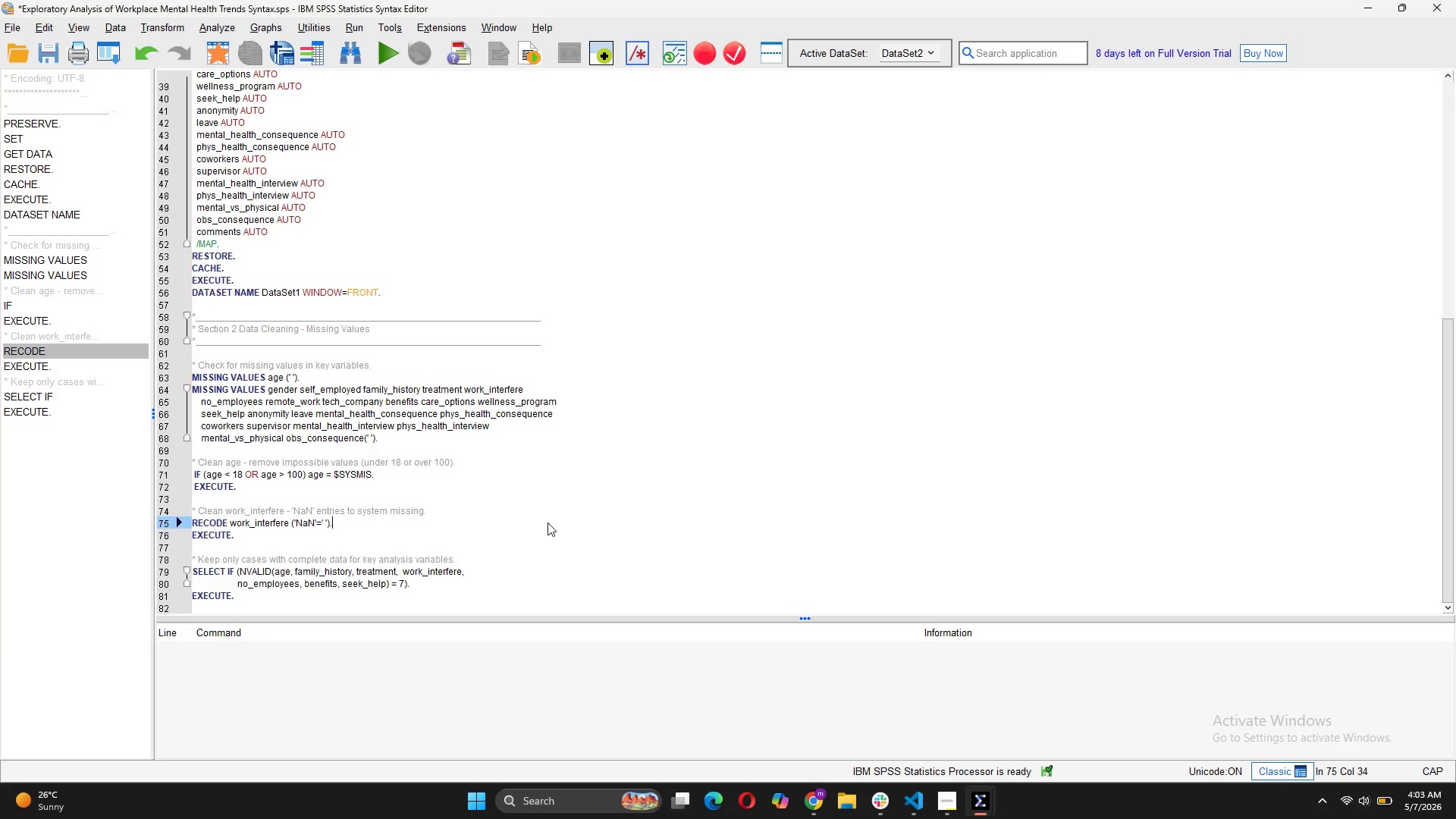 
left_click([490, 595])
 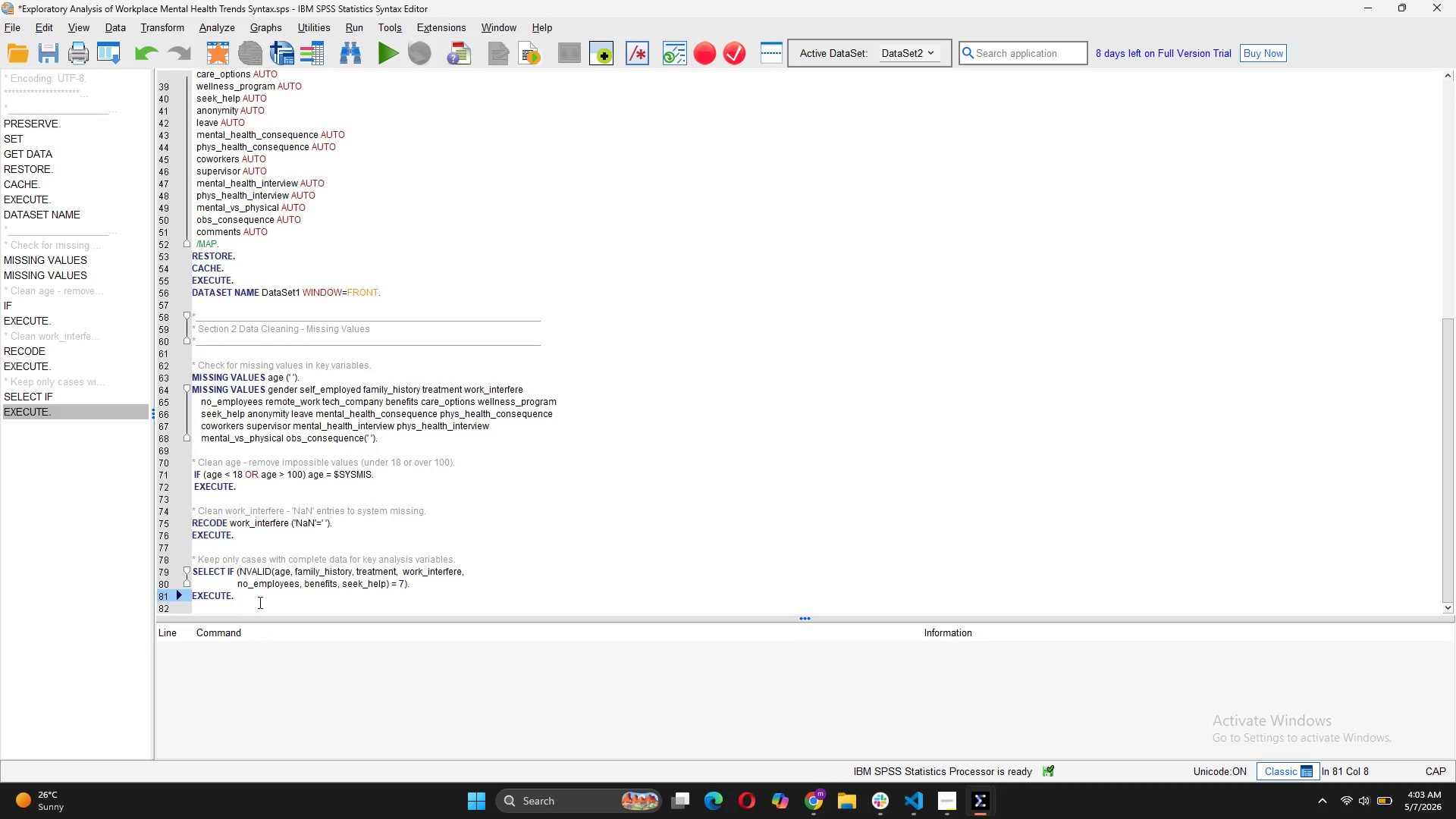 
left_click_drag(start_coordinate=[254, 602], to_coordinate=[188, 561])
 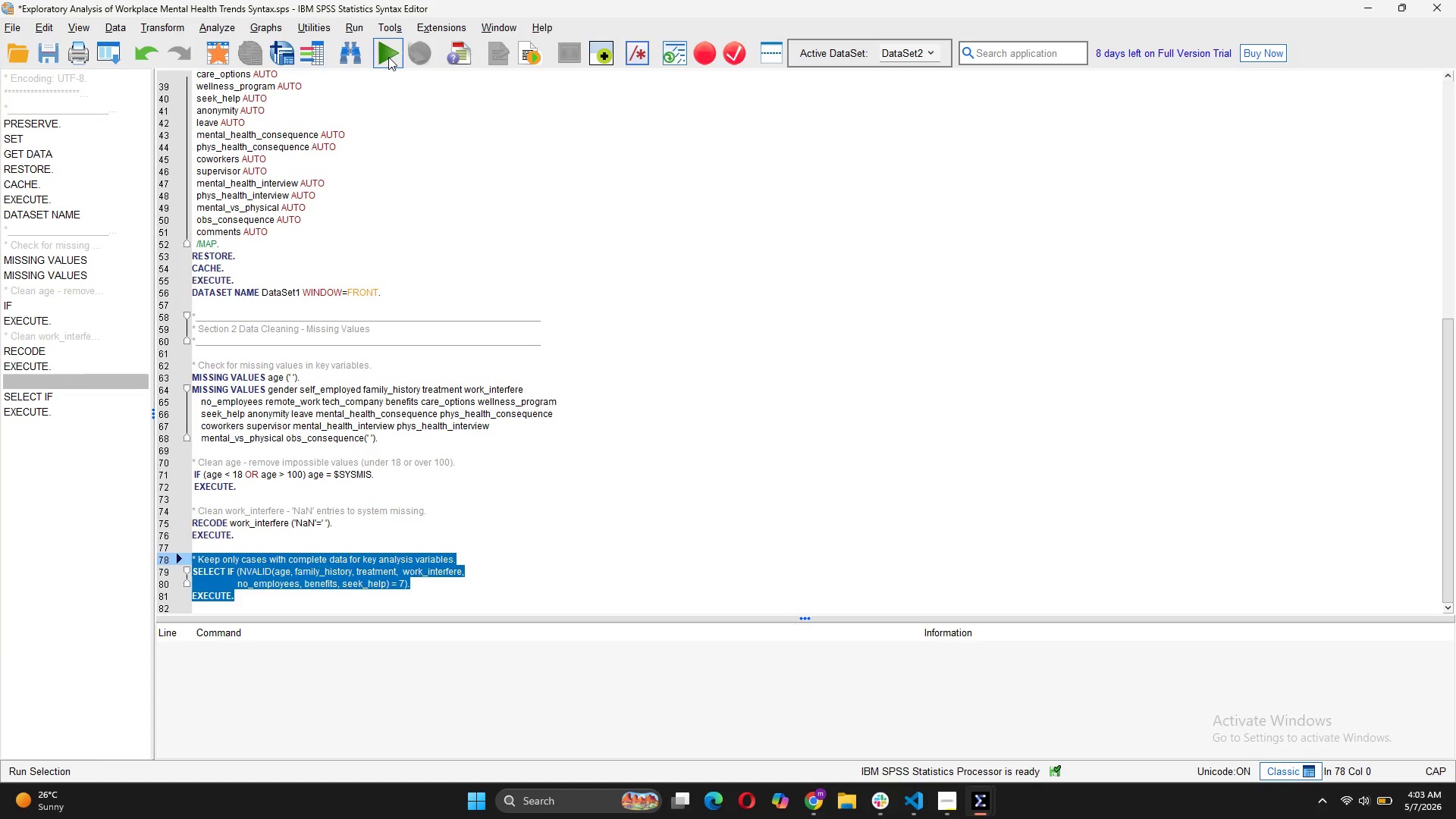 
left_click([388, 57])
 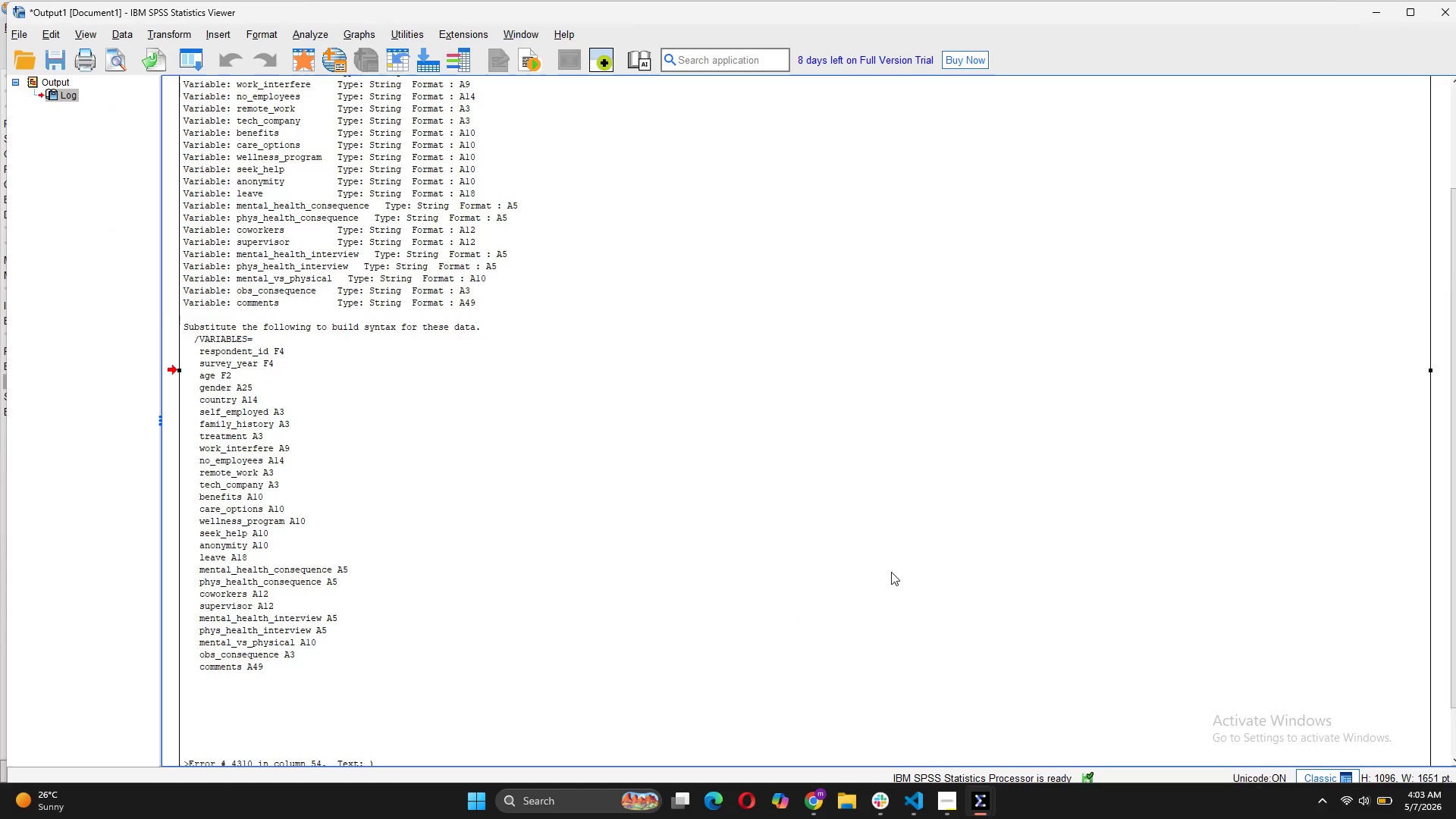 
scroll: coordinate [890, 567], scroll_direction: down, amount: 6.0
 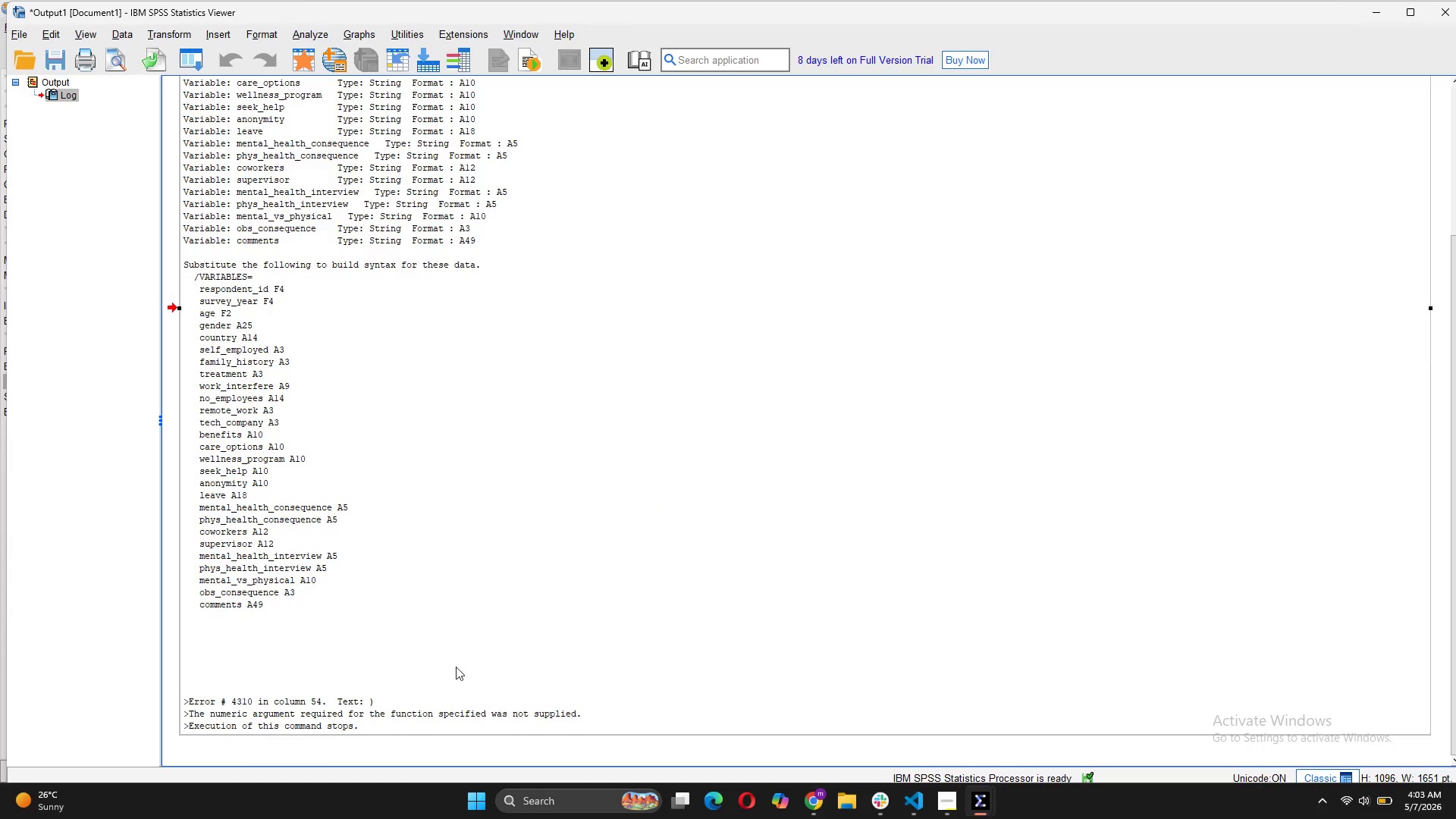 
mouse_move([451, 657])
 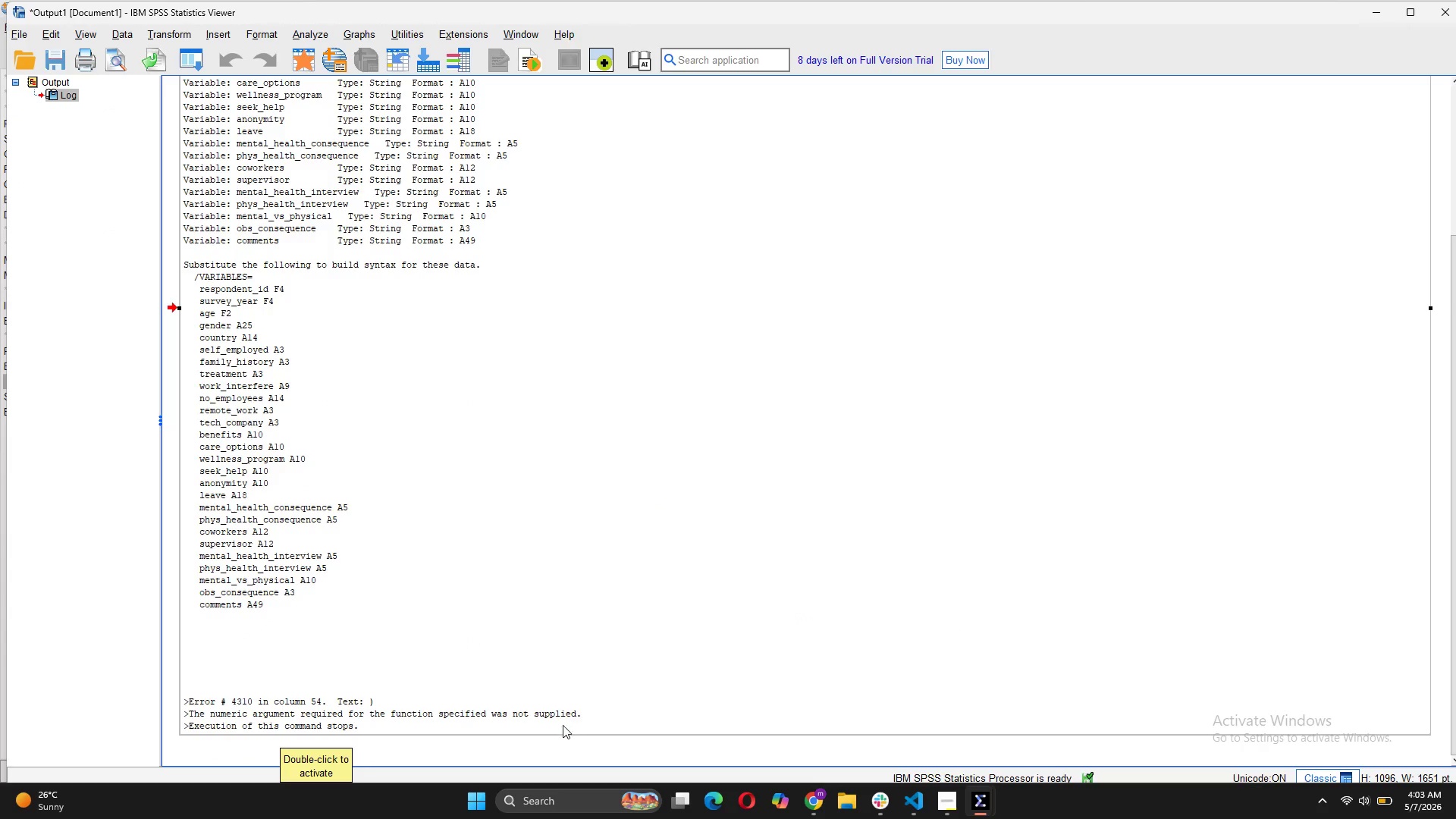 
mouse_move([957, 792])
 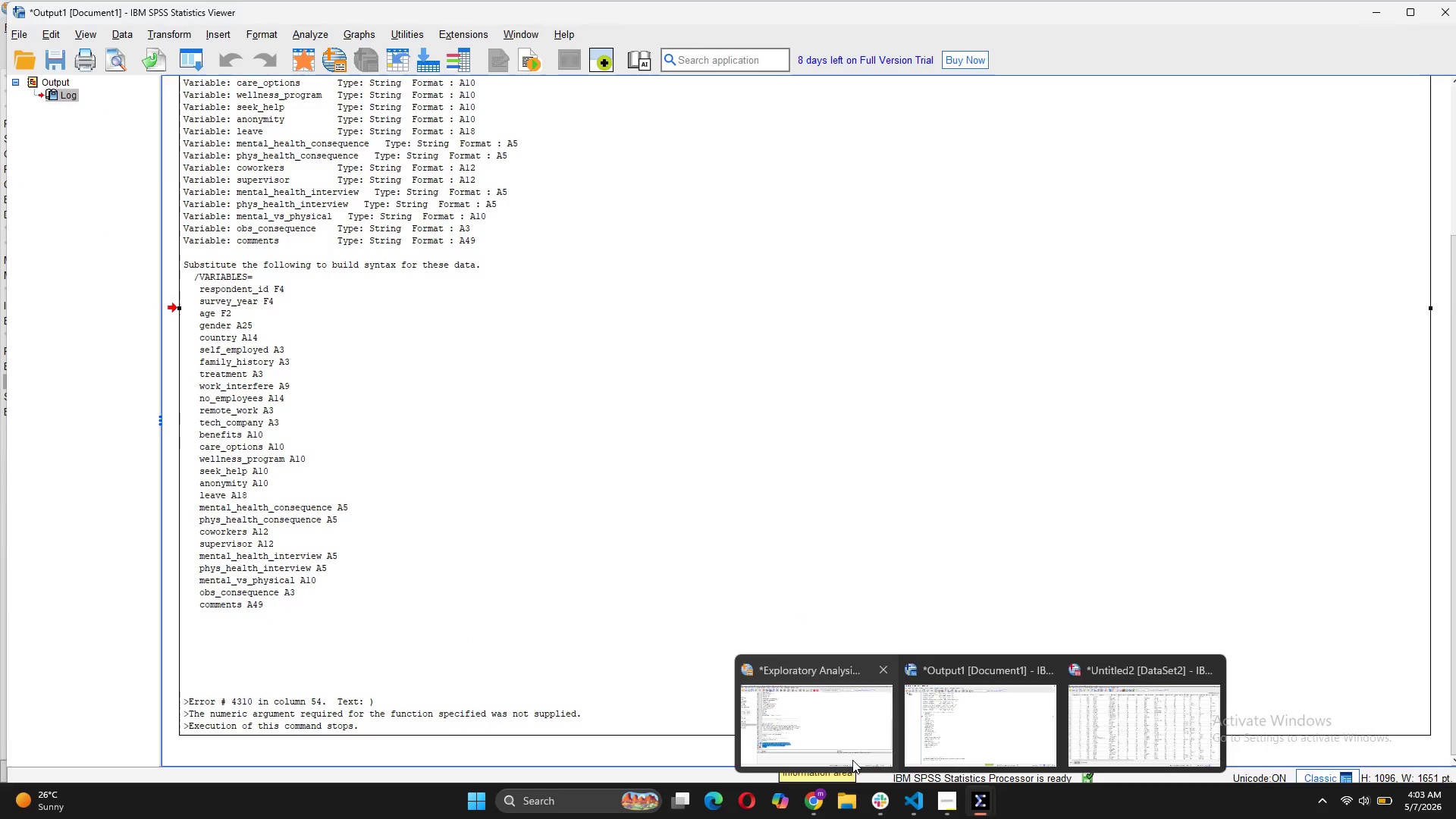 
left_click([852, 760])
 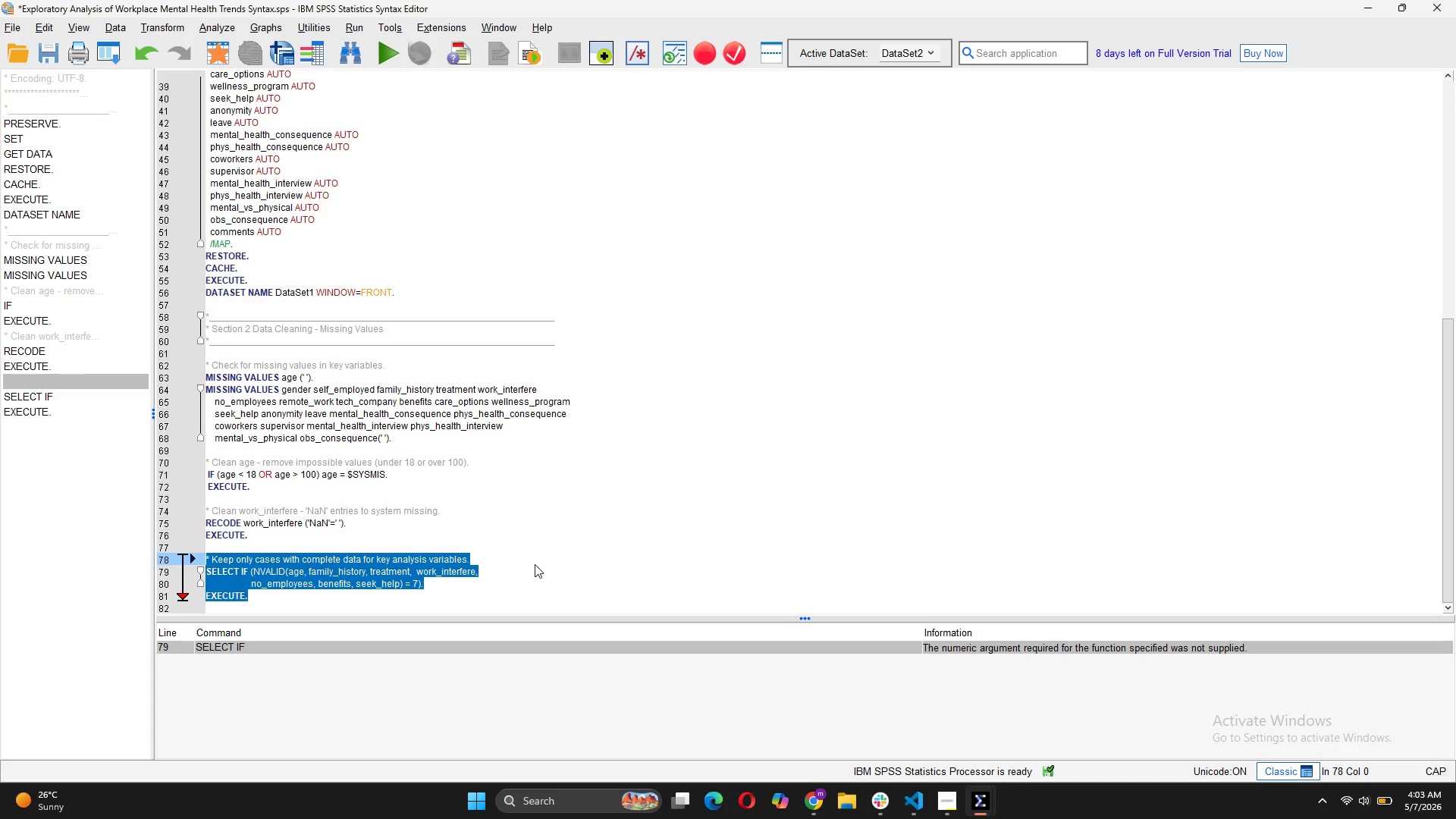 
wait(6.73)
 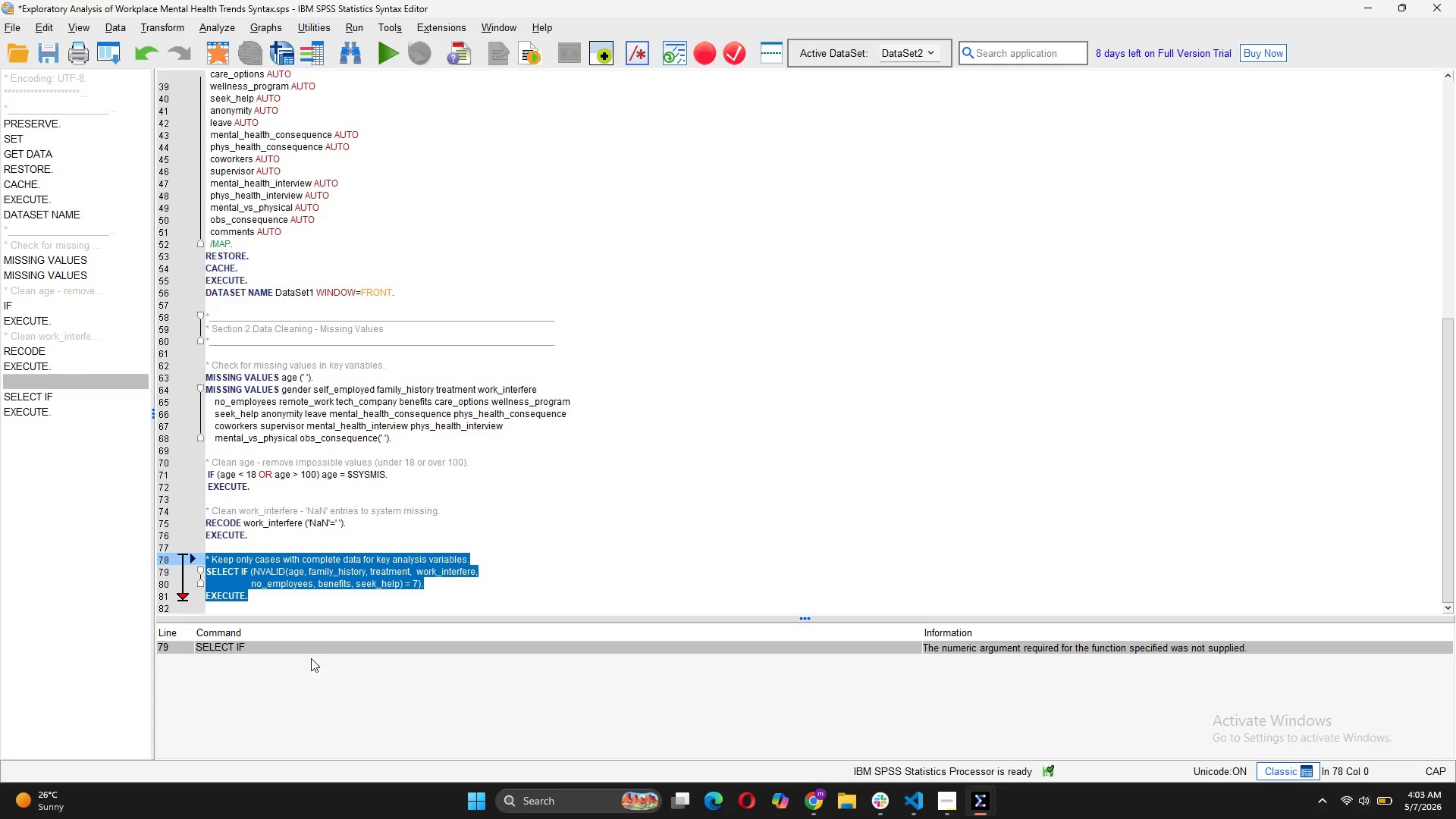 
left_click([459, 577])
 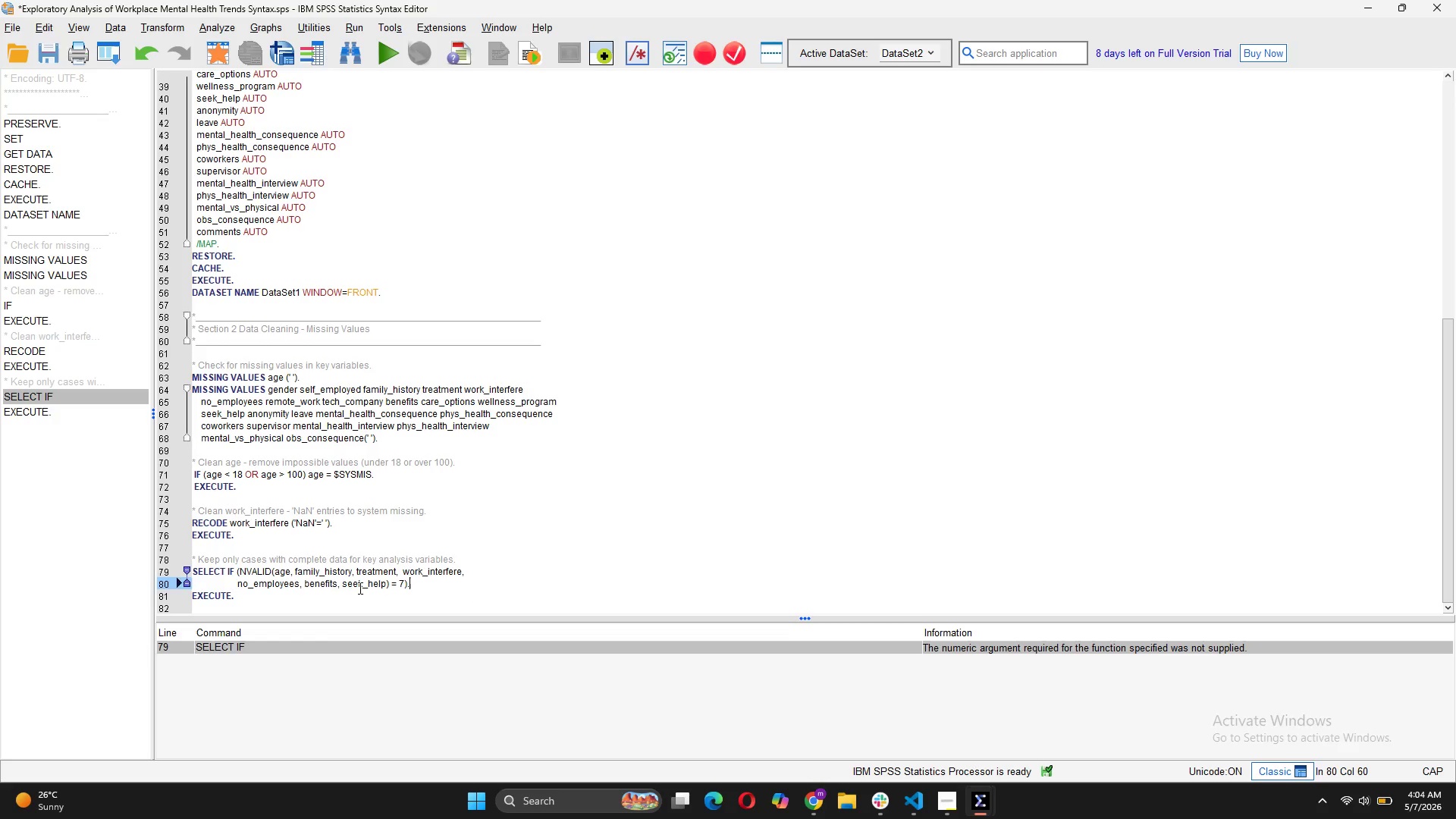 
wait(29.56)
 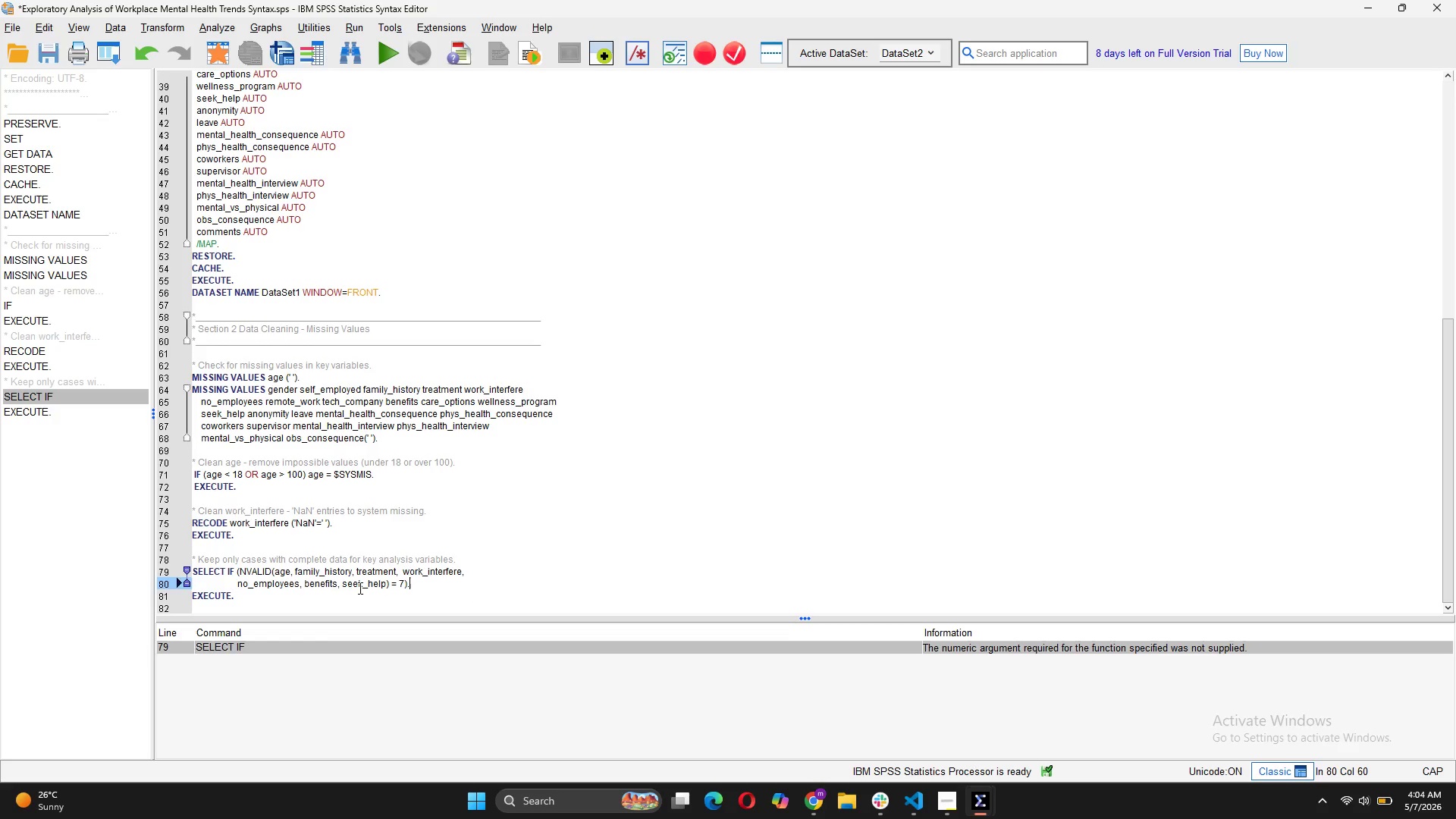 
left_click_drag(start_coordinate=[1257, 645], to_coordinate=[924, 642])
 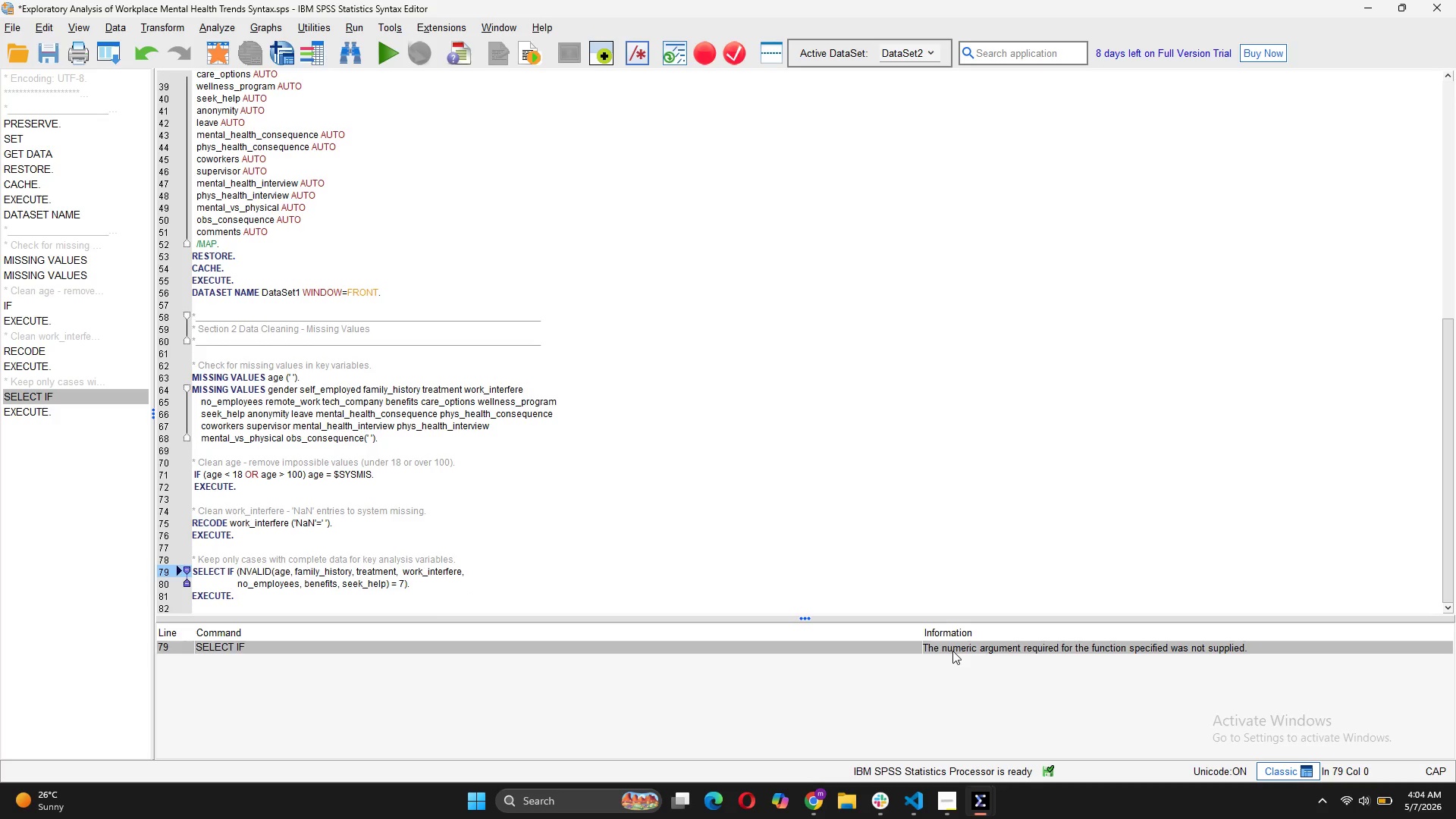 
right_click([955, 646])
 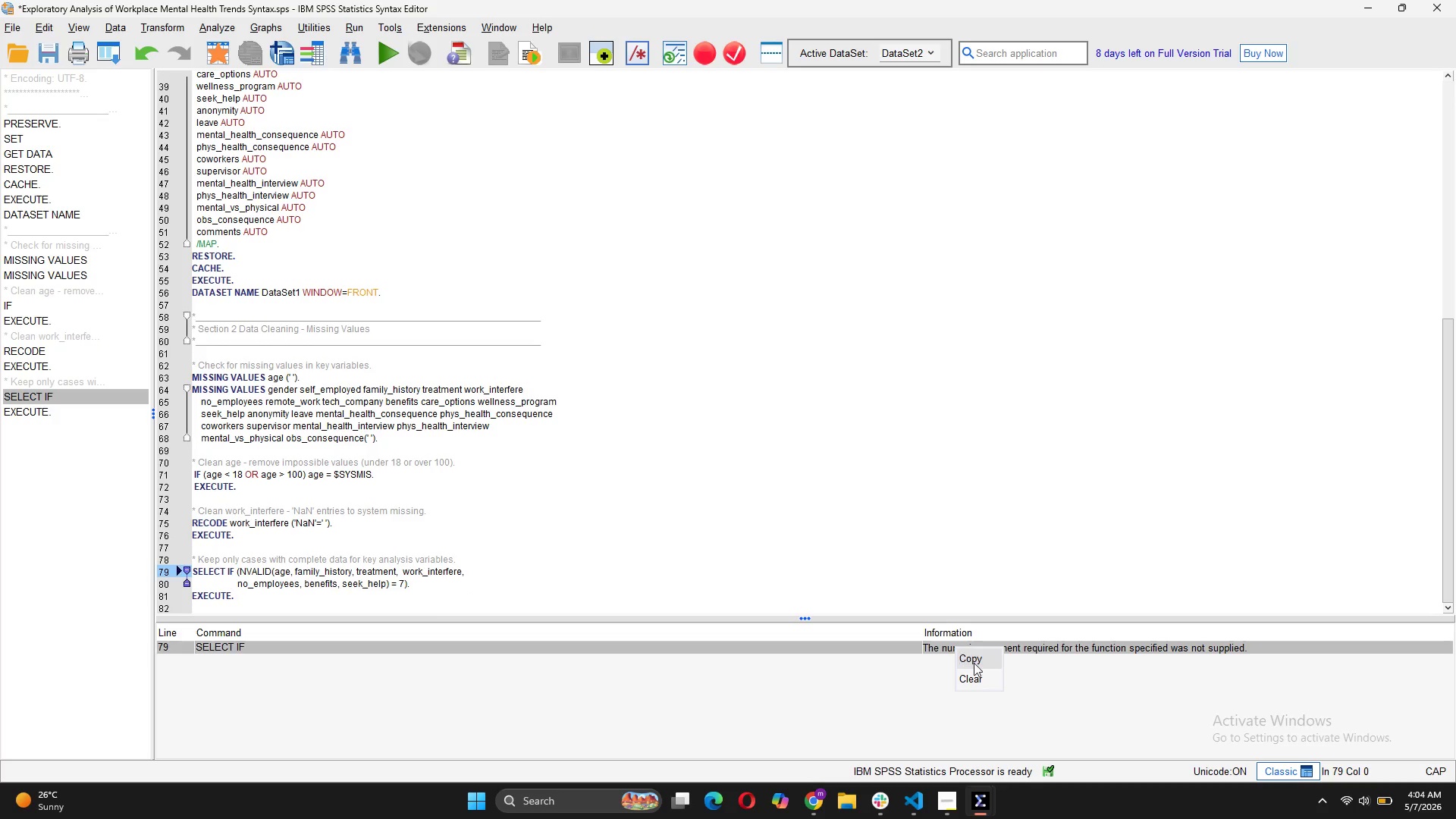 
left_click([976, 663])
 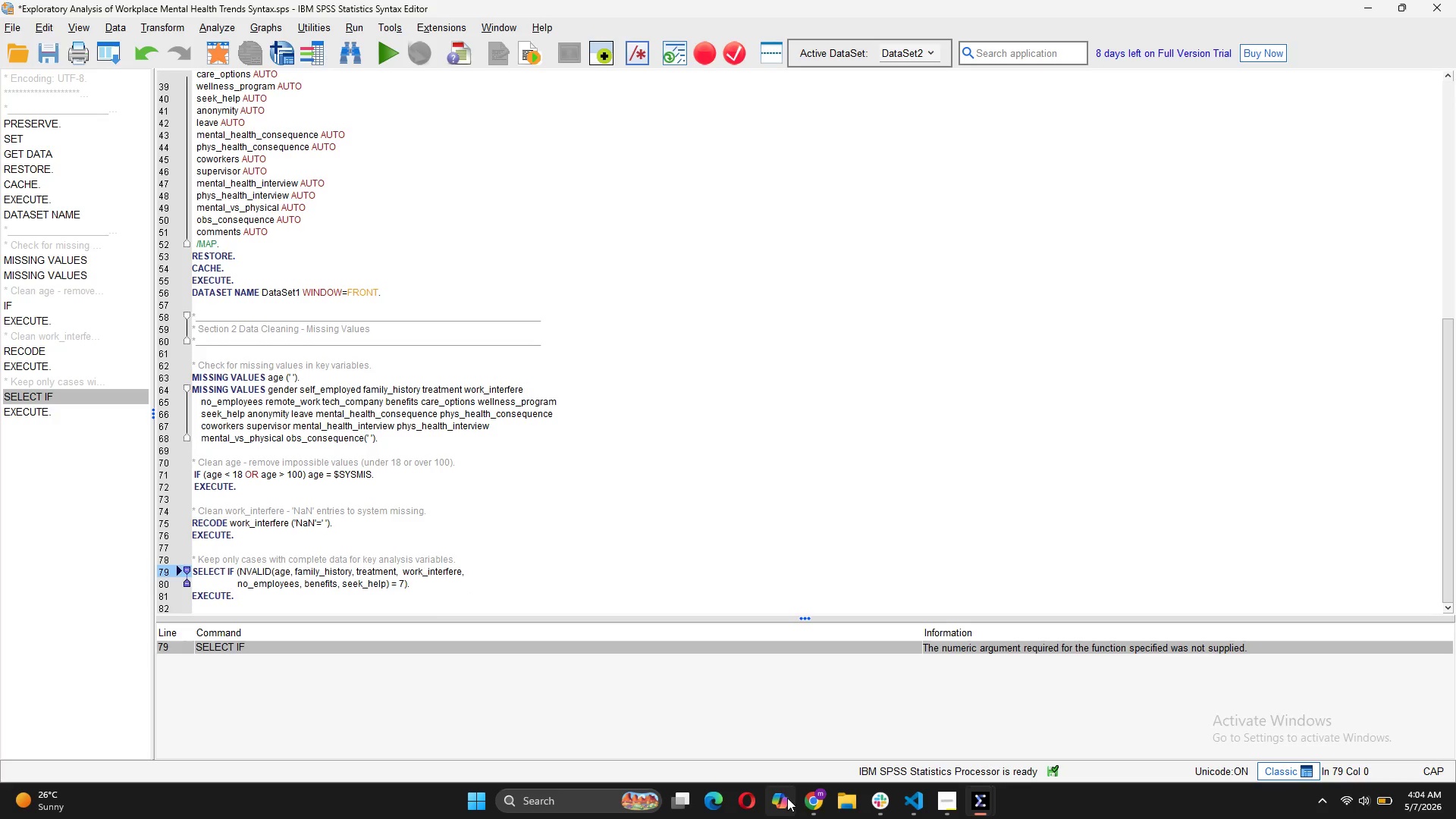 
left_click([820, 801])
 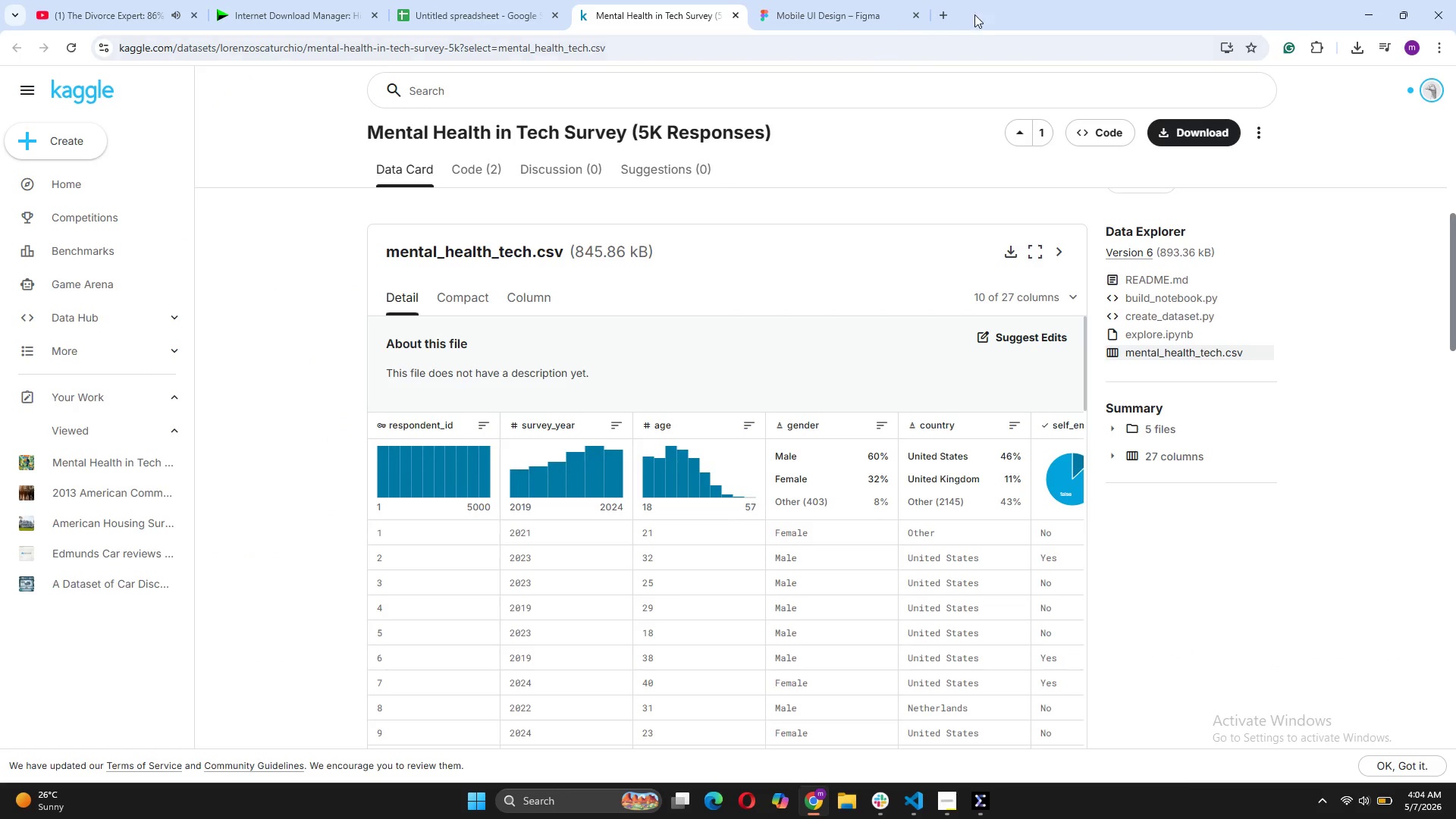 
left_click([945, 15])
 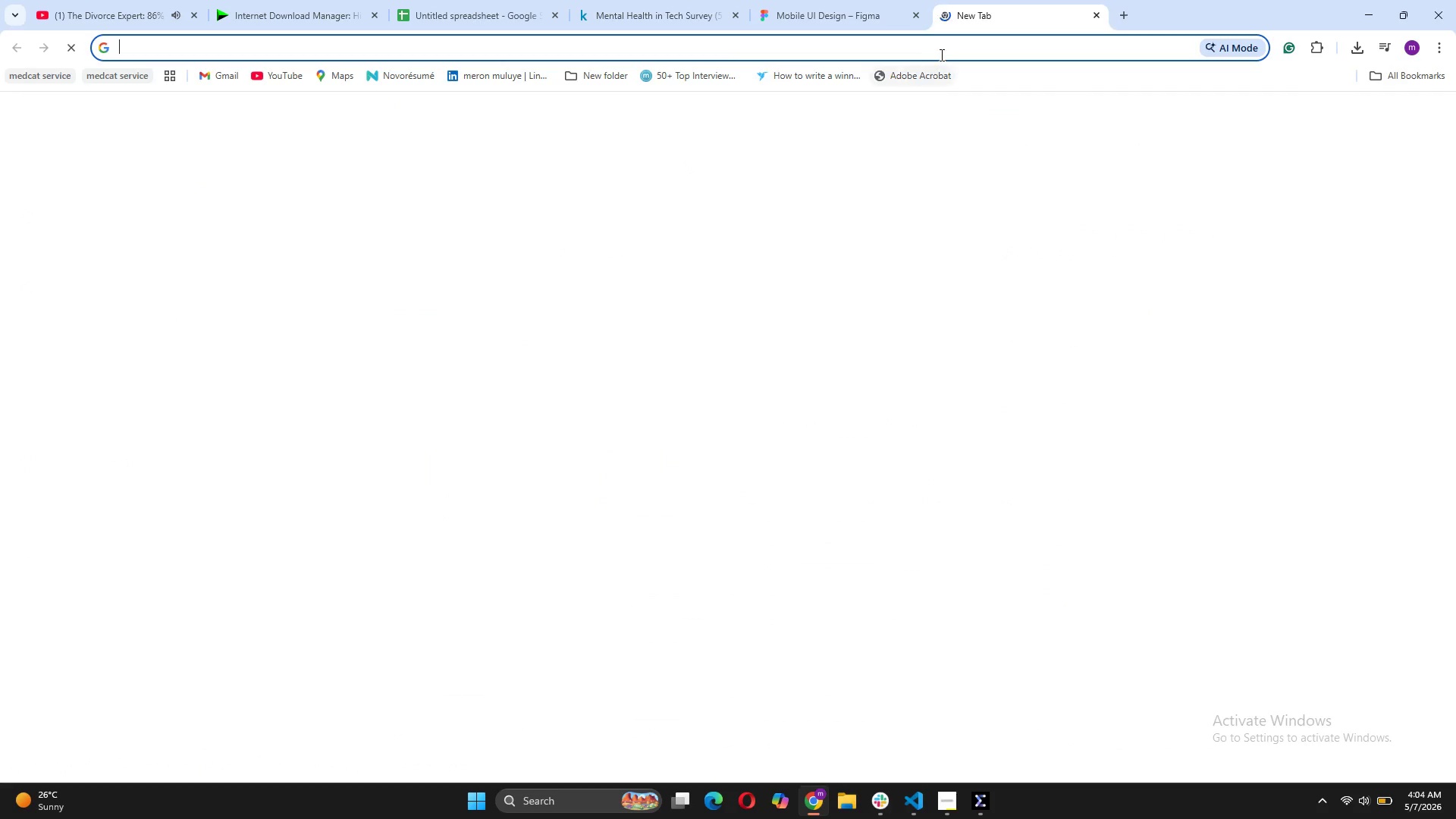 
left_click([941, 55])
 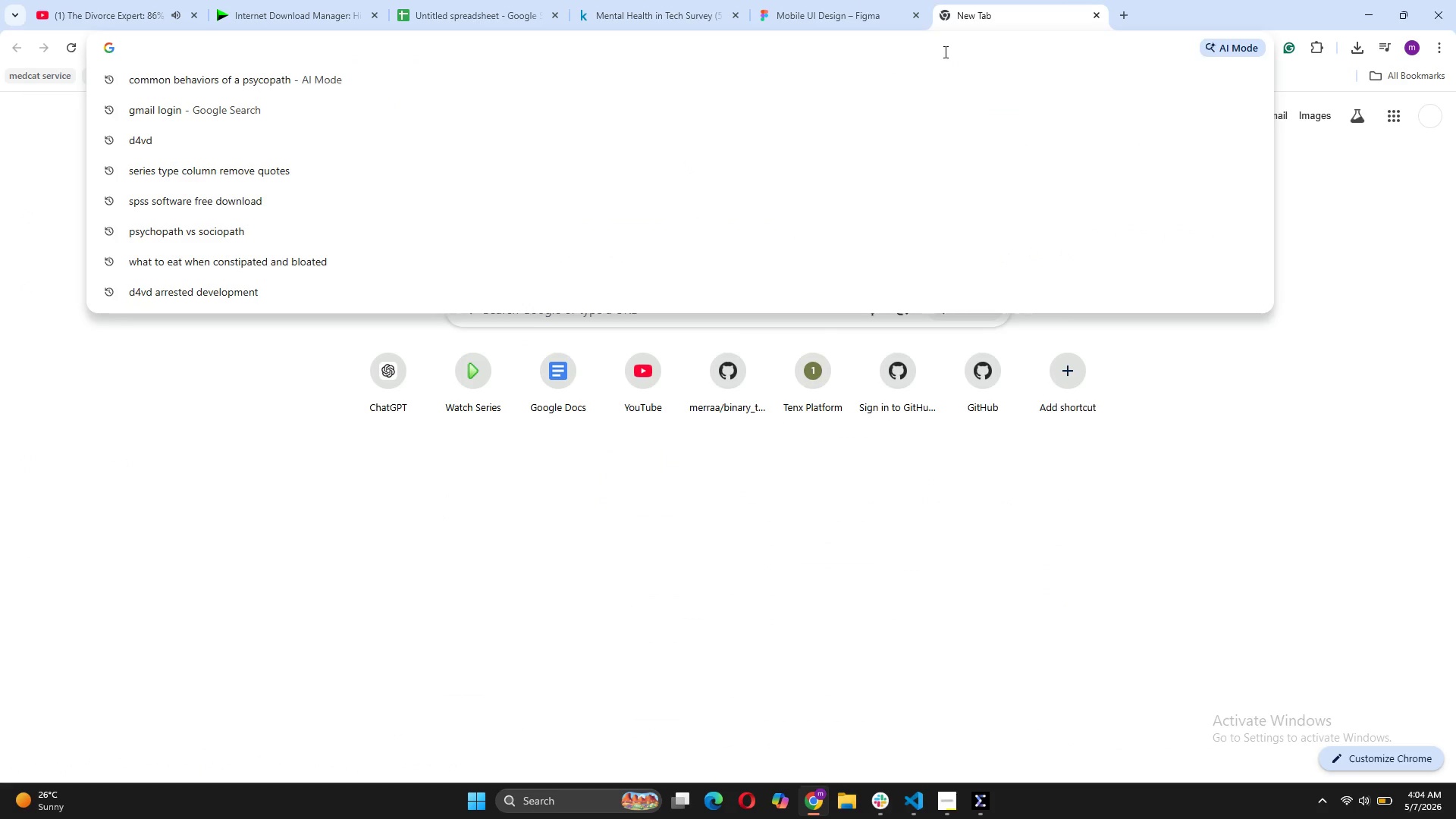 
type(CHT)
key(Backspace)
 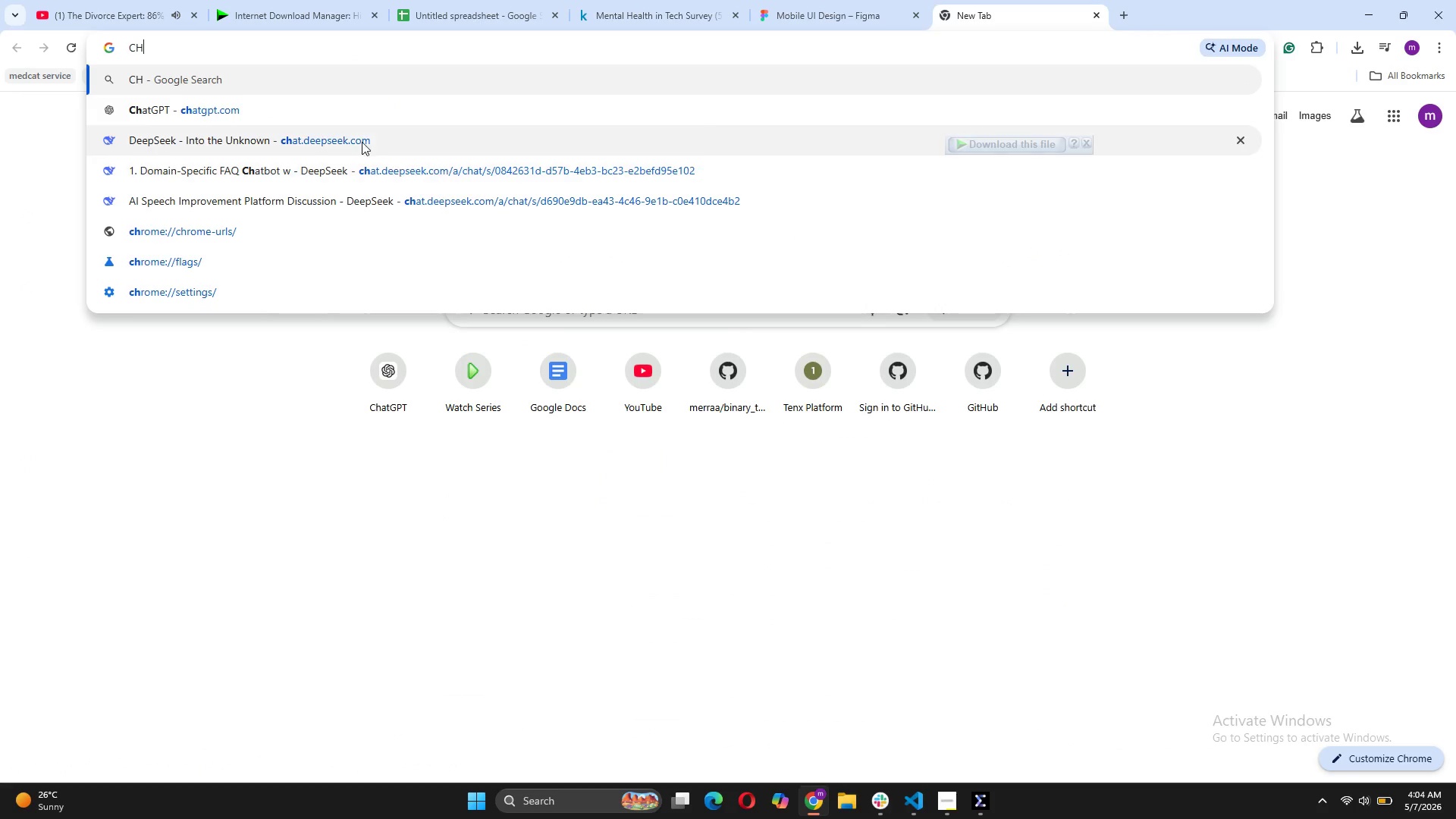 
left_click([249, 119])
 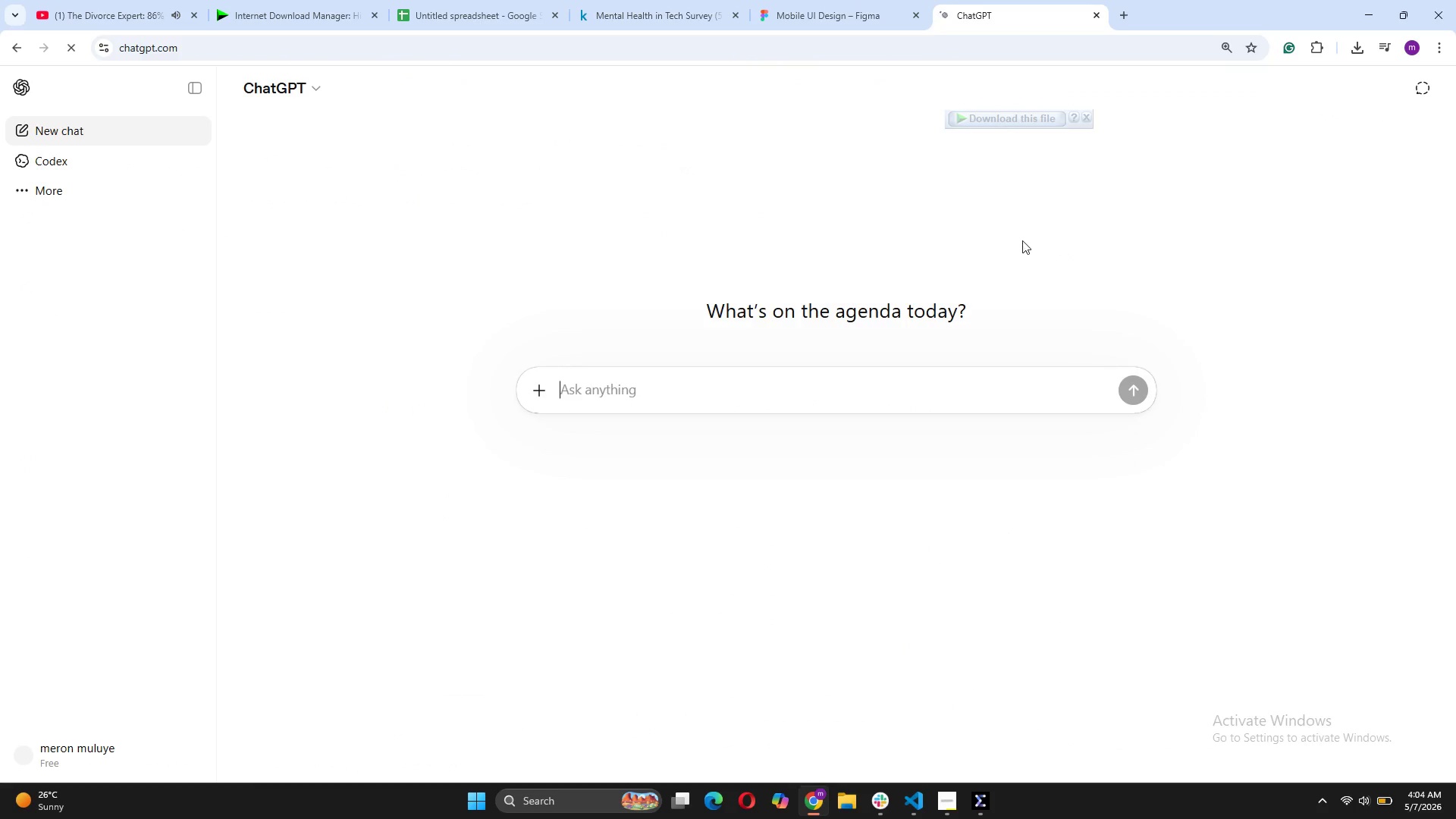 
wait(5.61)
 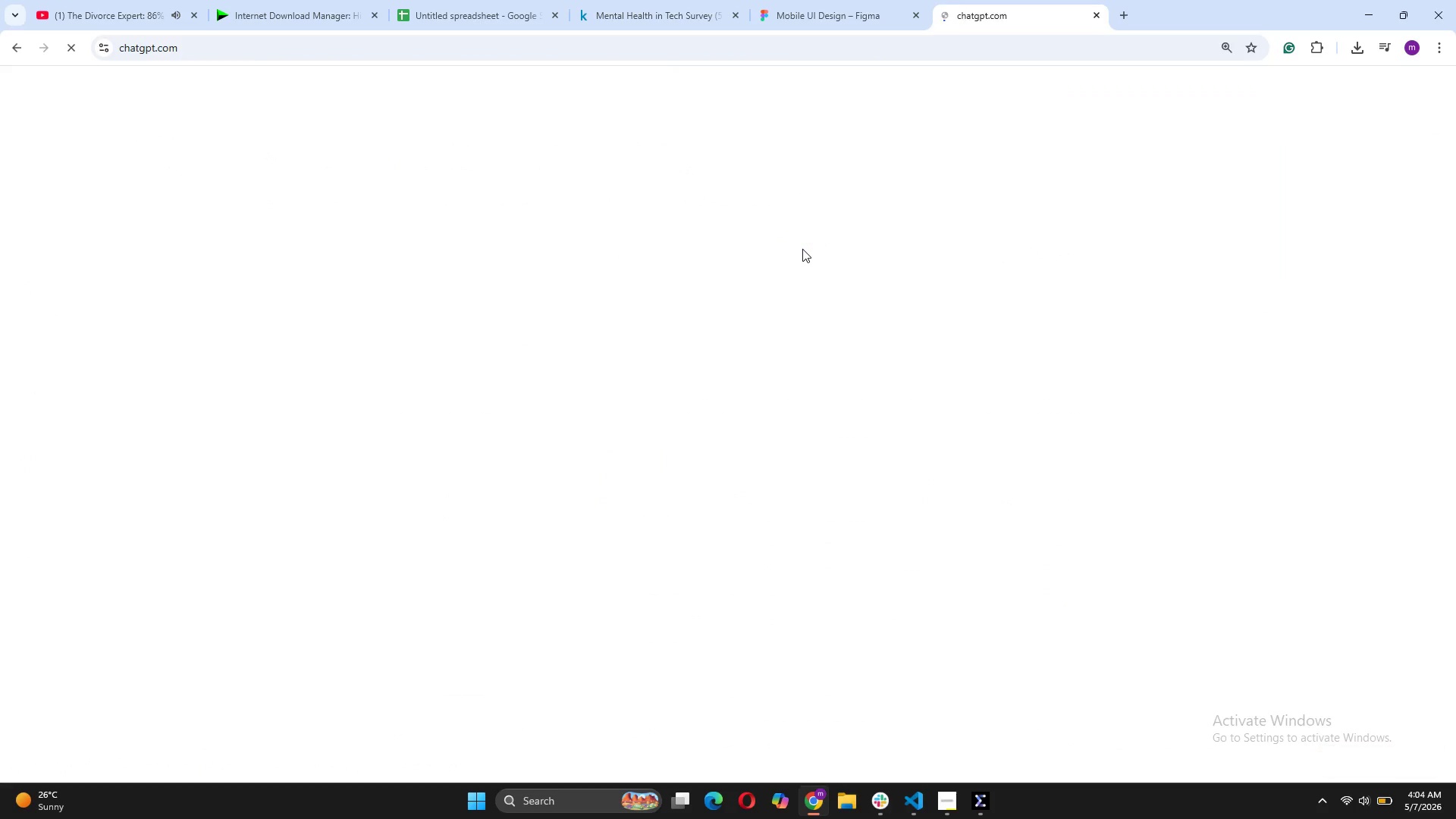 
left_click([1086, 118])
 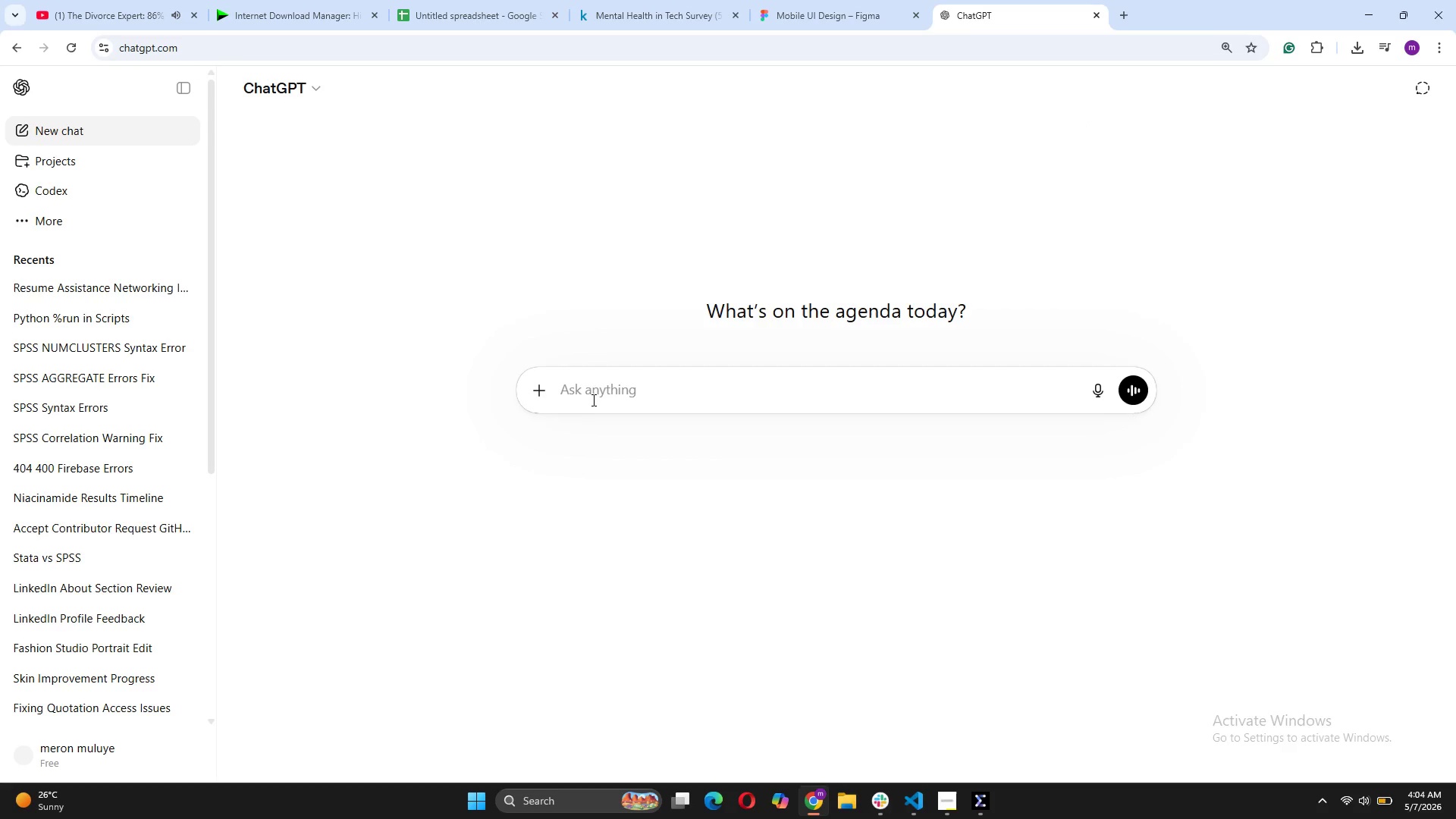 
left_click([601, 391])
 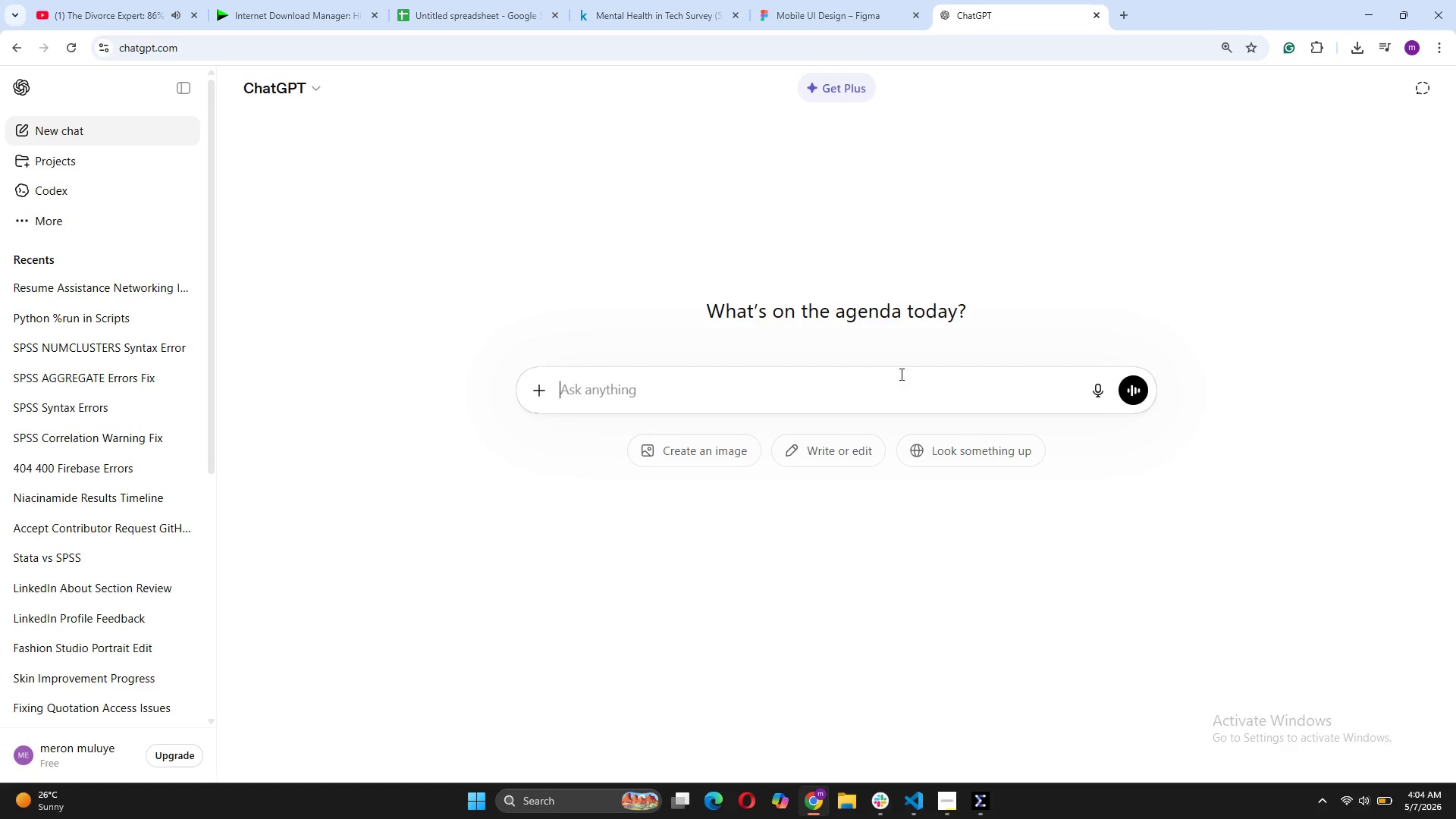 
key(Control+V)
 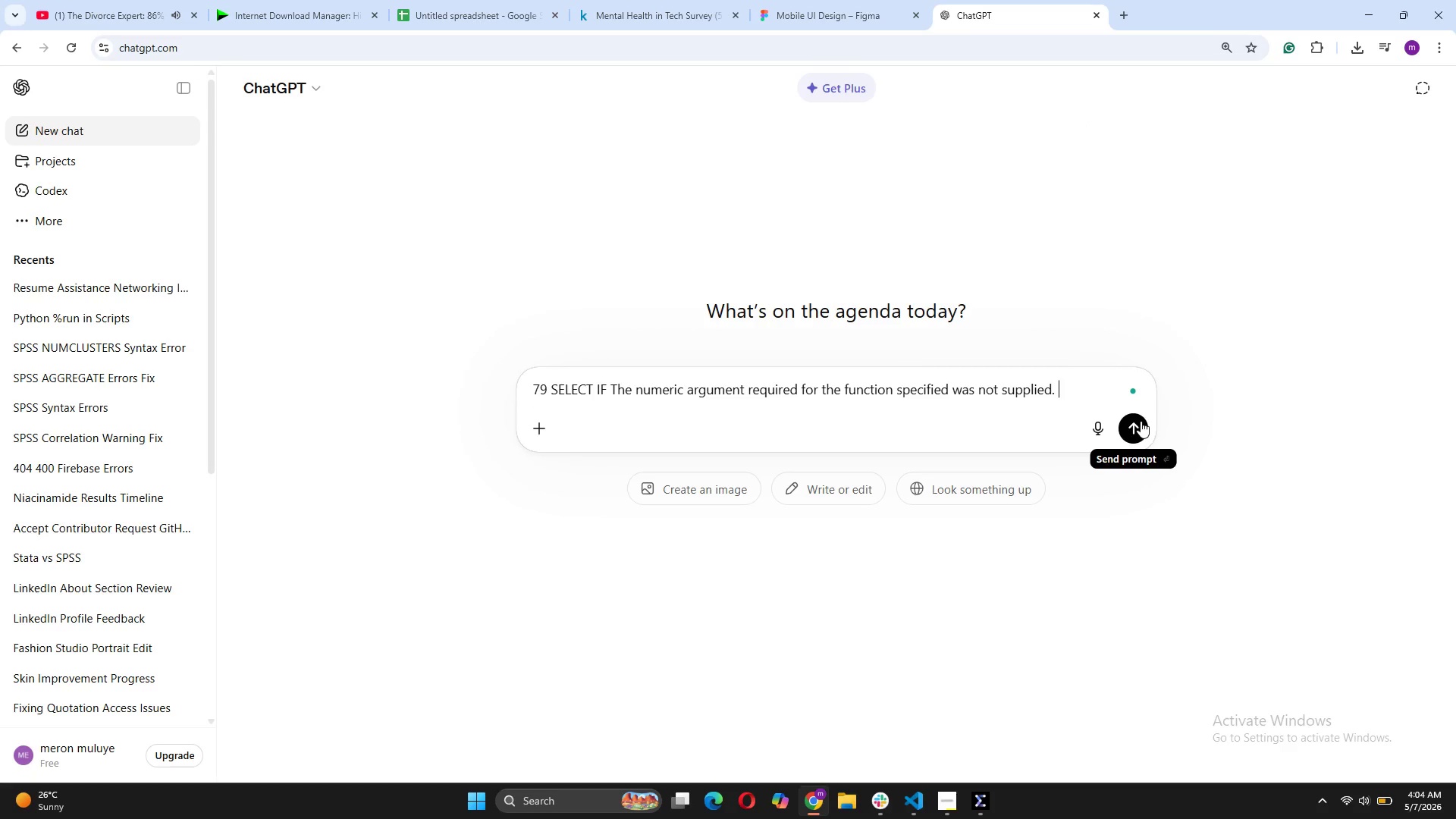 
left_click([1141, 422])
 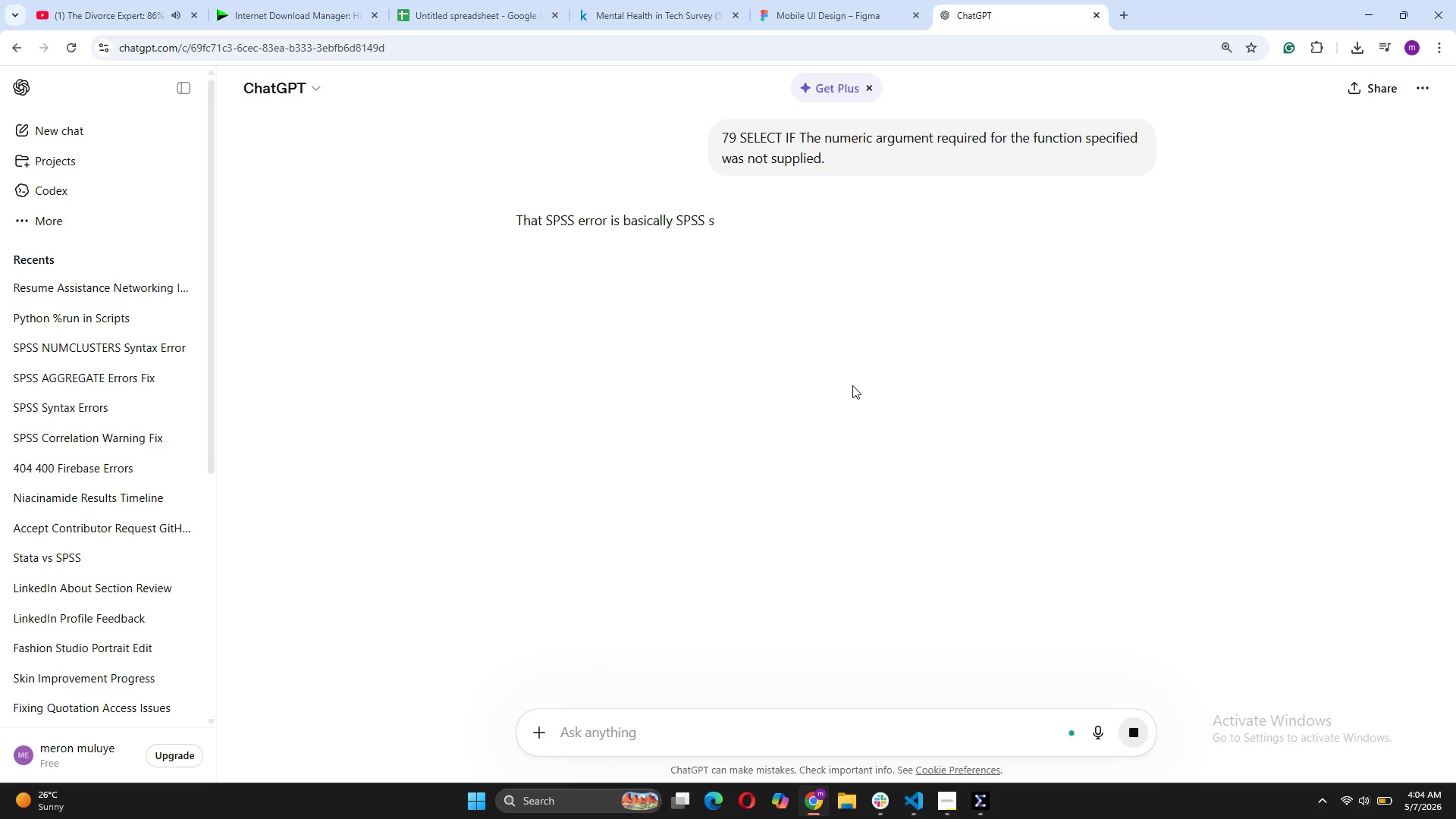 
scroll: coordinate [854, 378], scroll_direction: up, amount: 1.0
 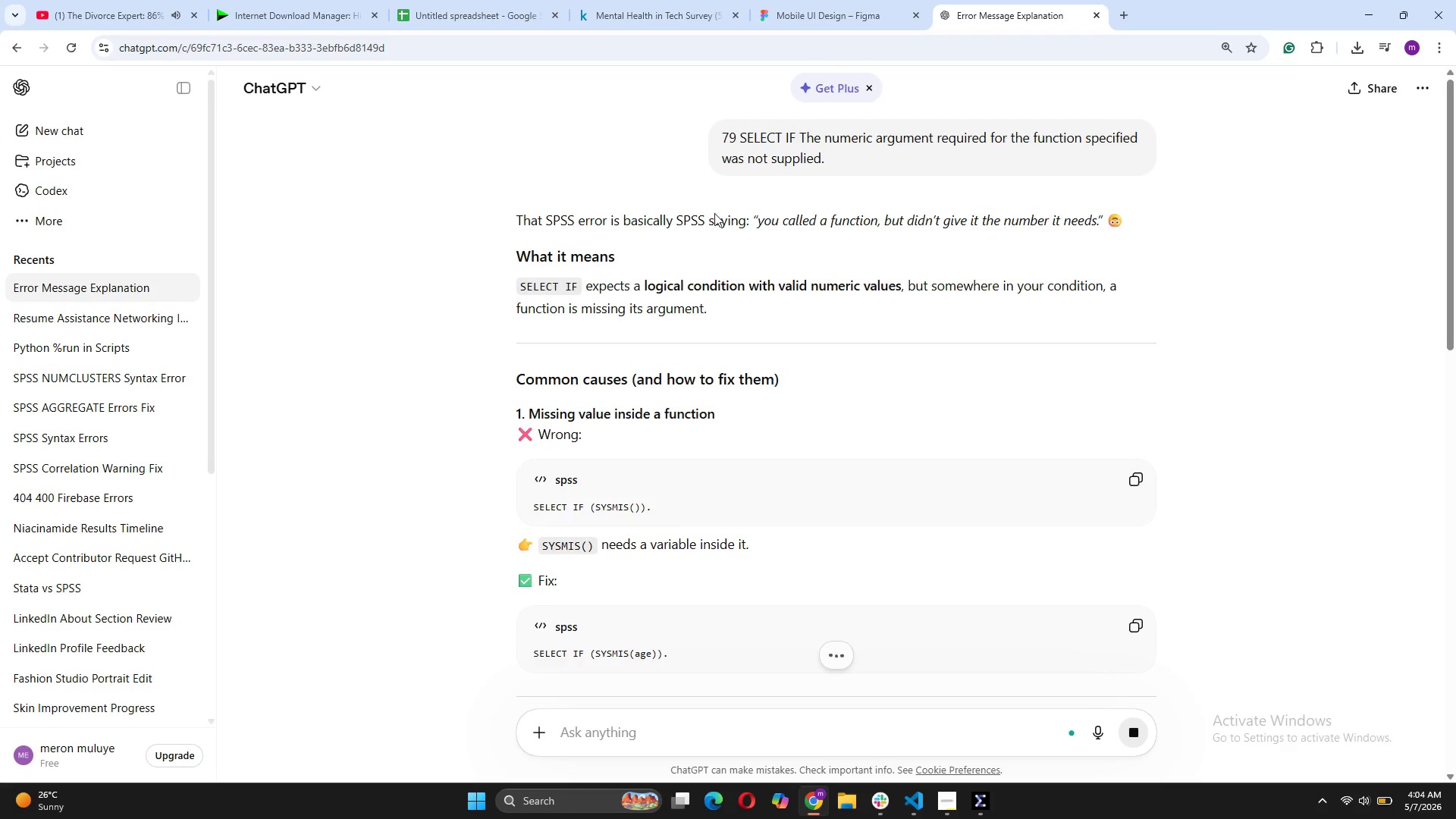 
wait(9.82)
 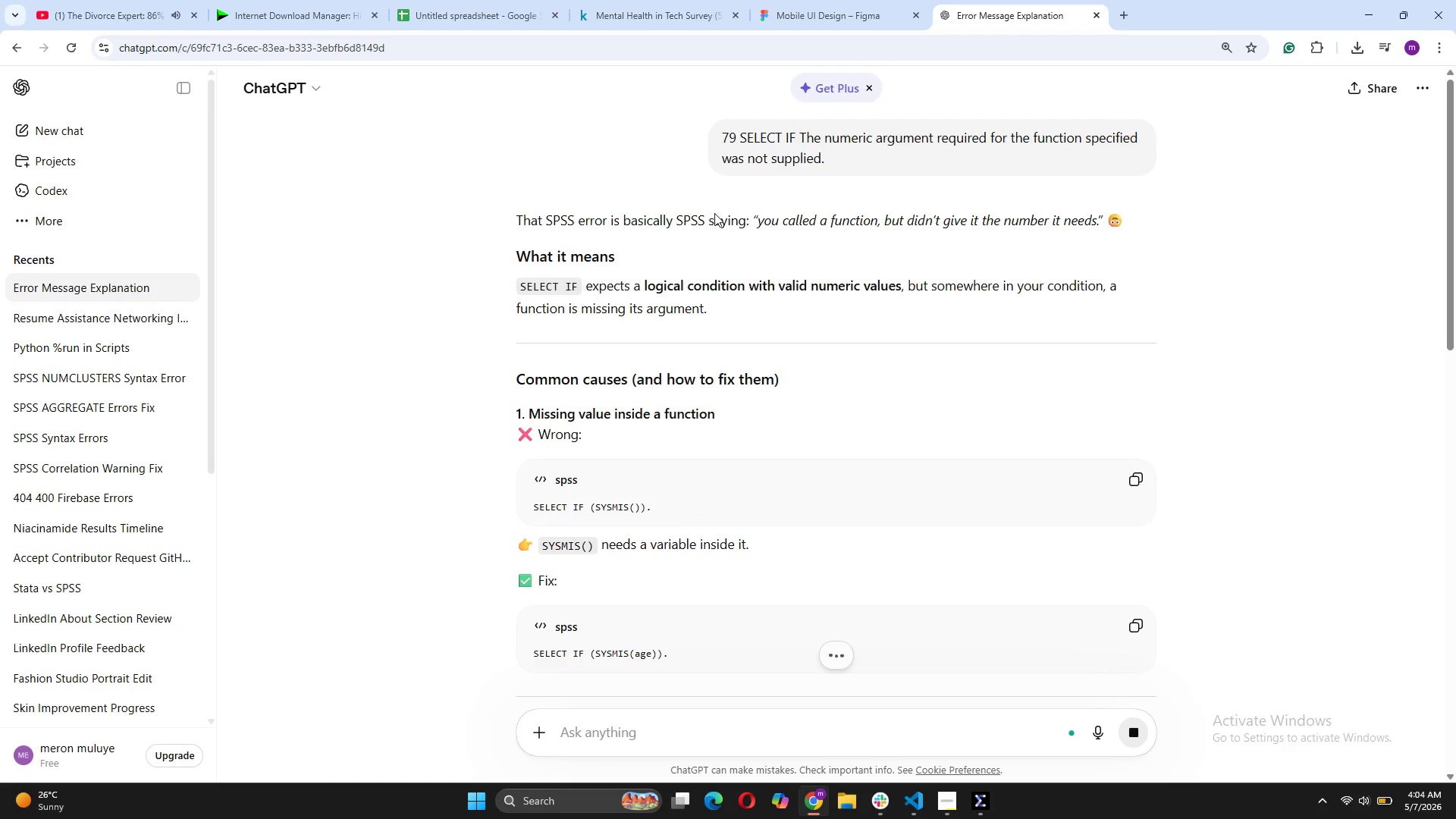 
scroll: coordinate [870, 450], scroll_direction: down, amount: 4.0
 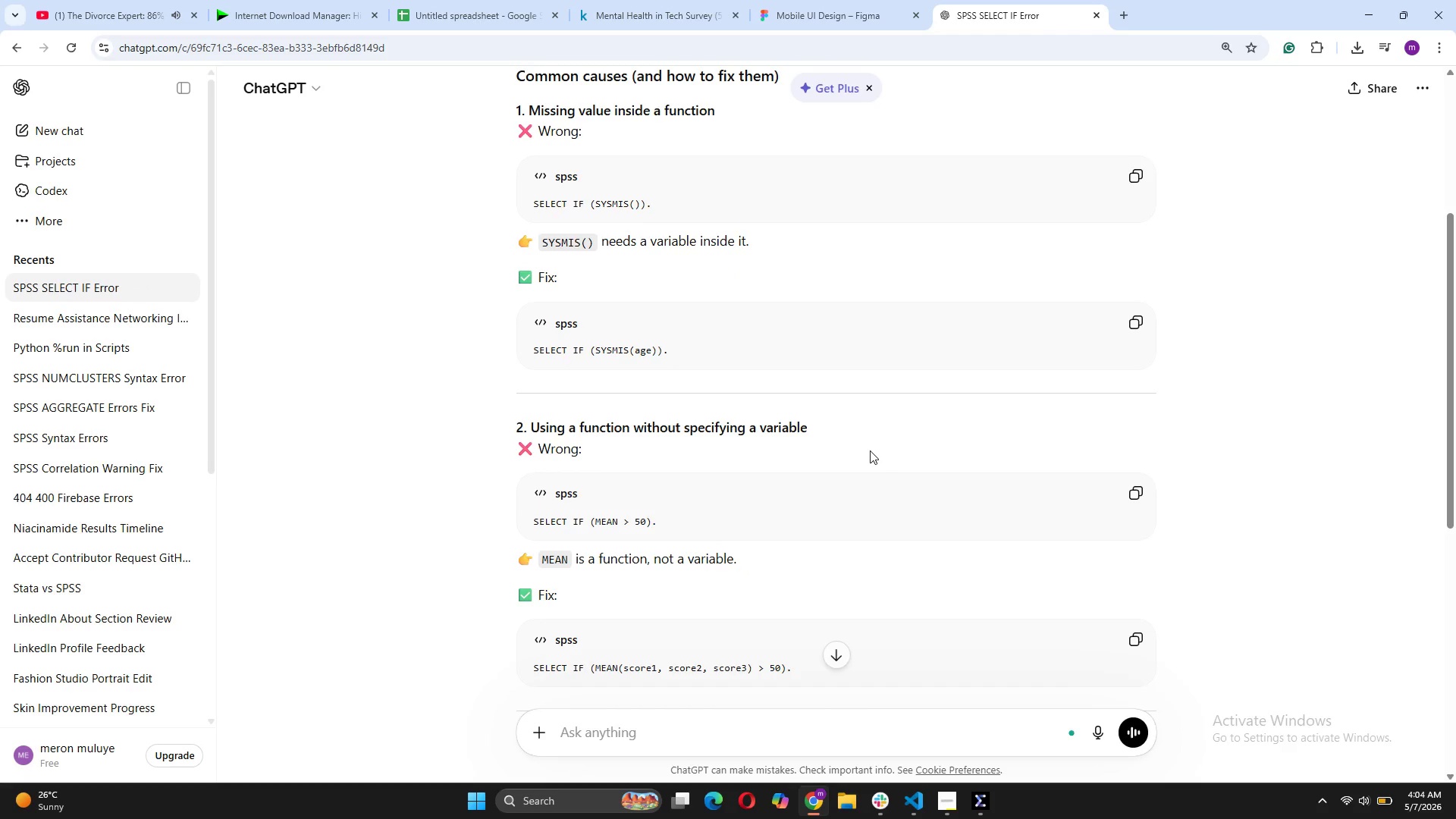 
scroll: coordinate [870, 450], scroll_direction: up, amount: 3.0
 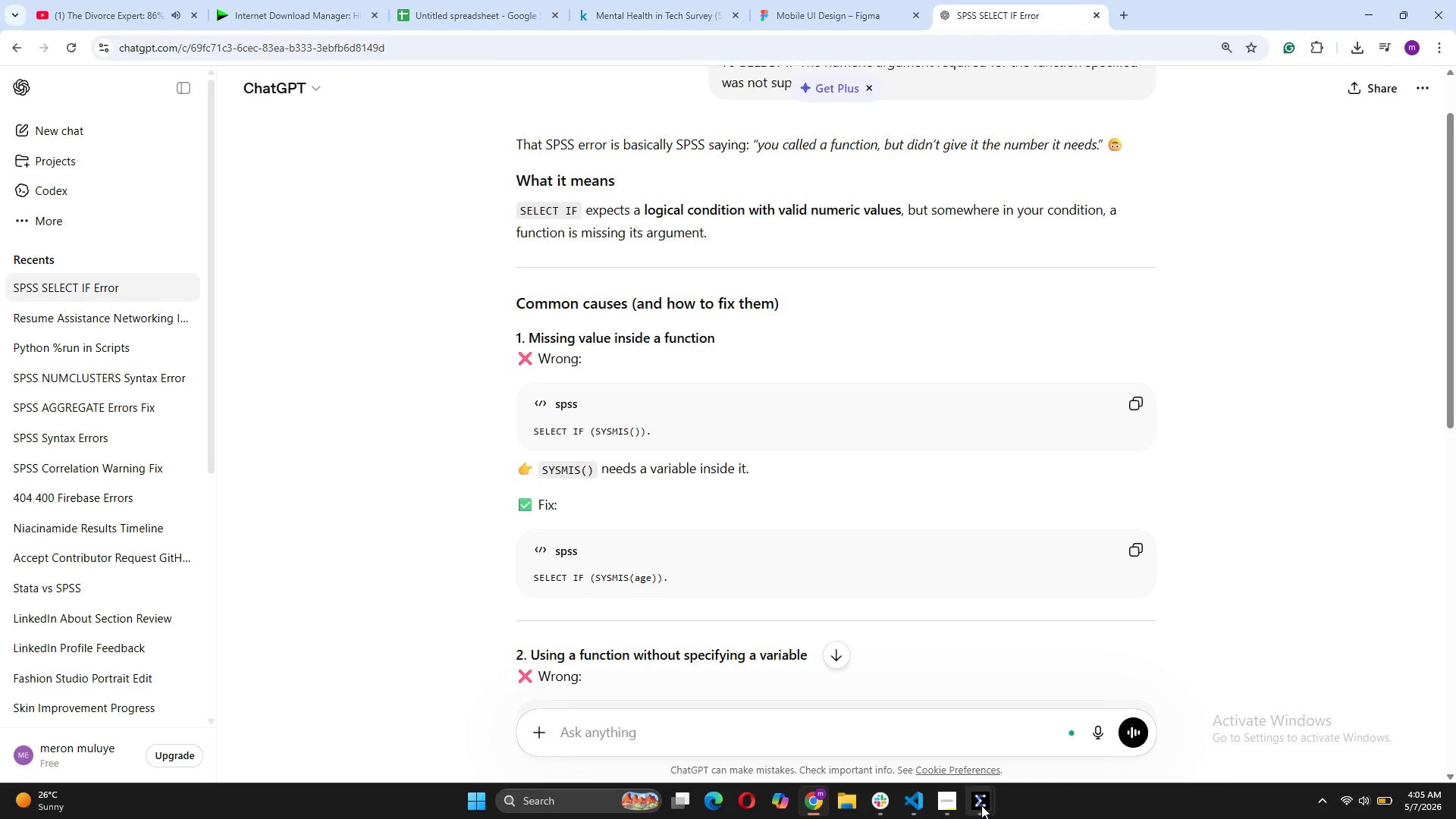 
left_click([814, 733])
 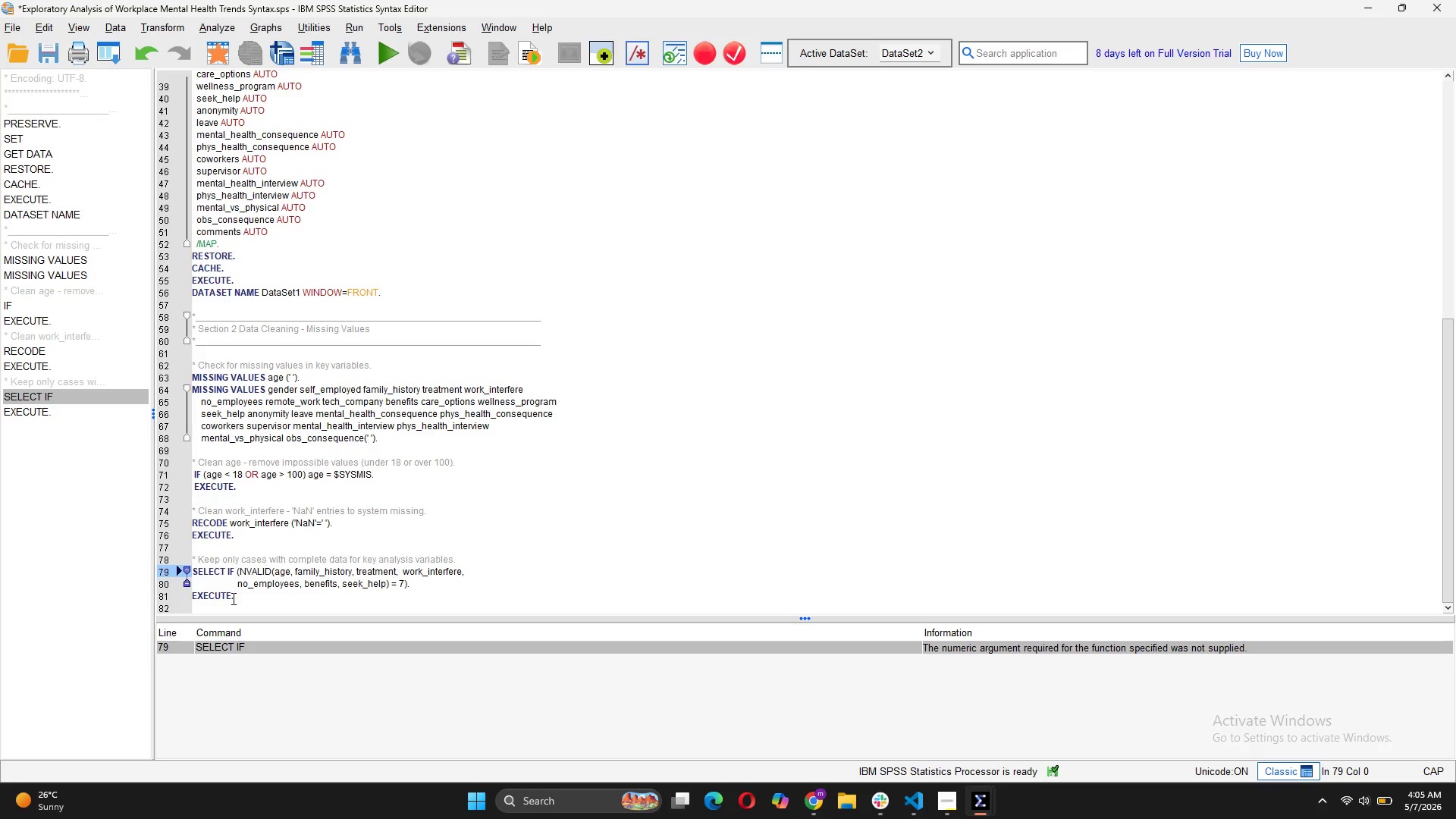 
left_click_drag(start_coordinate=[240, 598], to_coordinate=[180, 560])
 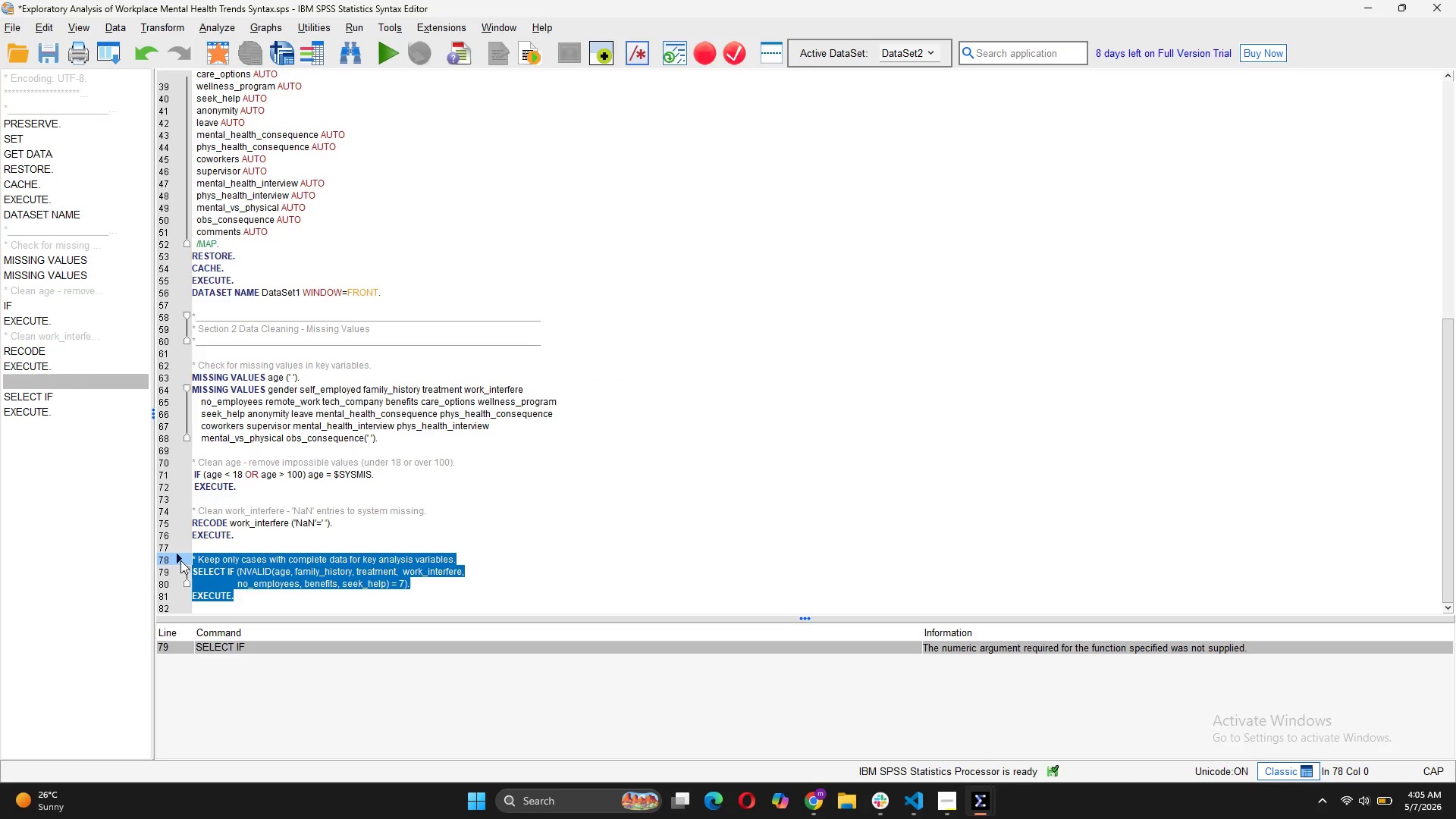 
key(Control+C)
 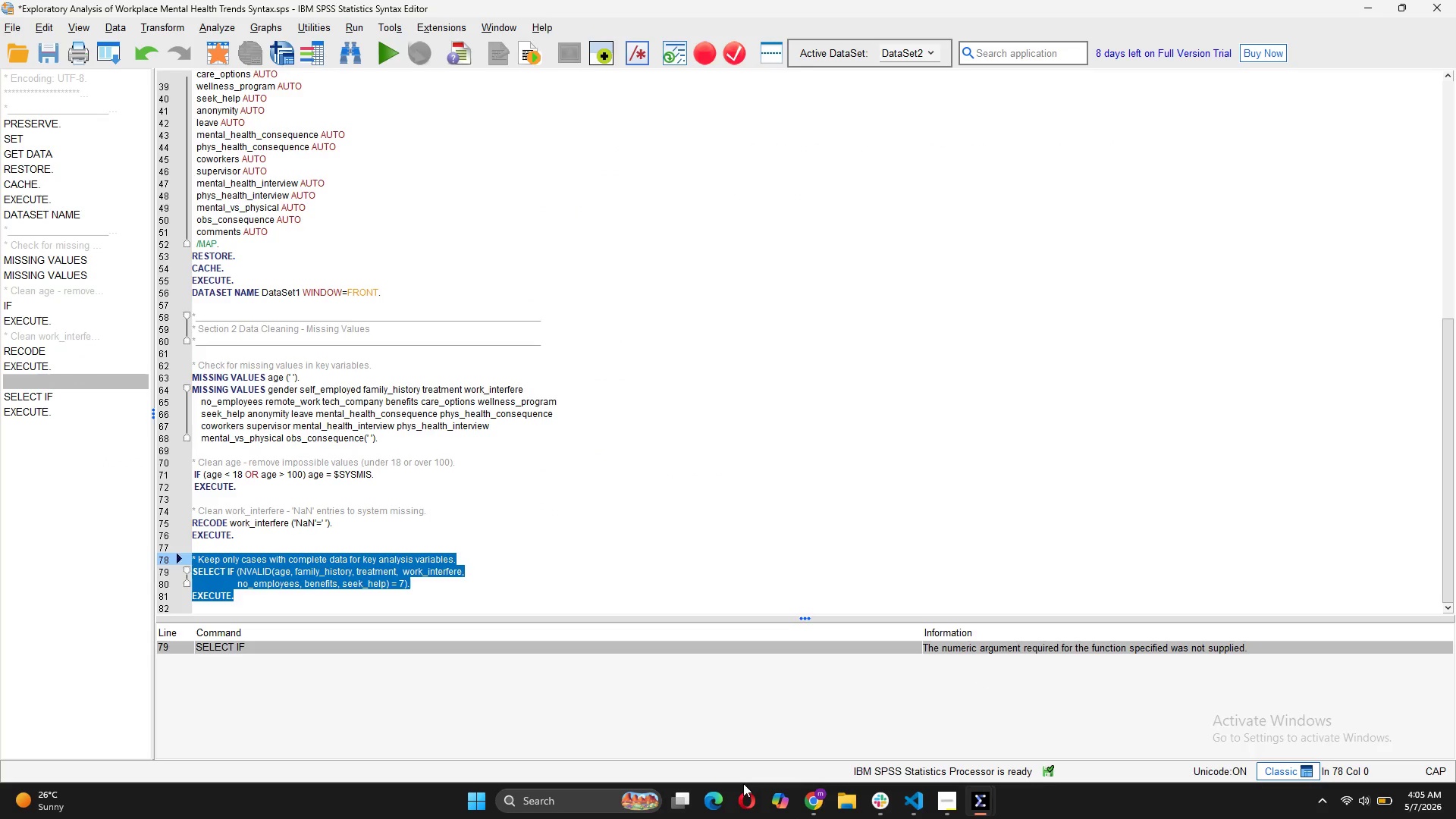 
mouse_move([822, 785])
 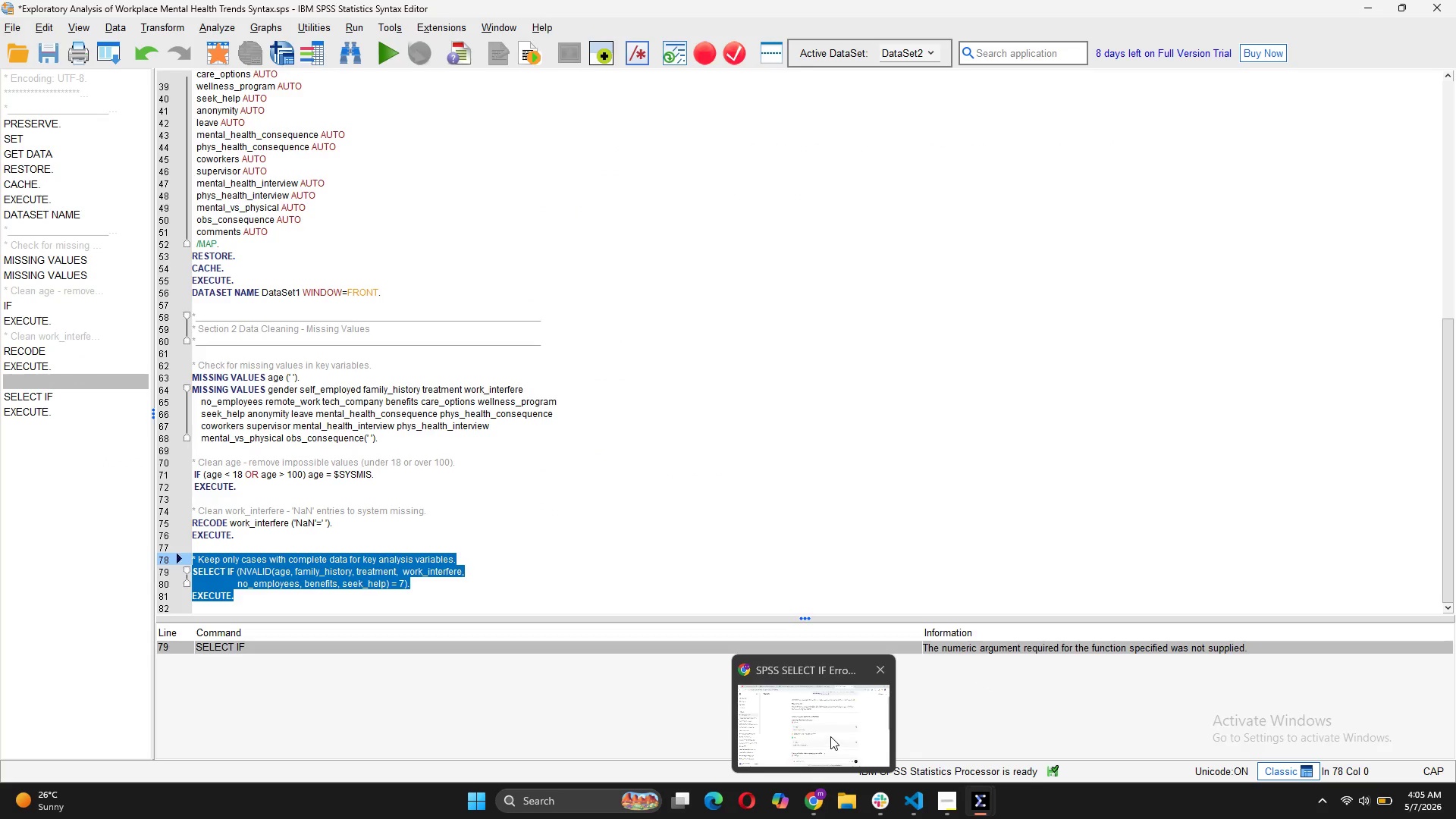 
left_click([830, 736])
 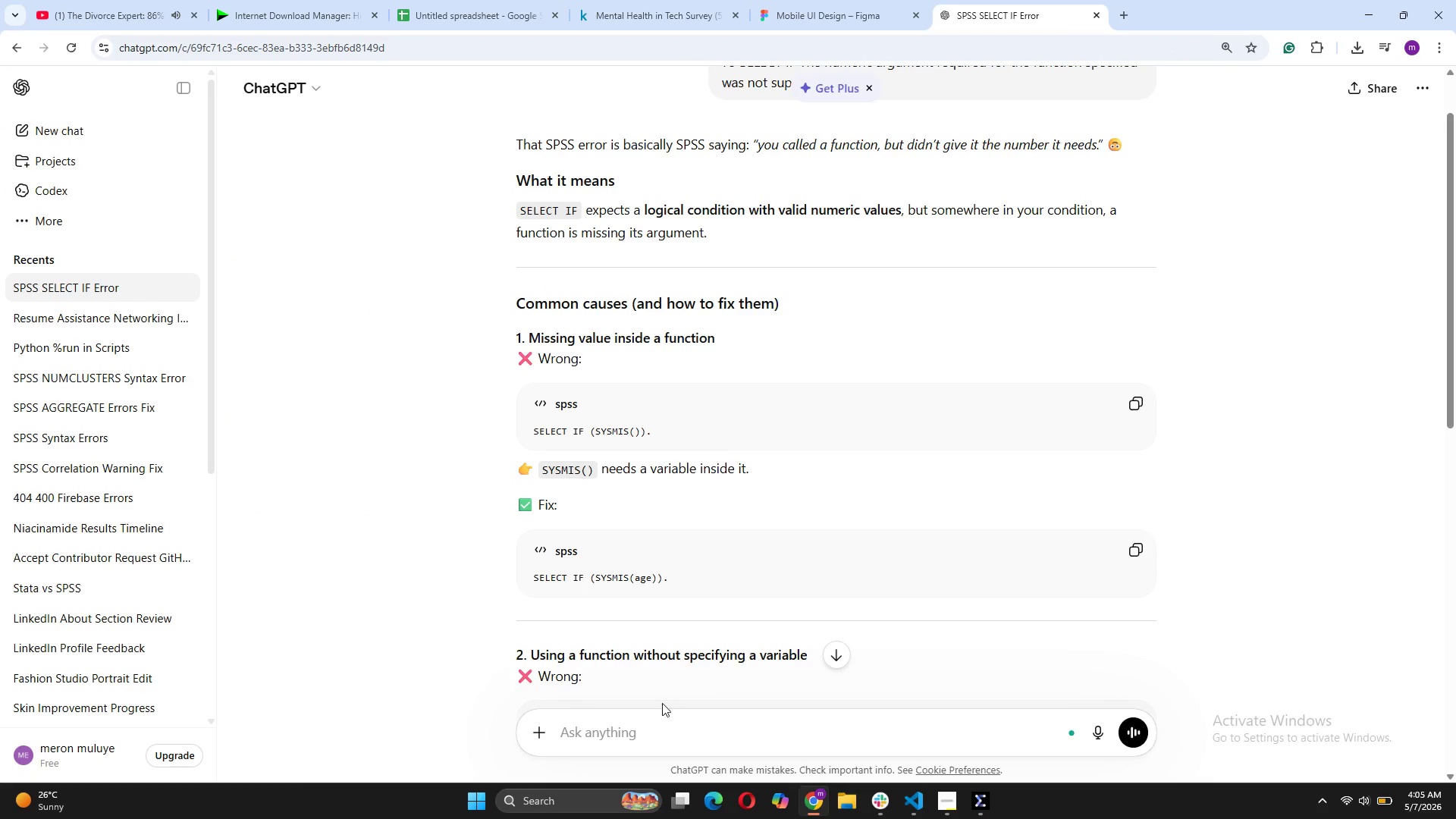 
left_click([648, 726])
 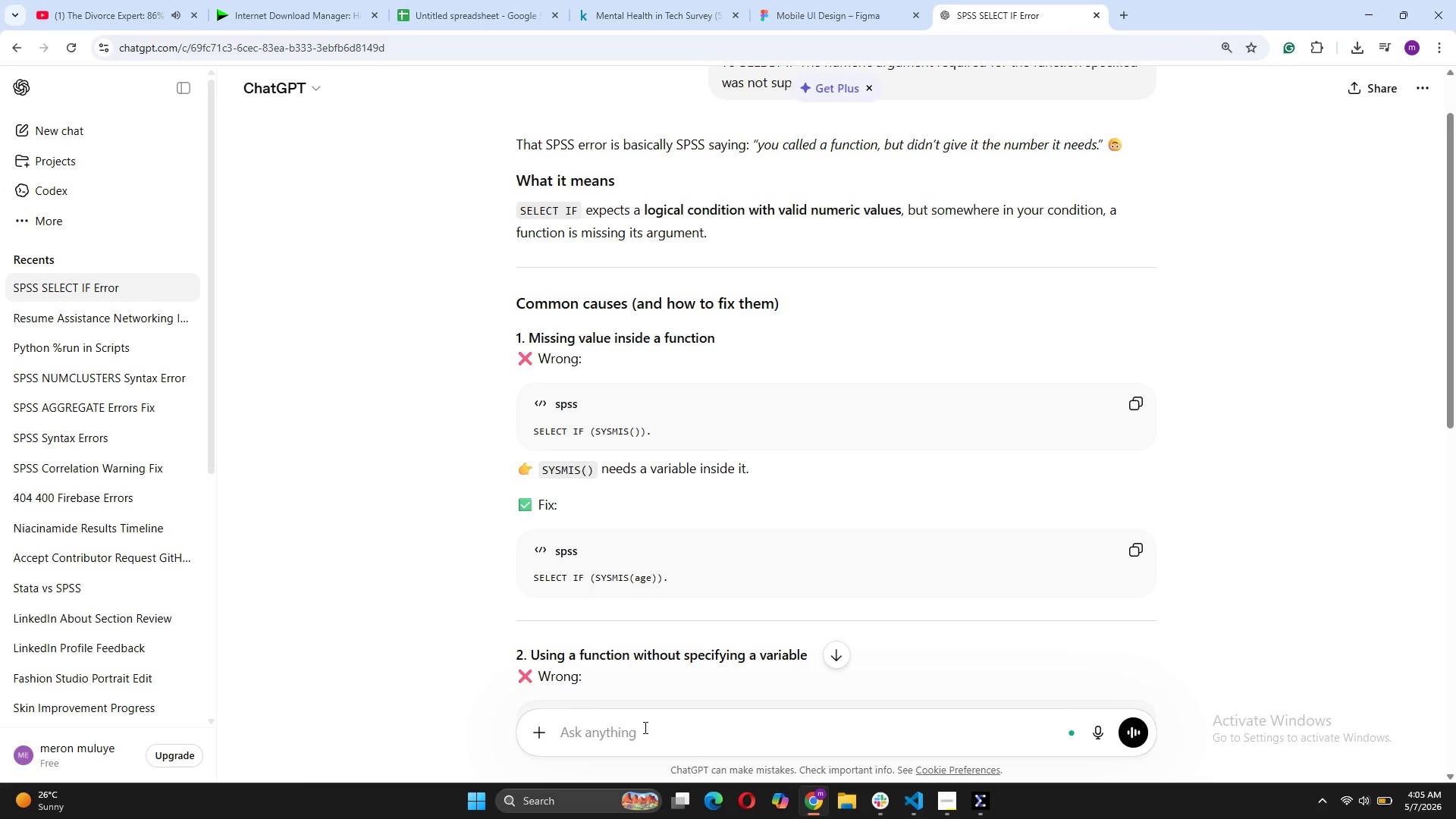 
type(THIS IS THE CODE)
 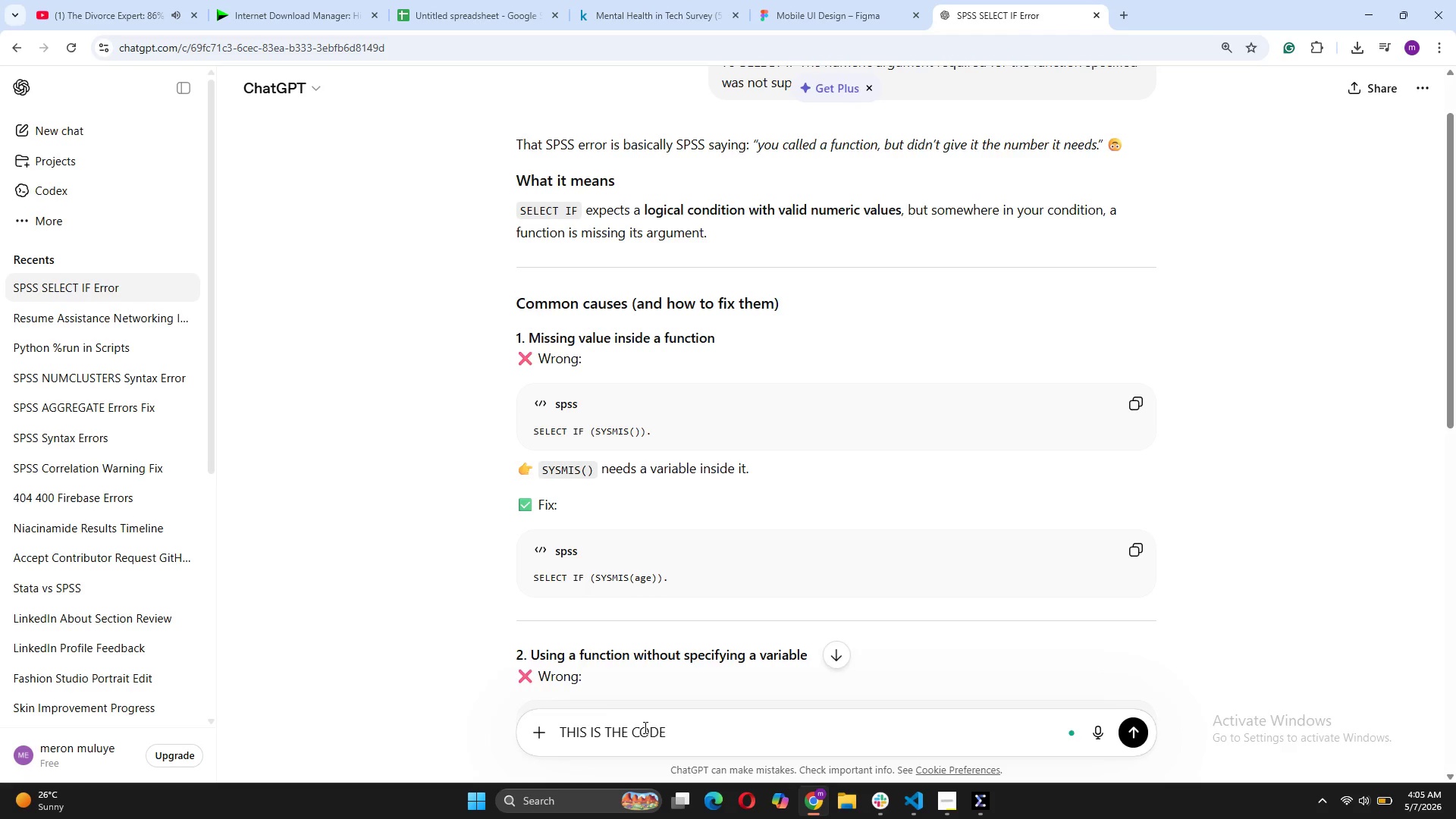 
key(Shift+Enter)
 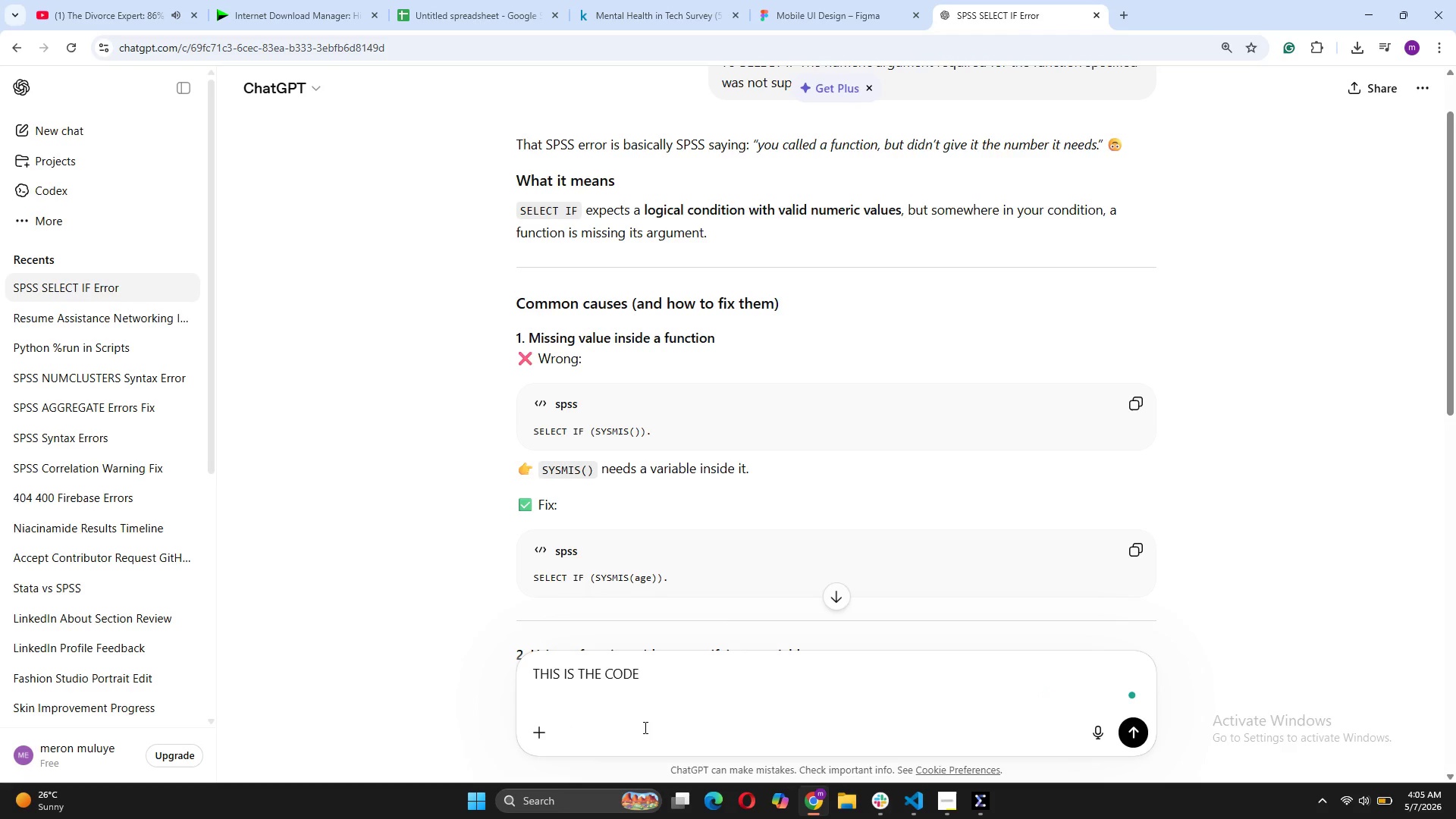 
key(Control+V)
 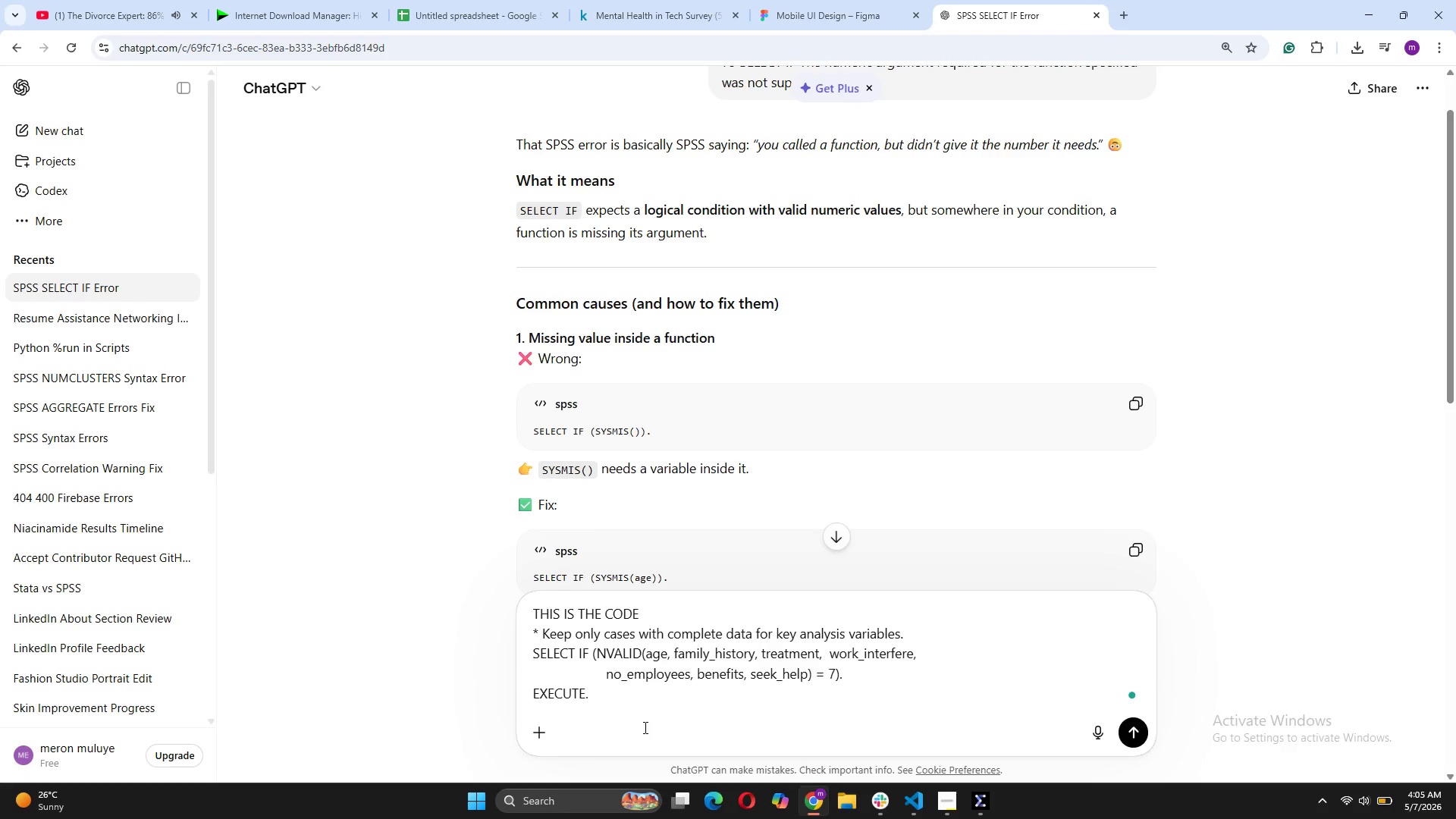 
key(Enter)
 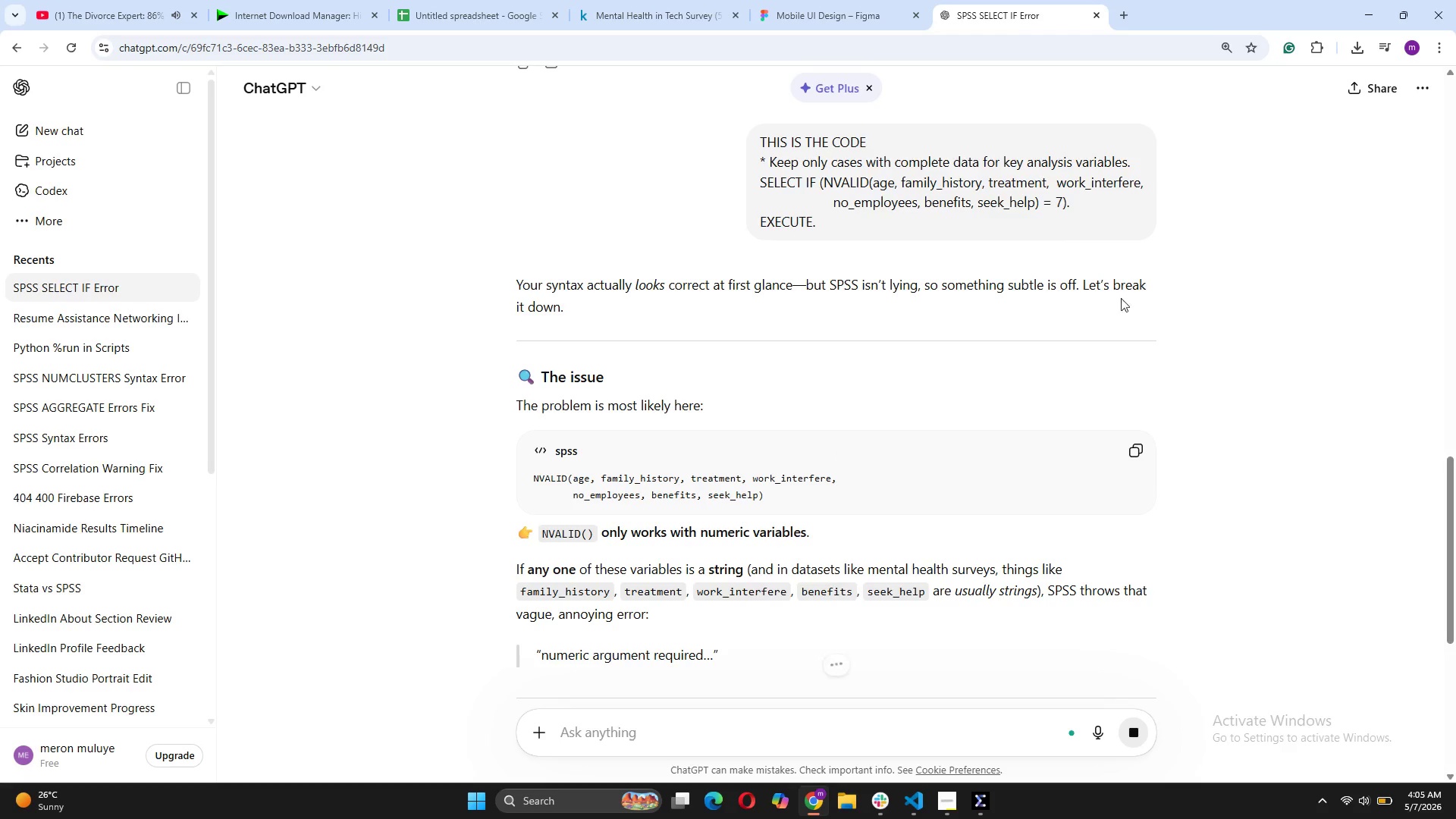 
wait(11.48)
 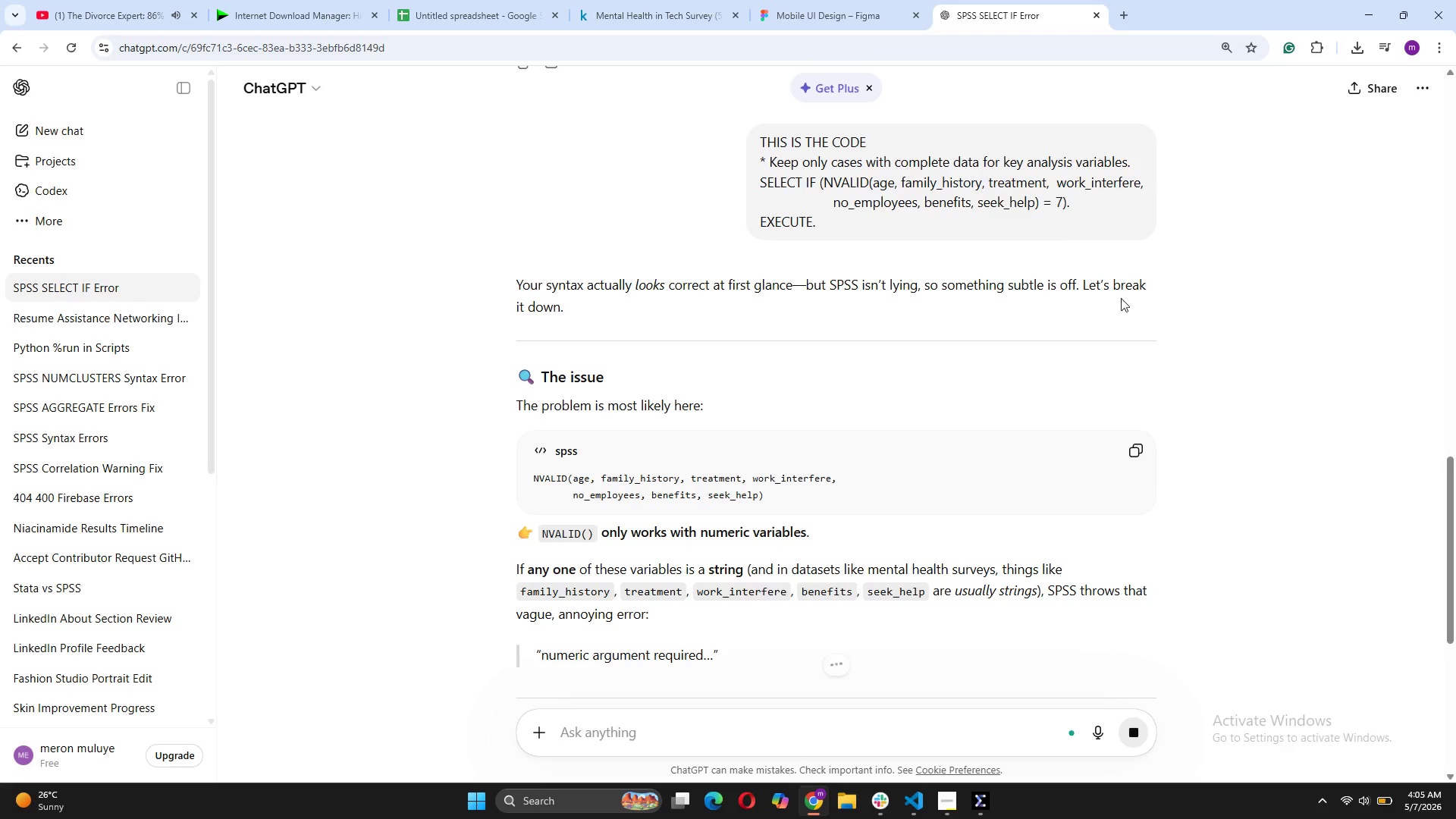 
scroll: coordinate [890, 558], scroll_direction: down, amount: 3.0
 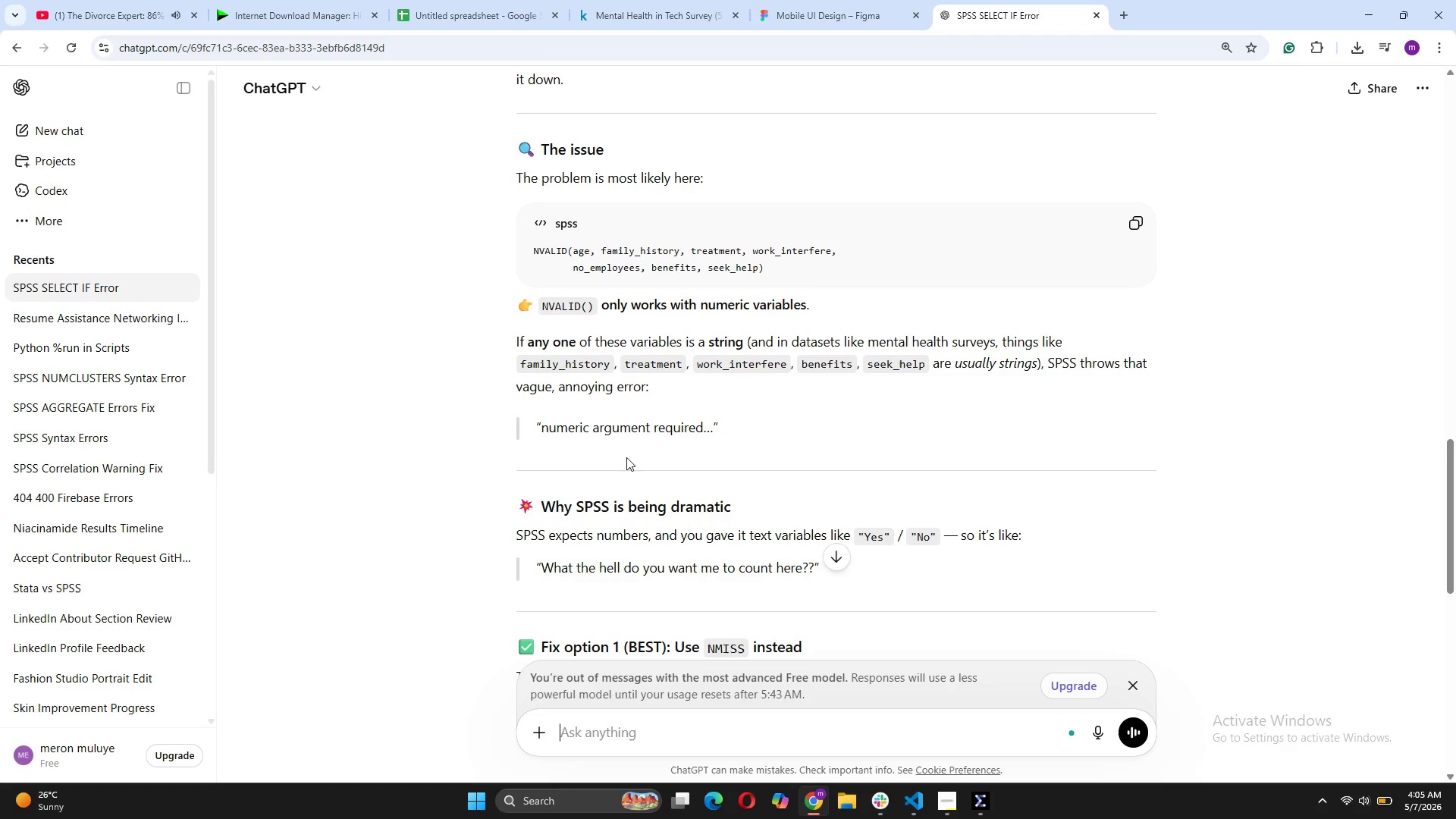 
wait(11.26)
 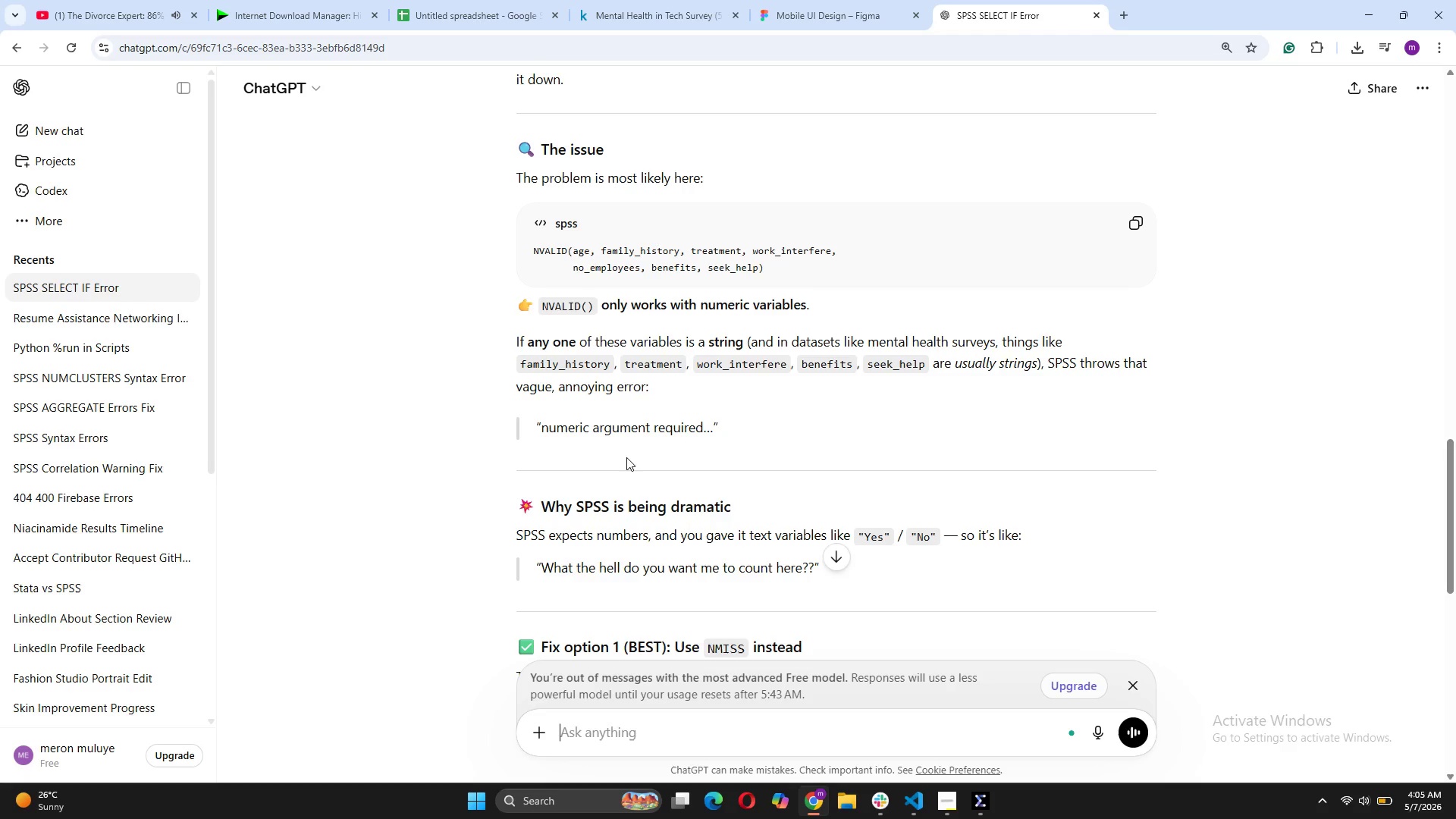 
scroll: coordinate [672, 546], scroll_direction: down, amount: 3.0
 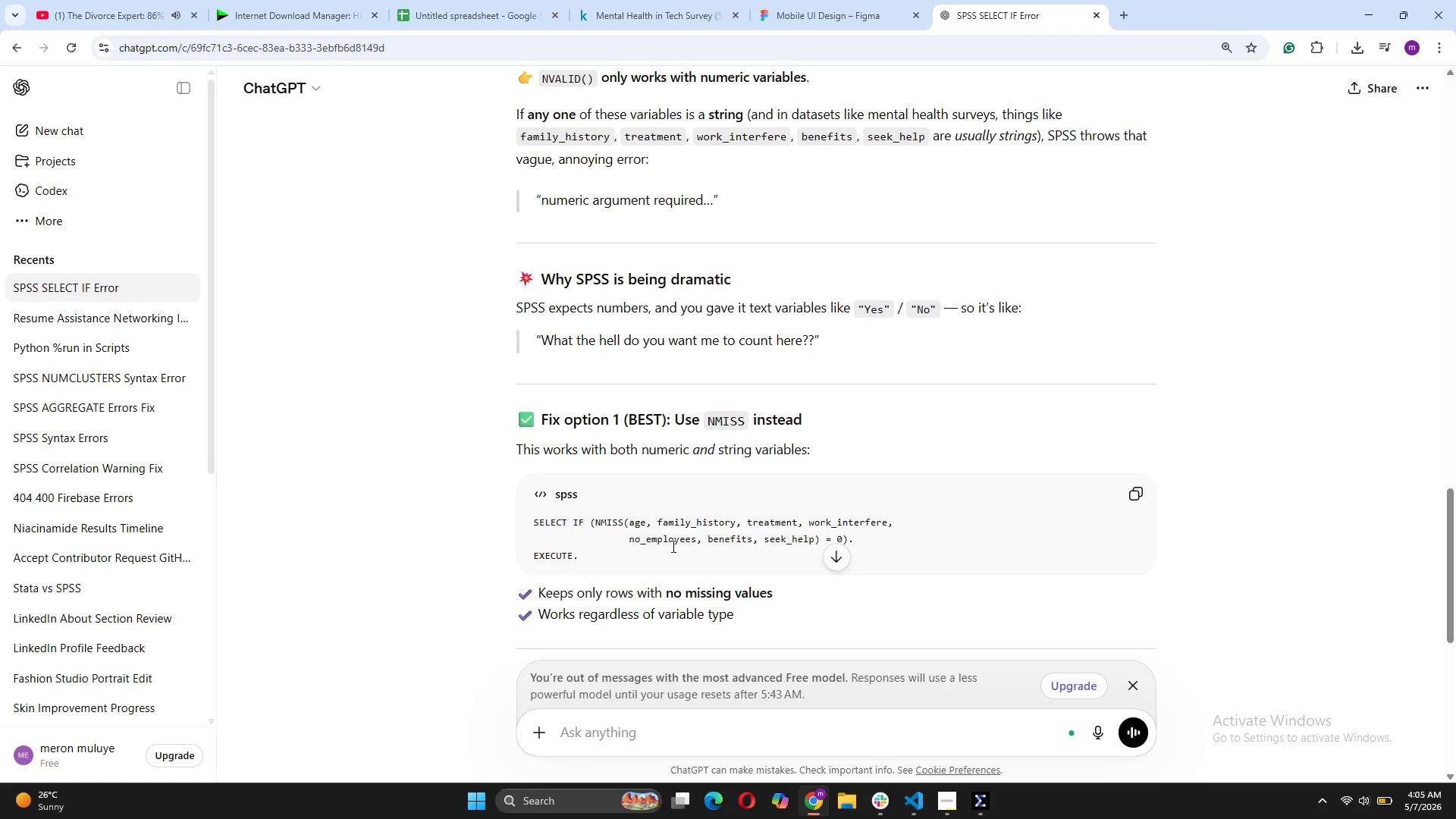 
scroll: coordinate [672, 546], scroll_direction: up, amount: 1.0
 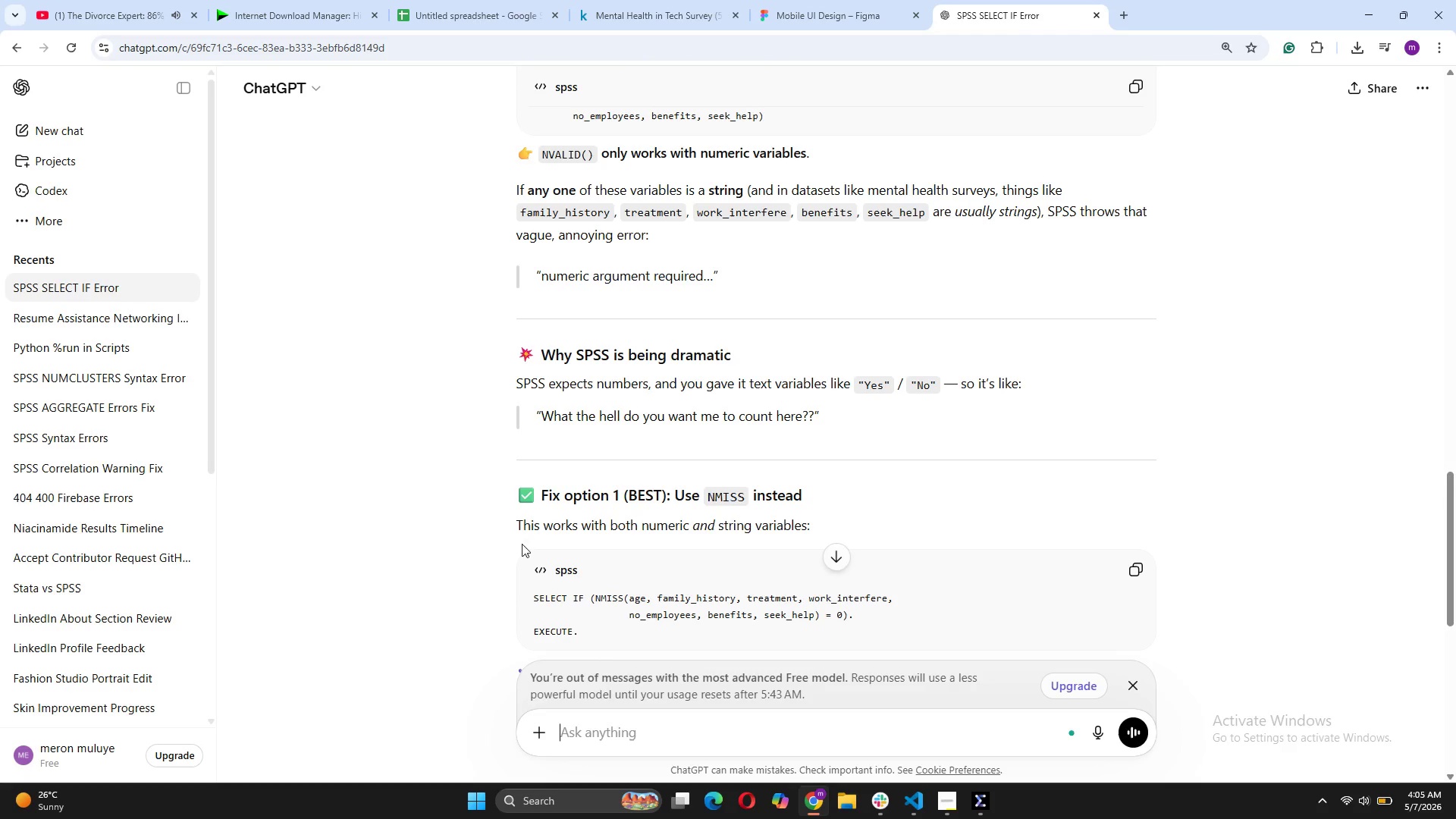 
scroll: coordinate [736, 509], scroll_direction: down, amount: 2.0
 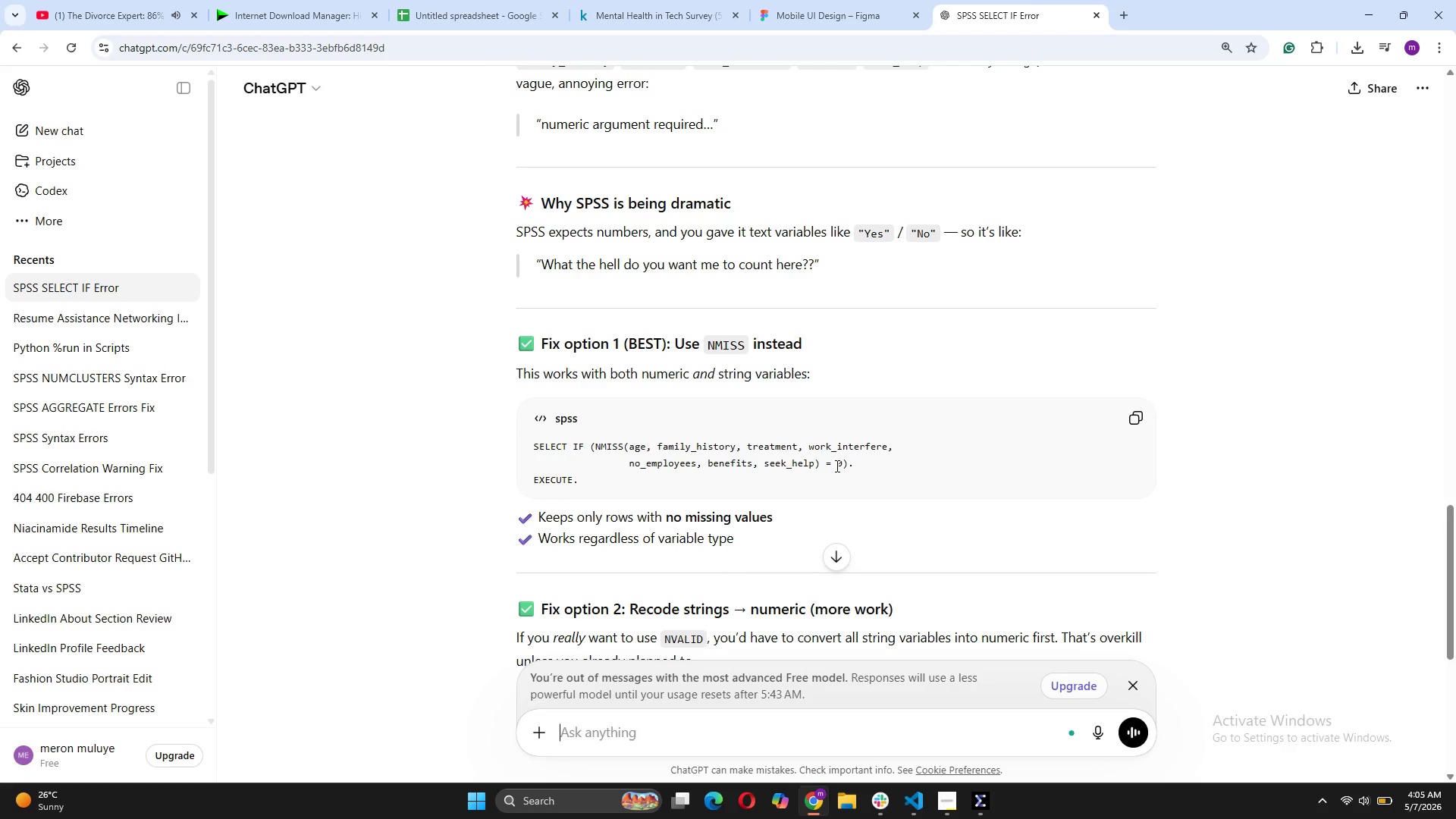 
wait(11.26)
 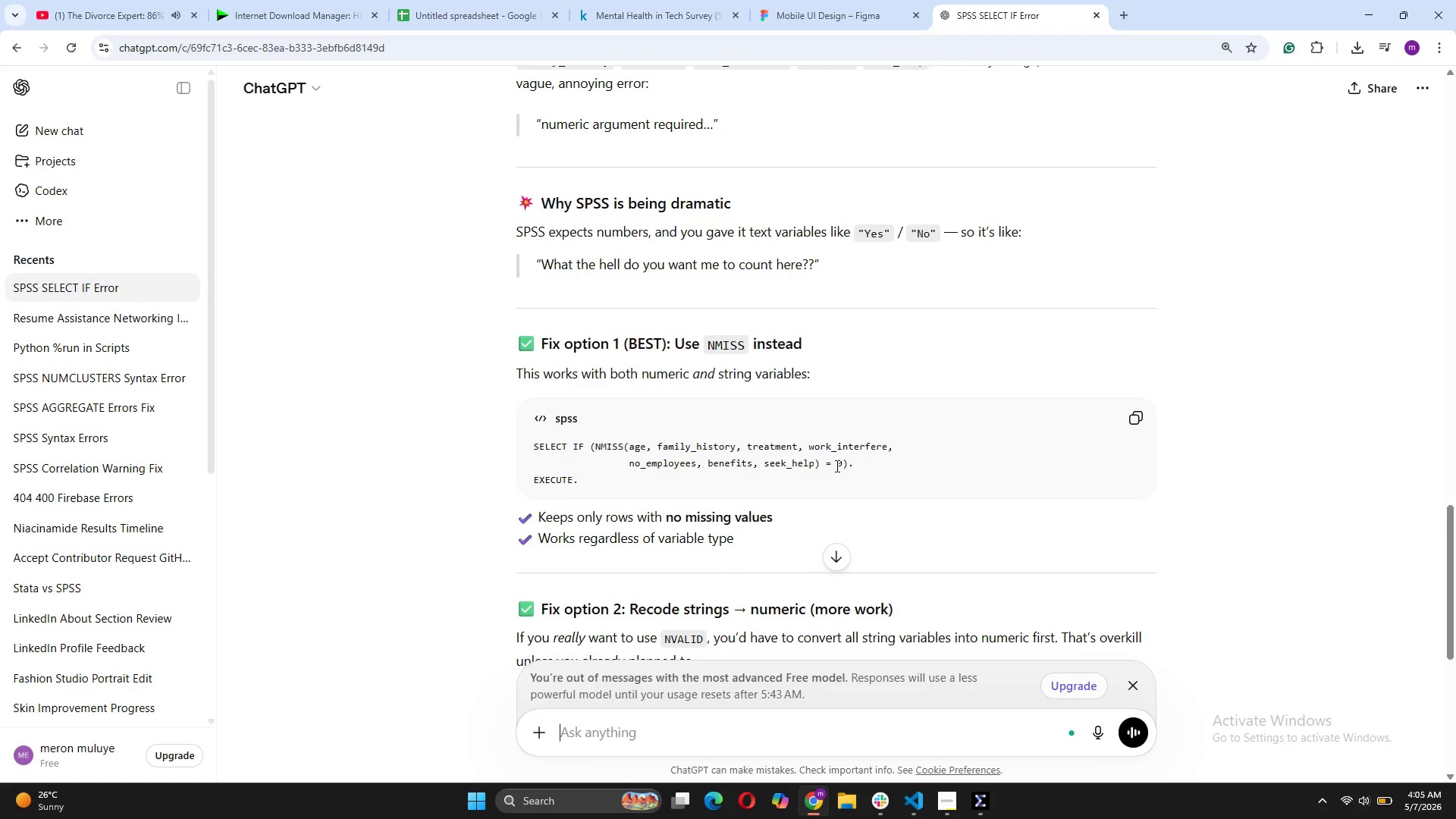 
left_click([864, 725])
 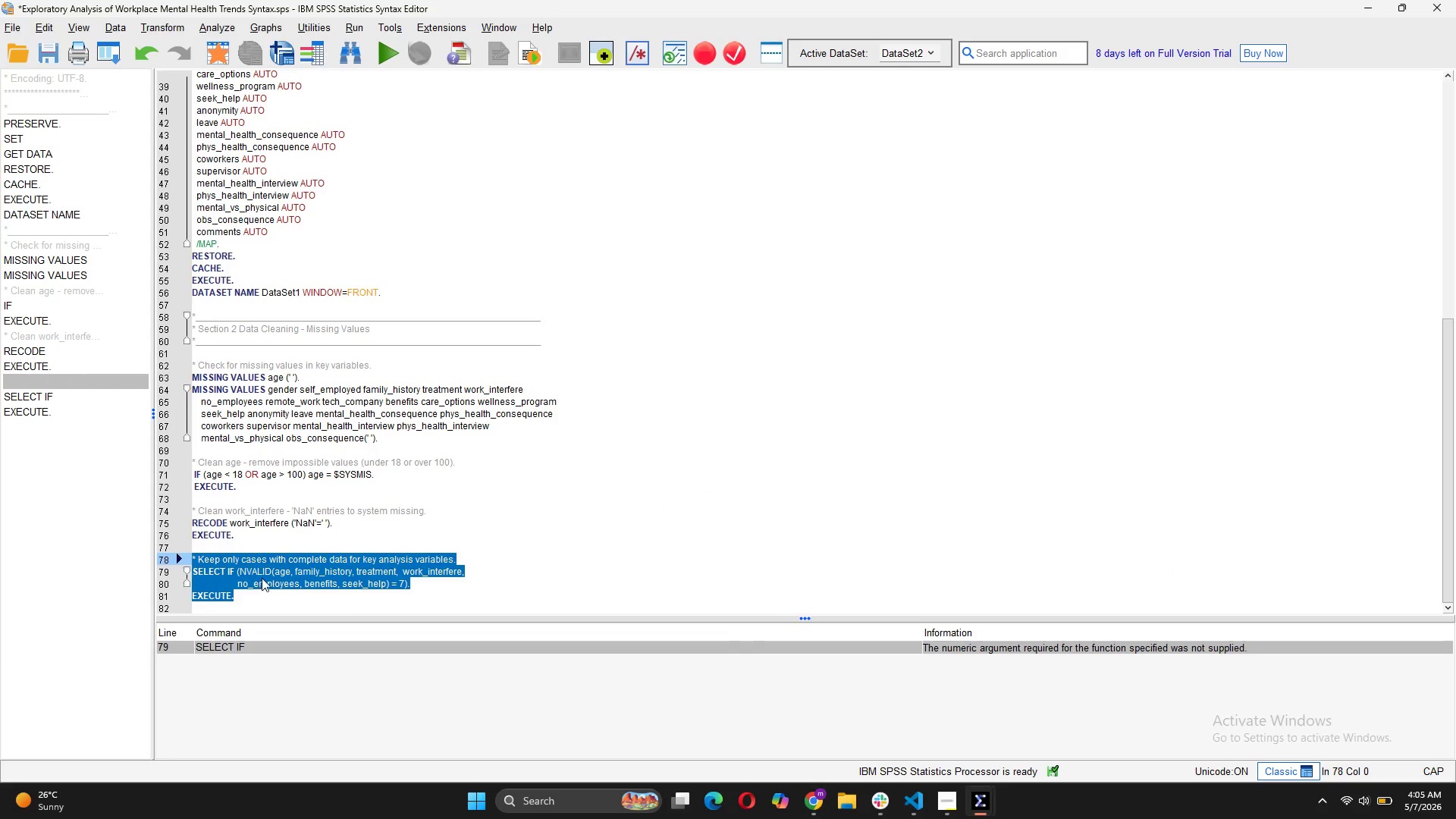 
left_click([268, 569])
 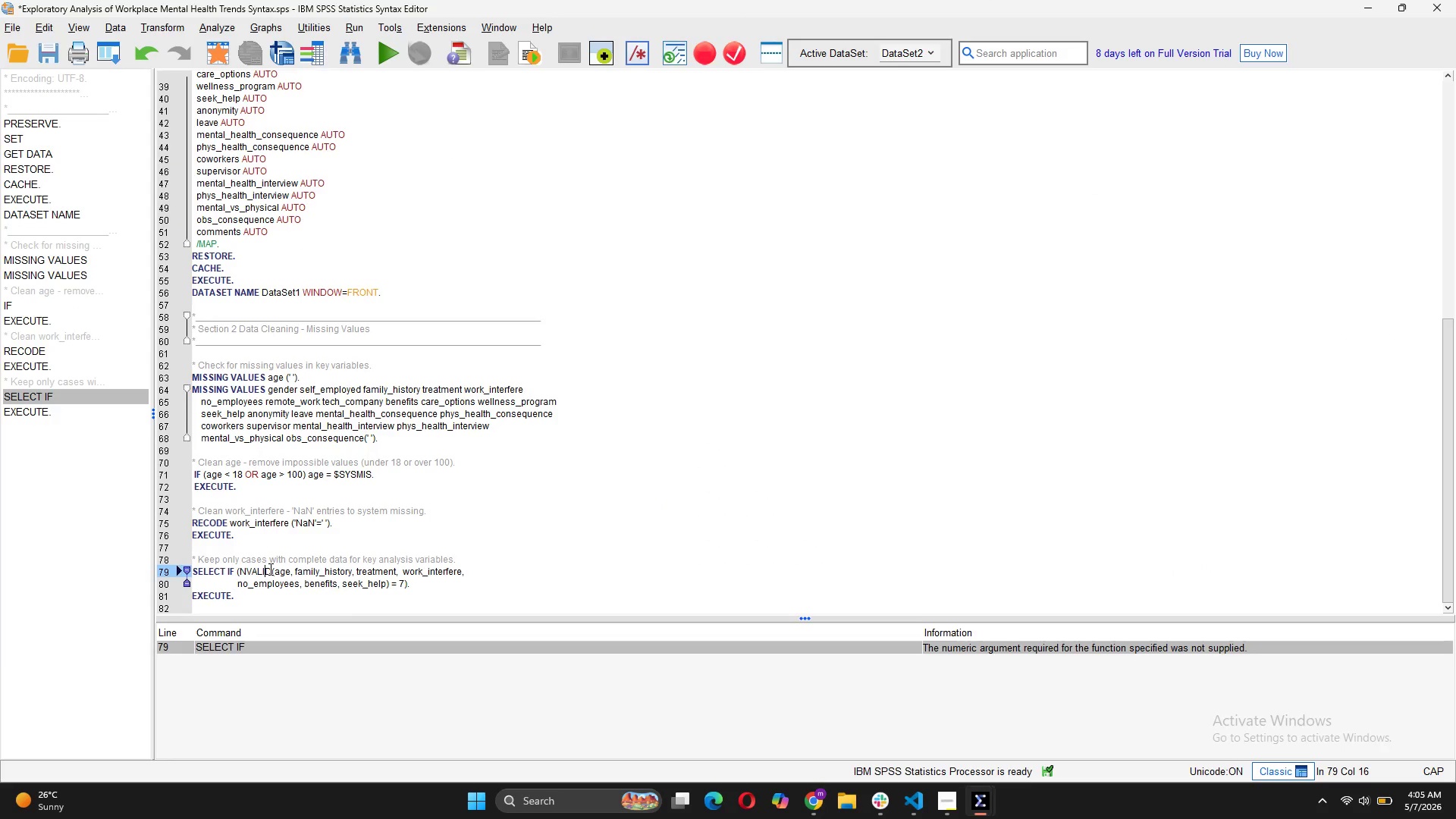 
left_click([269, 569])
 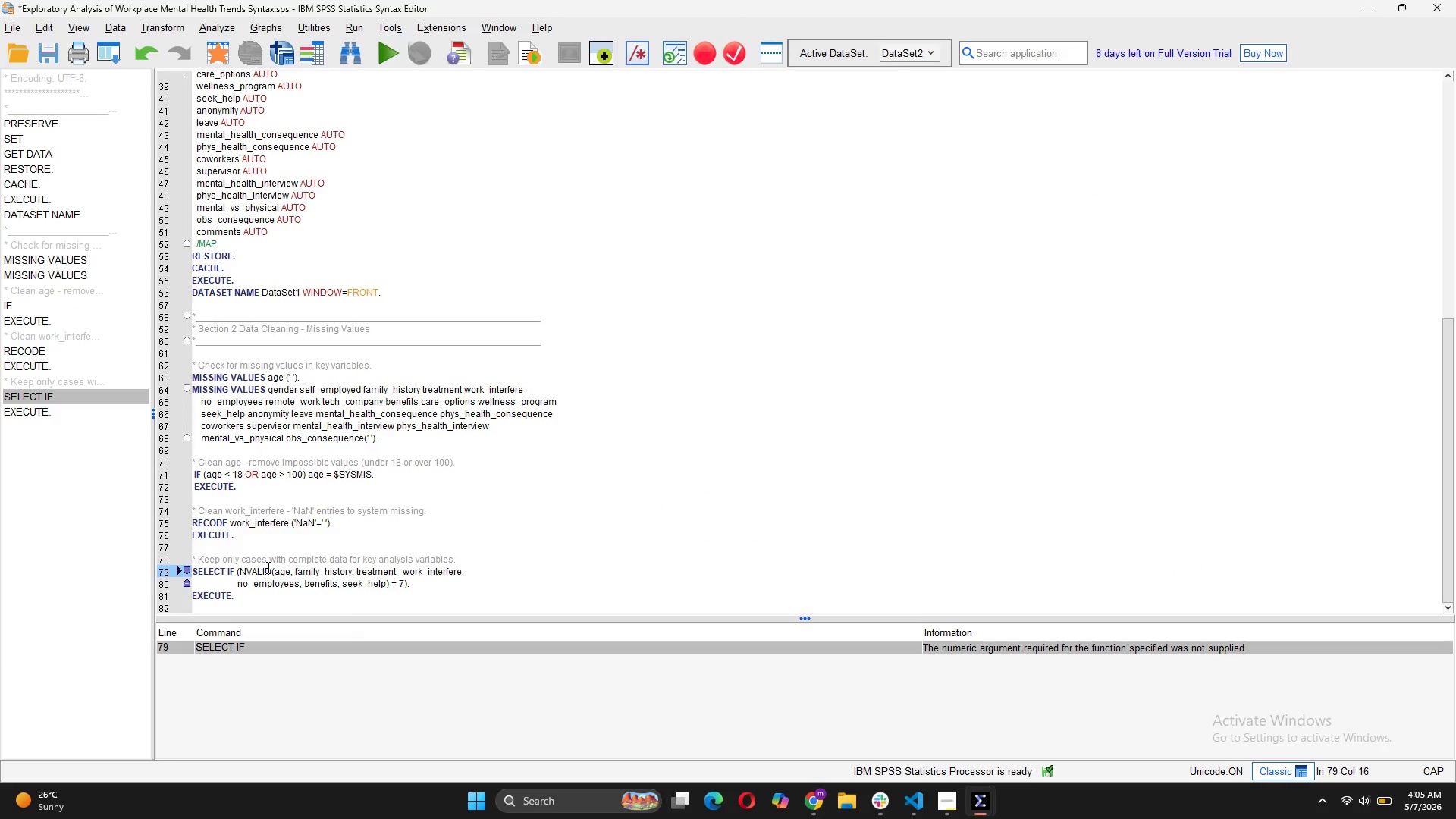 
key(Backspace)
key(Backspace)
key(Backspace)
key(Backspace)
type(MISS)
 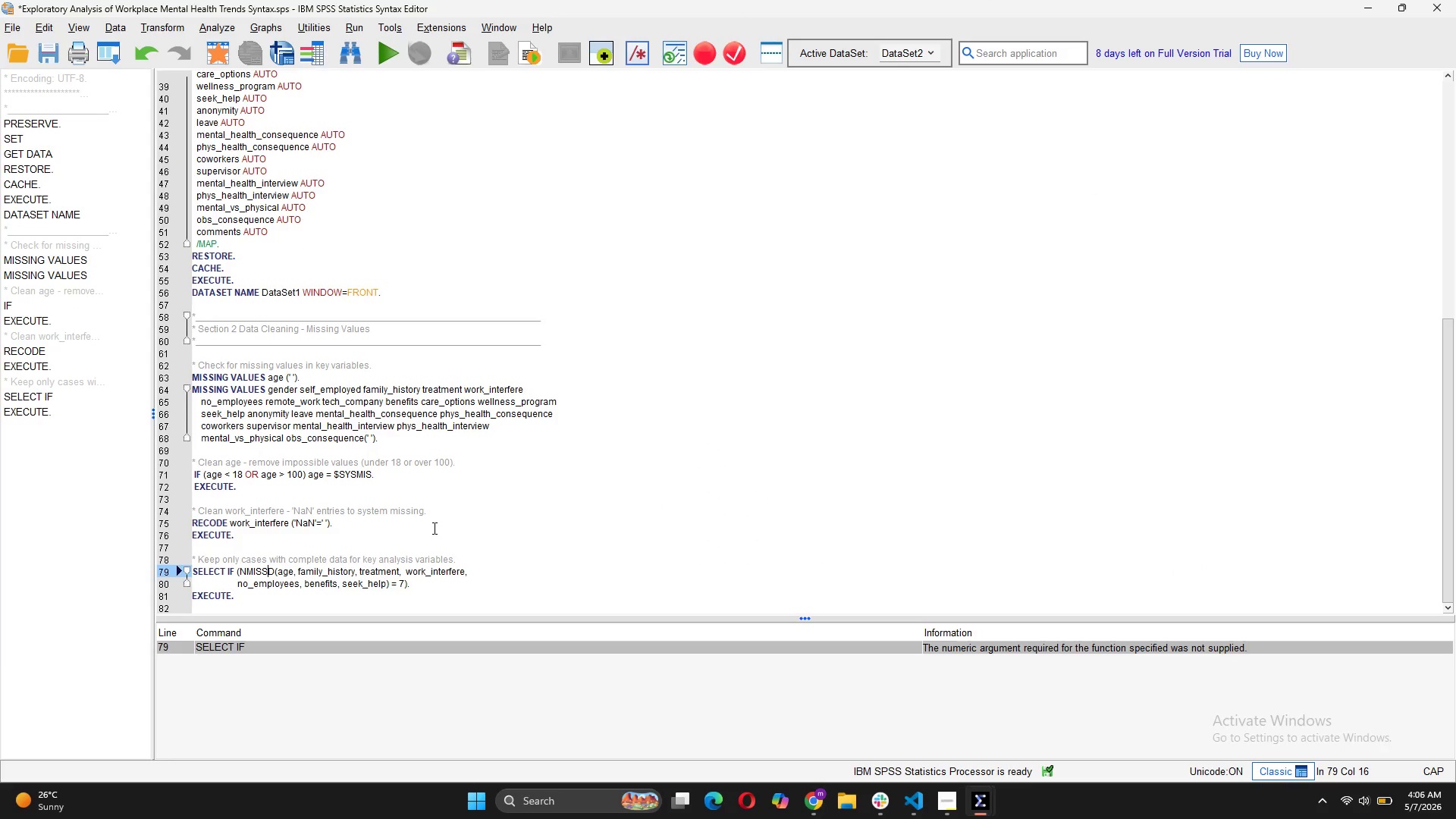 
left_click([433, 528])
 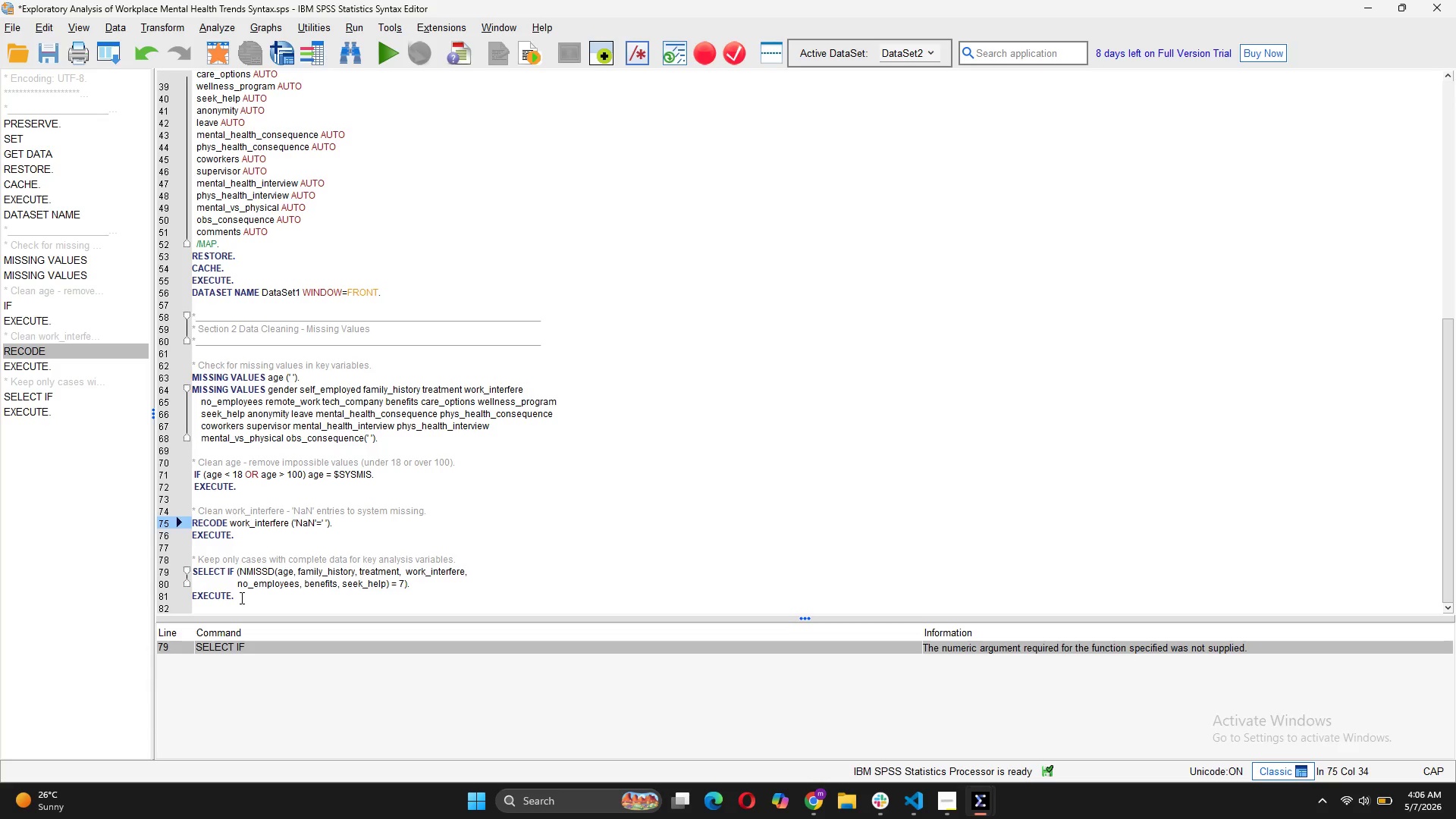 
left_click_drag(start_coordinate=[234, 599], to_coordinate=[188, 558])
 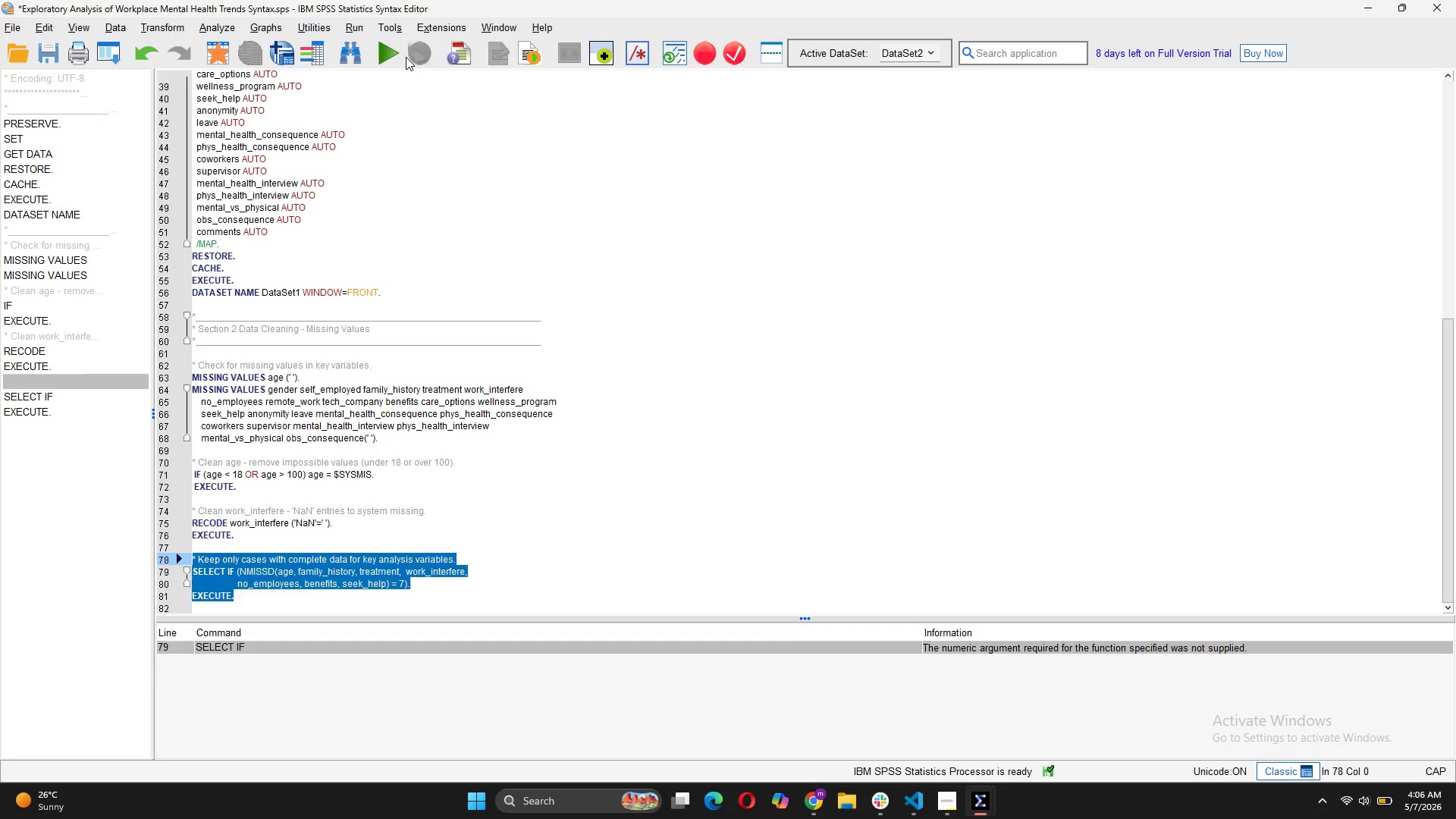 
left_click([389, 56])
 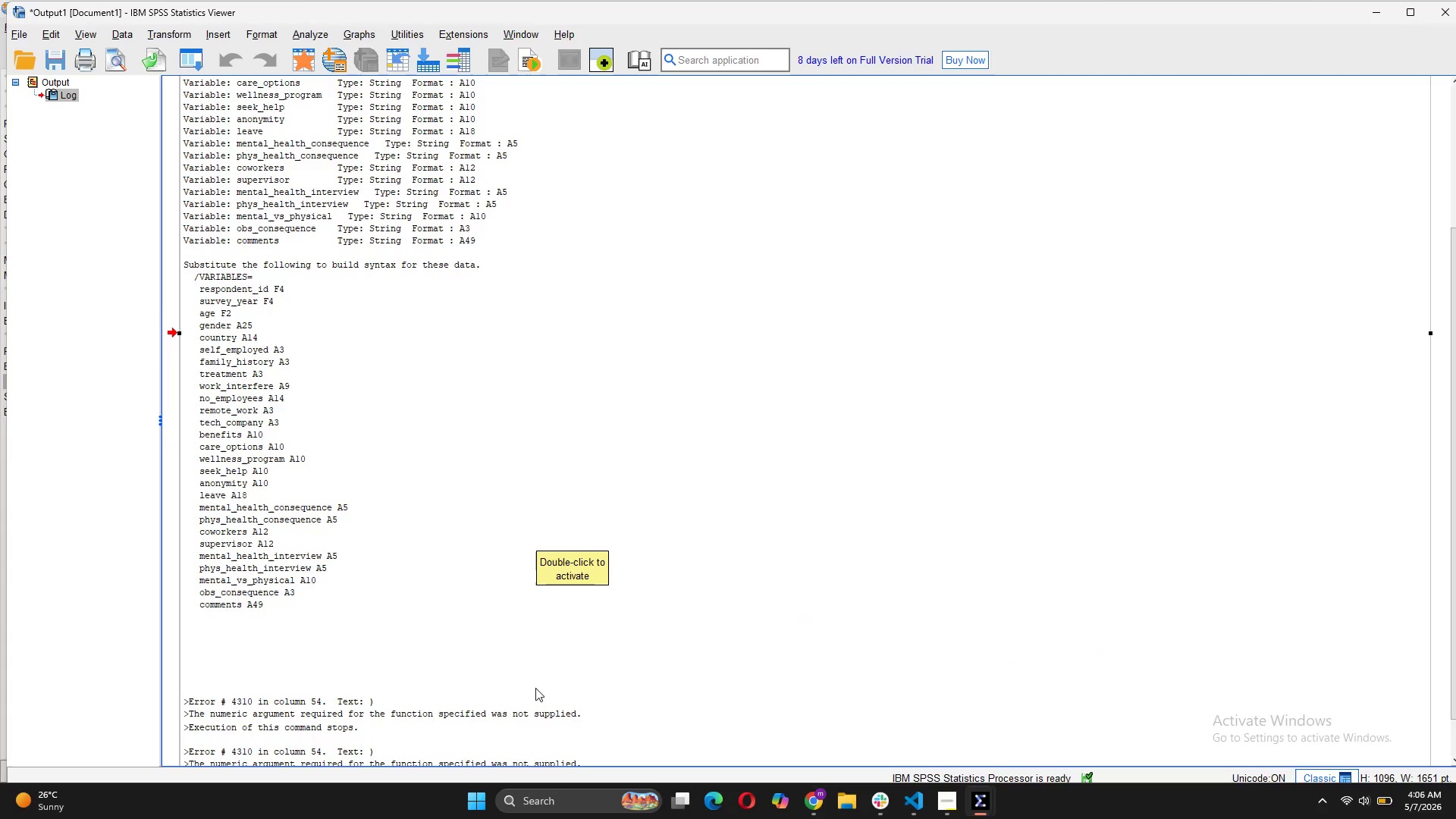 
scroll: coordinate [560, 692], scroll_direction: down, amount: 4.0
 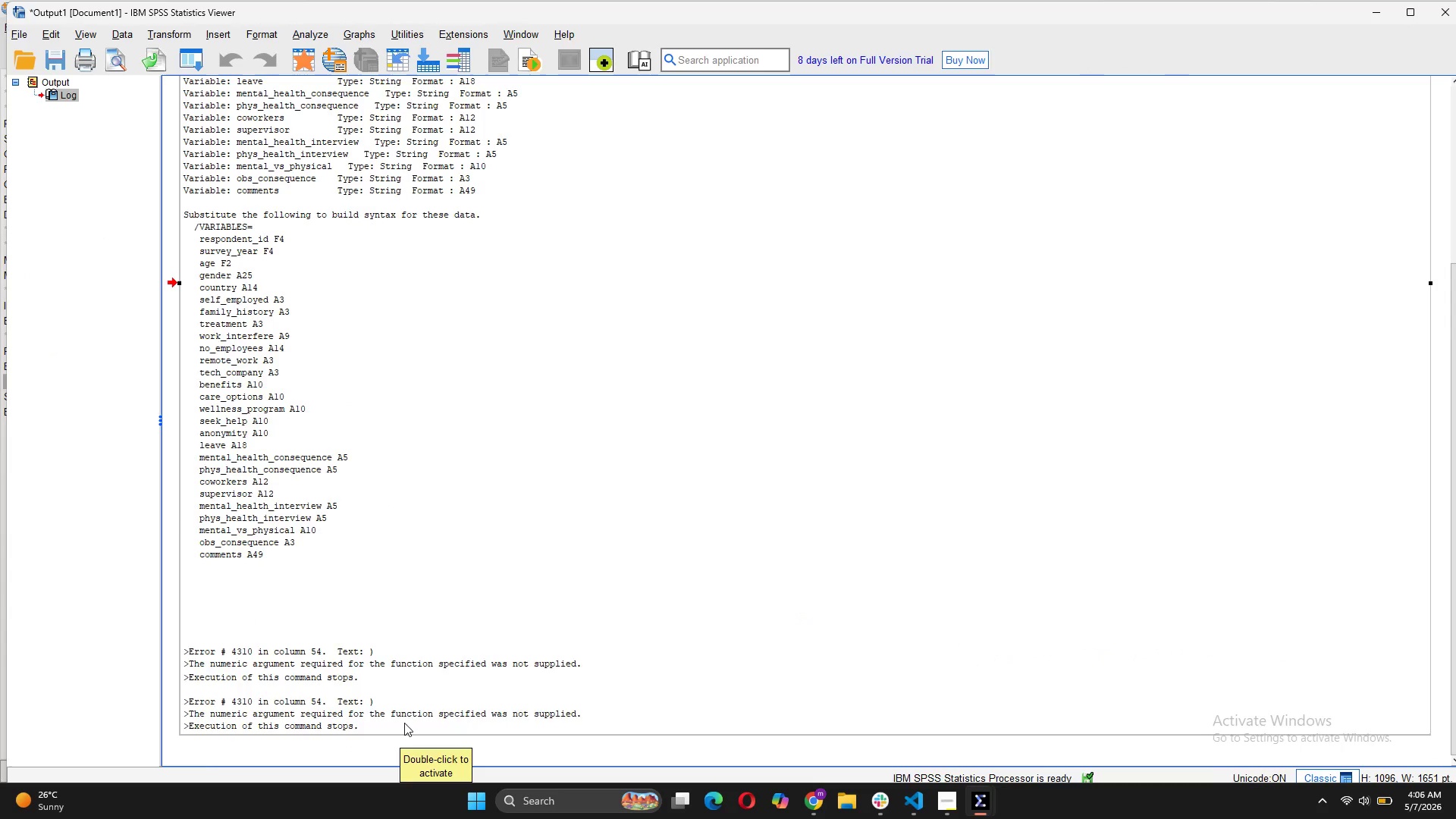 
double_click([406, 718])
 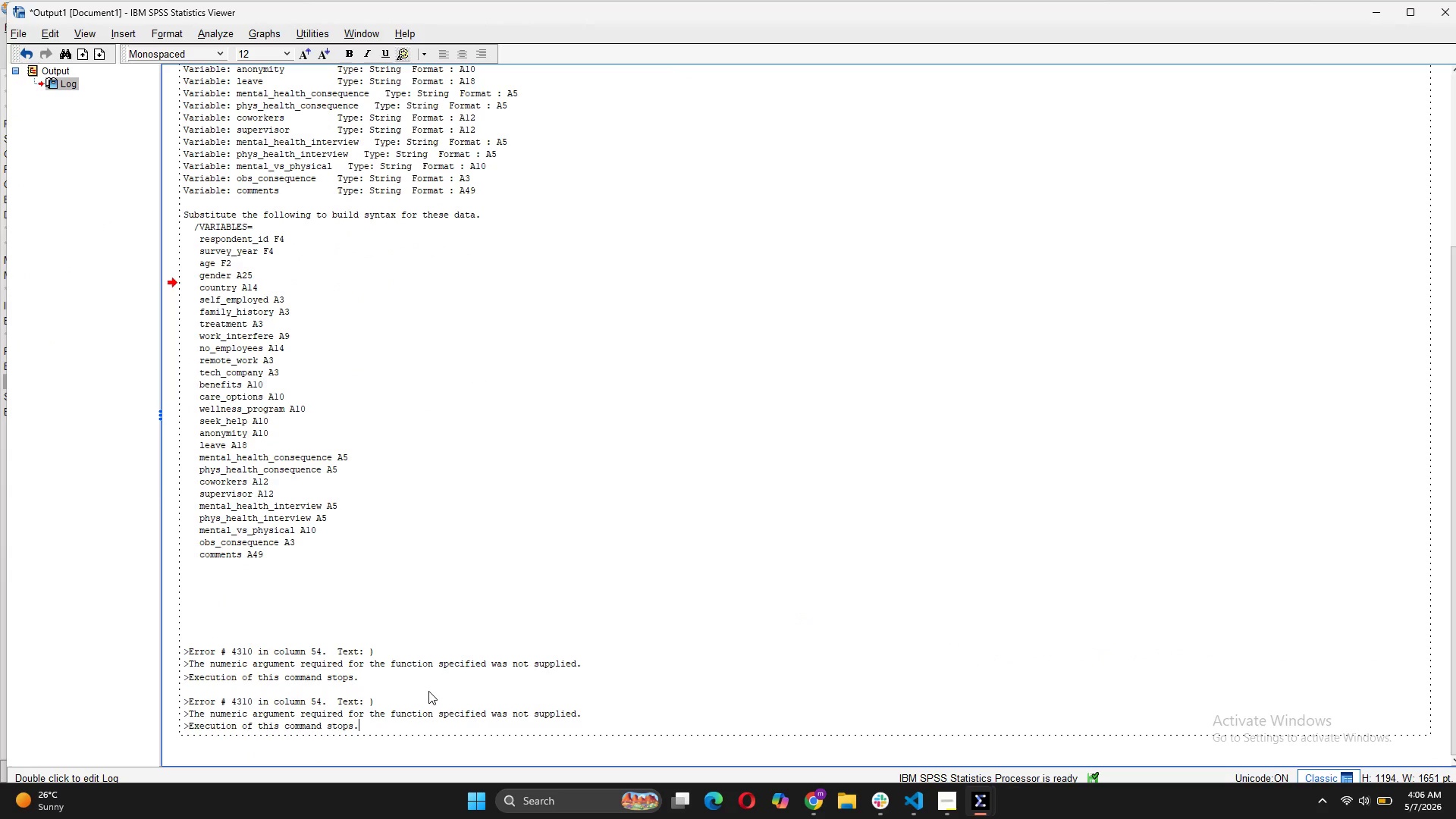 
scroll: coordinate [428, 691], scroll_direction: down, amount: 7.0
 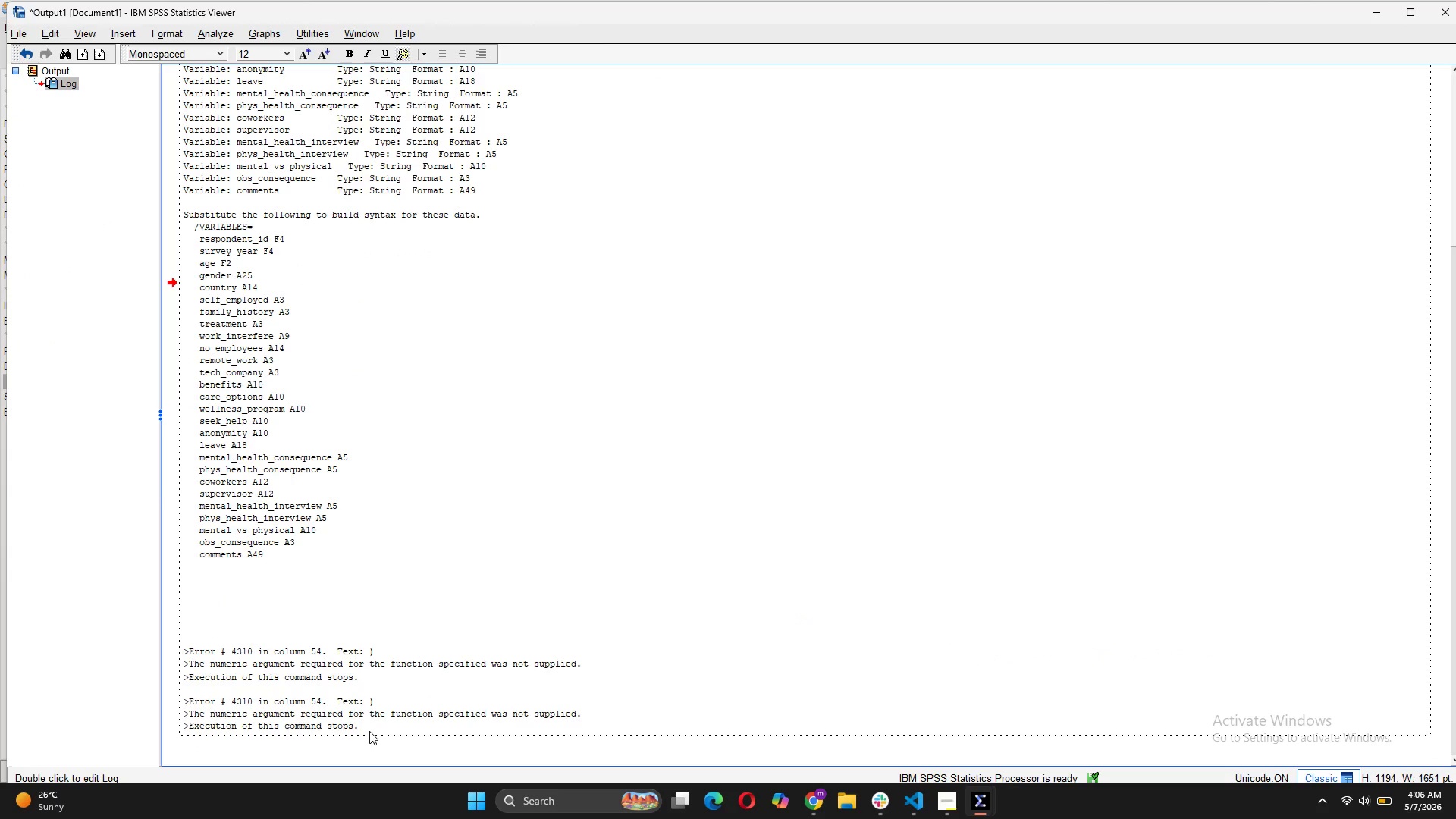 
left_click_drag(start_coordinate=[369, 731], to_coordinate=[179, 653])
 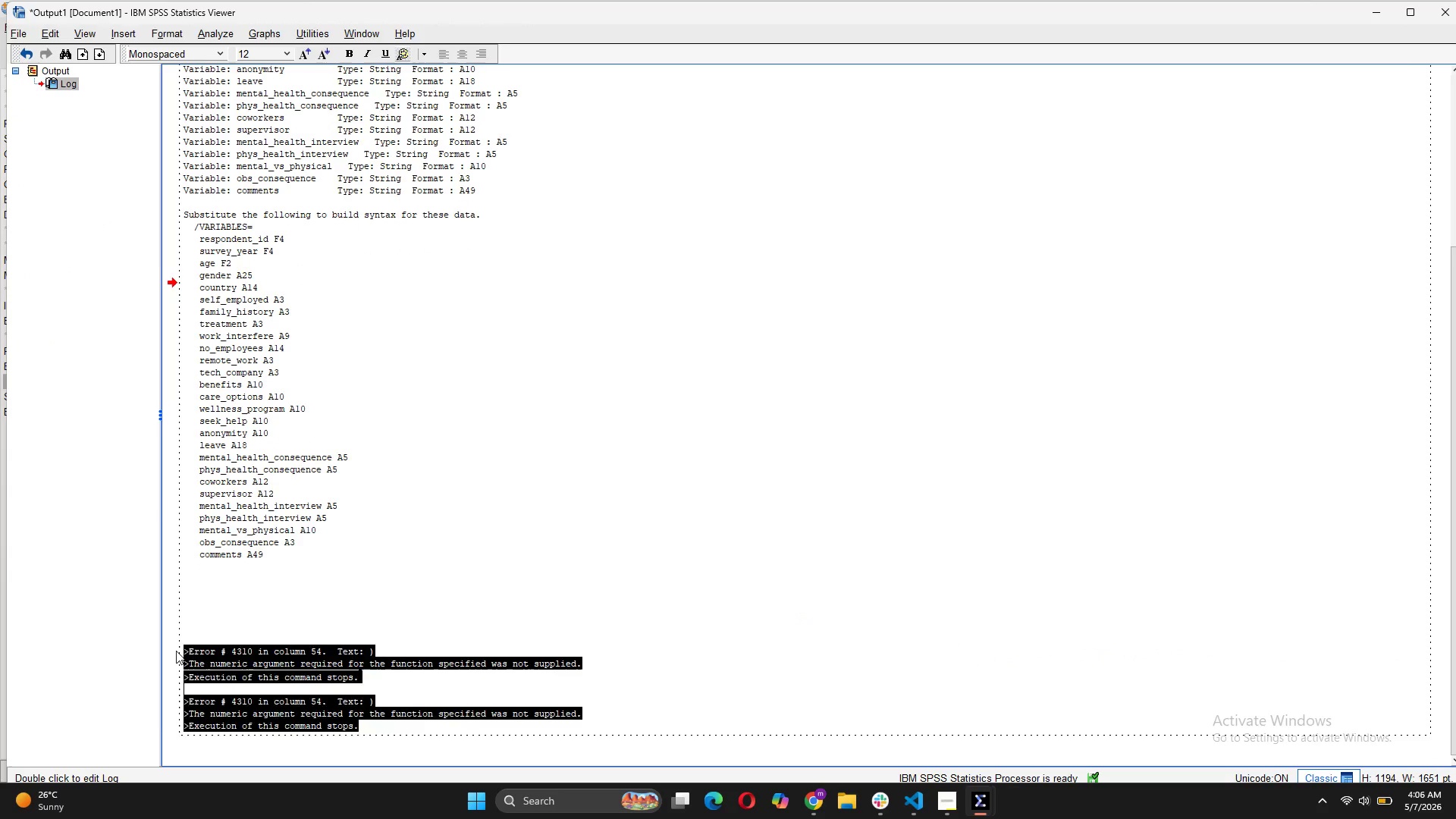 
key(Backspace)
 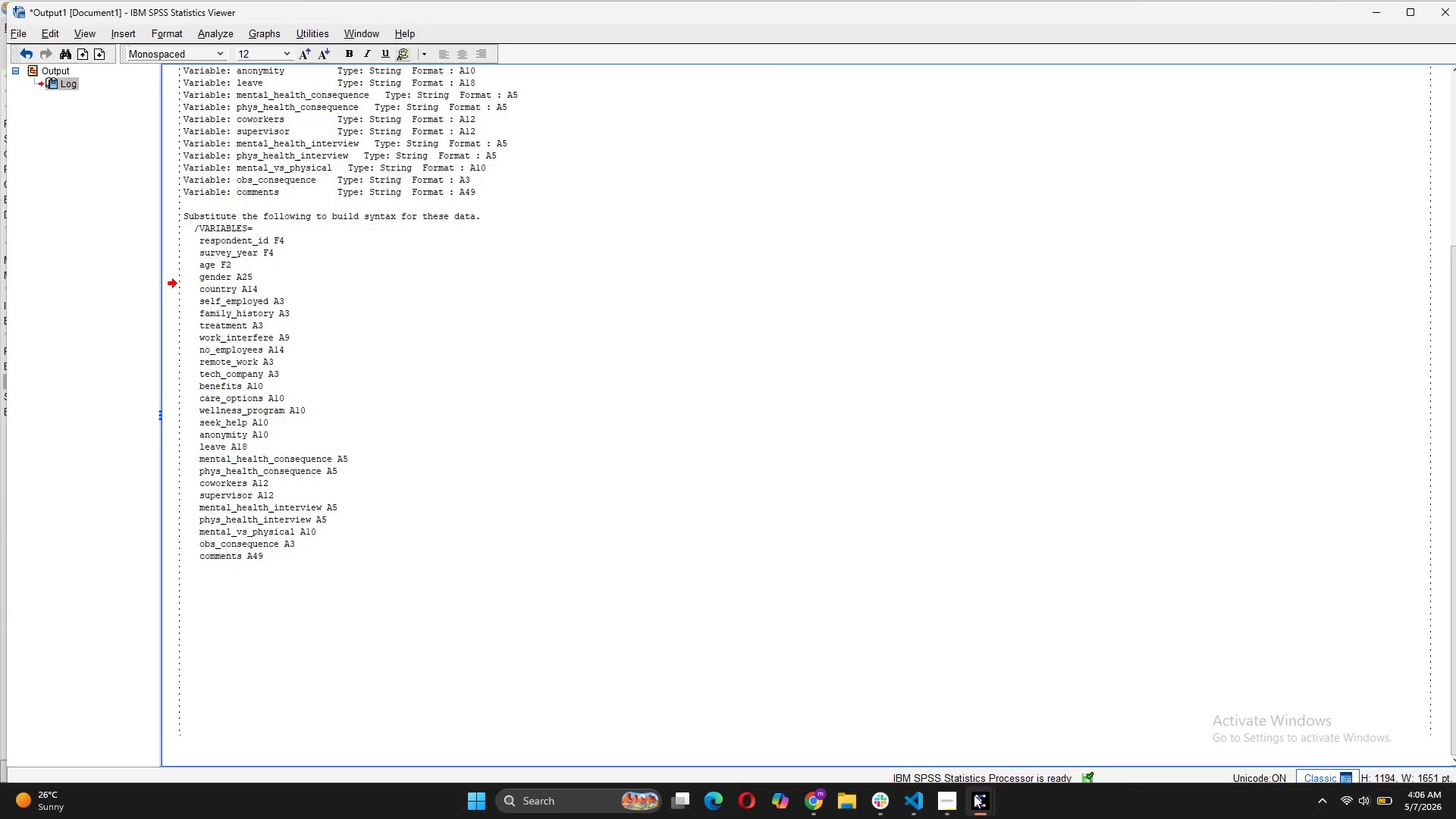 
left_click([814, 733])
 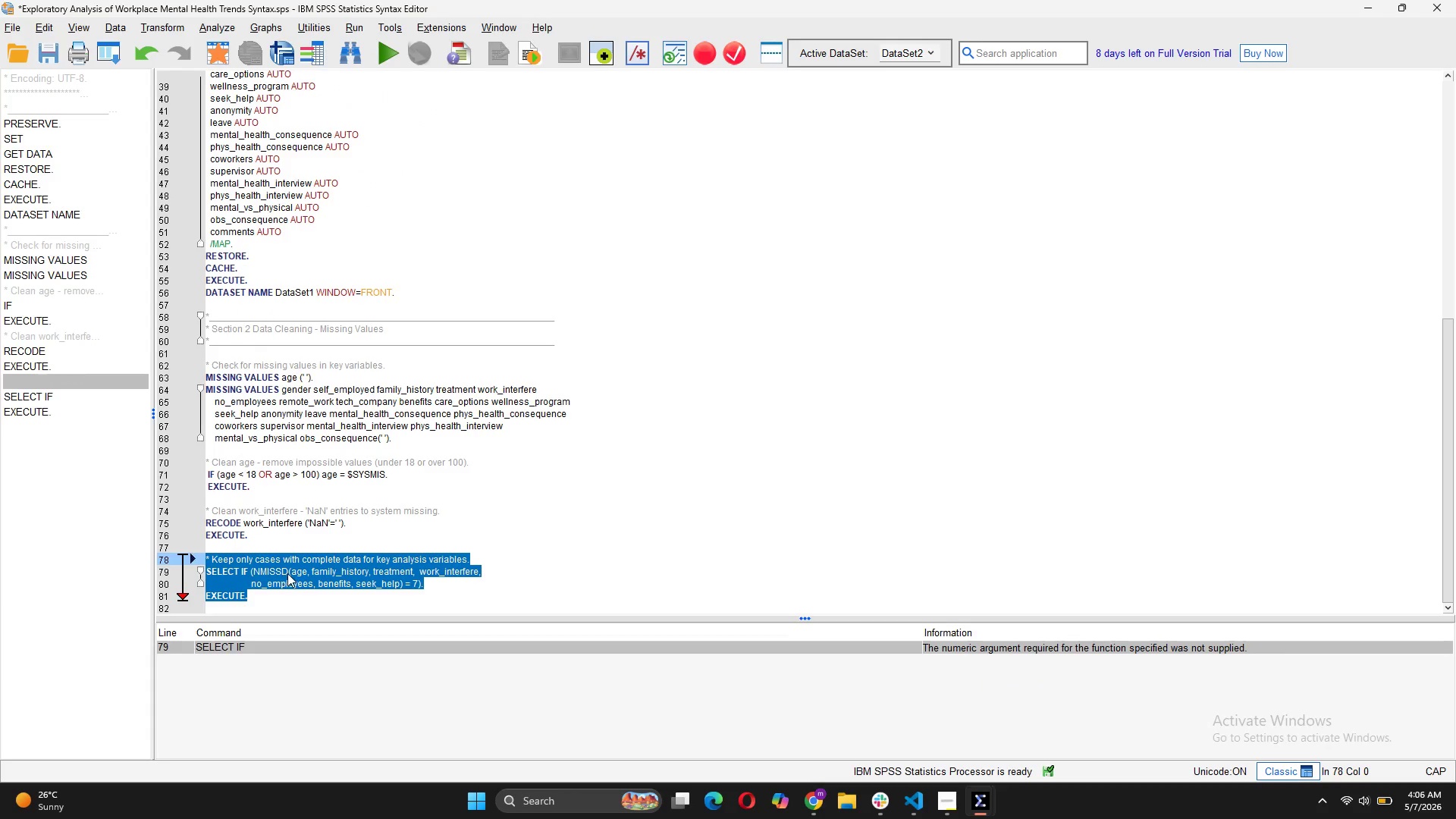 
left_click([287, 573])
 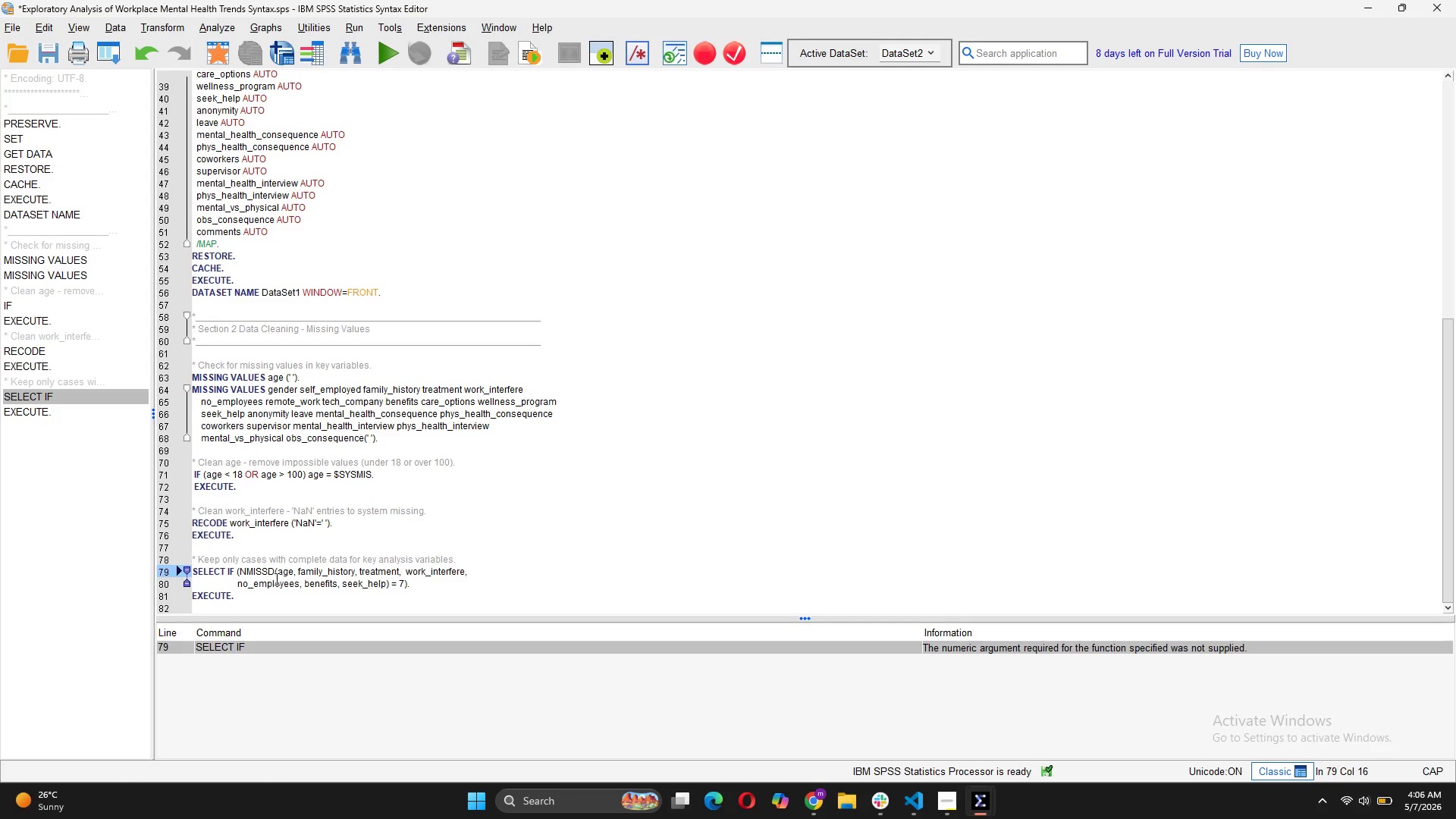 
left_click([276, 578])
 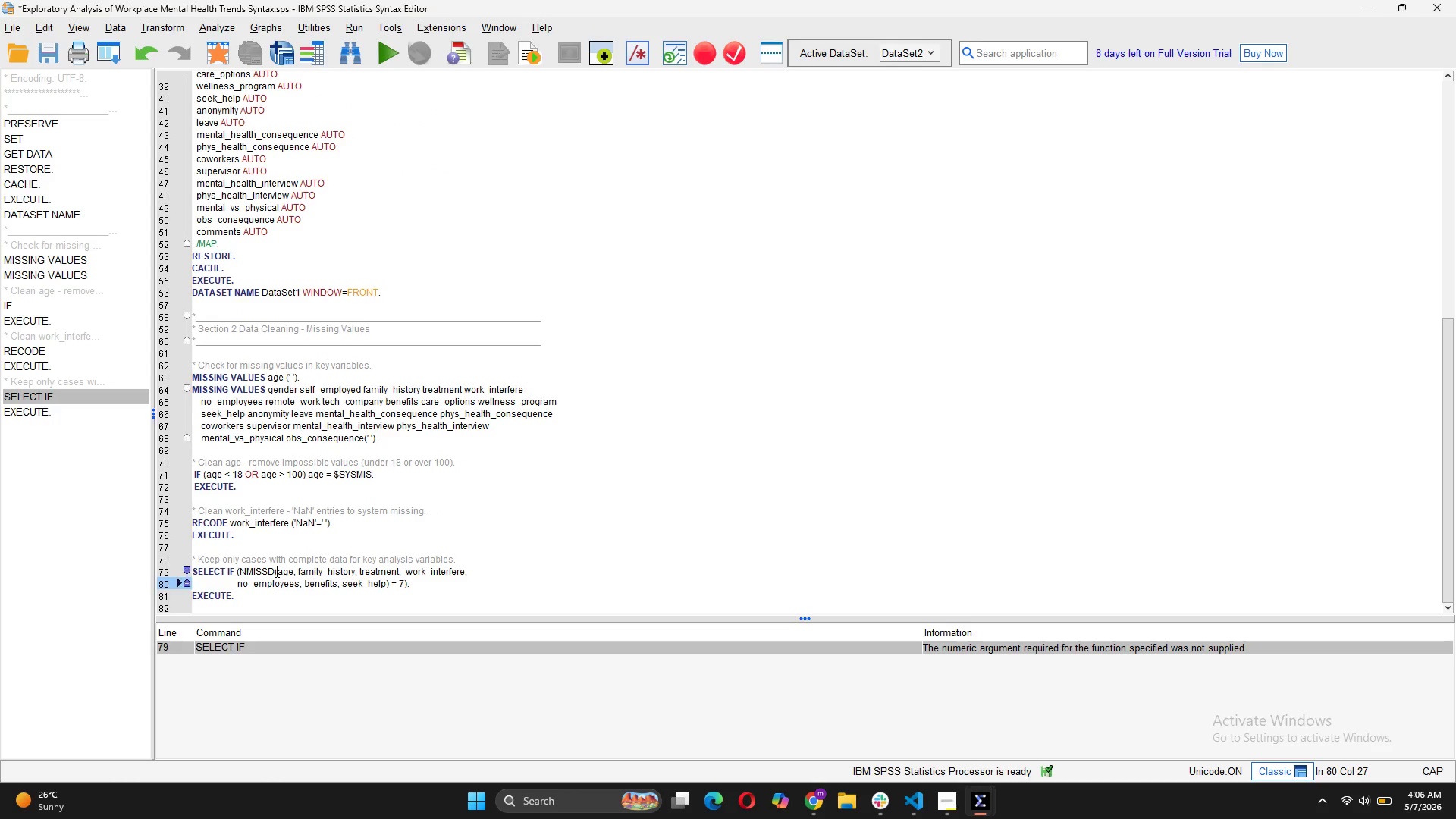 
left_click([275, 571])
 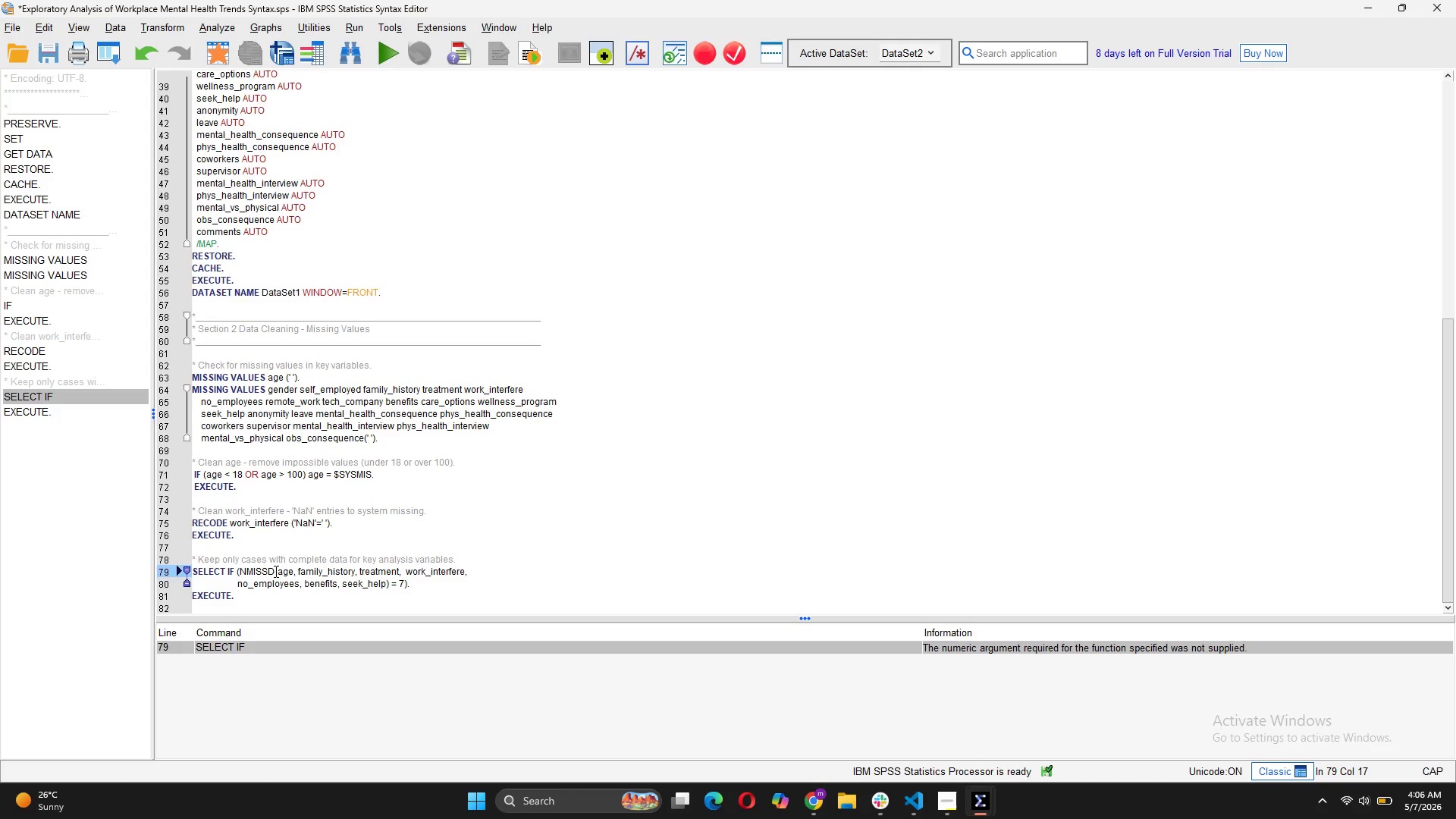 
key(Backspace)
 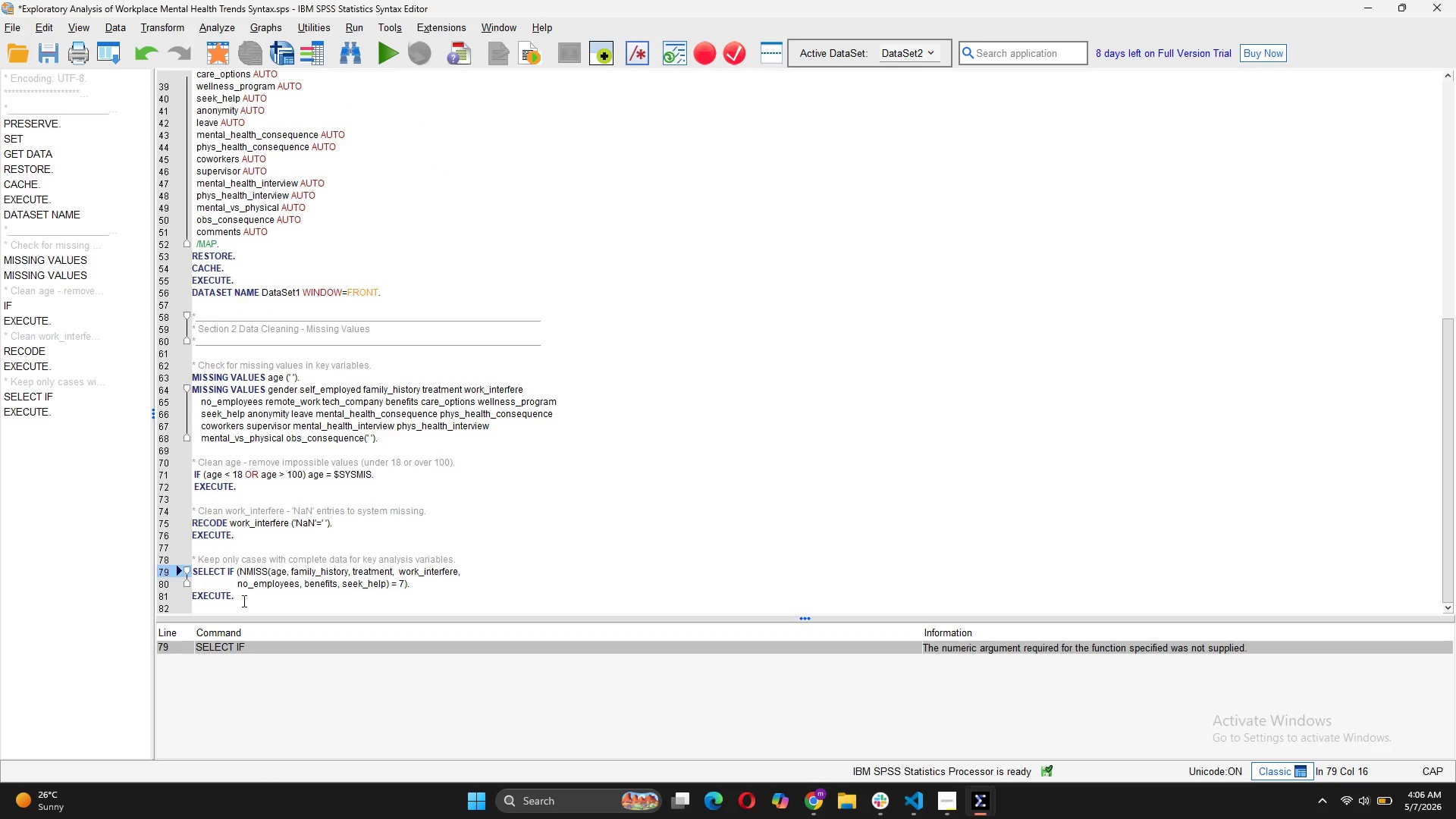 
left_click_drag(start_coordinate=[243, 600], to_coordinate=[181, 561])
 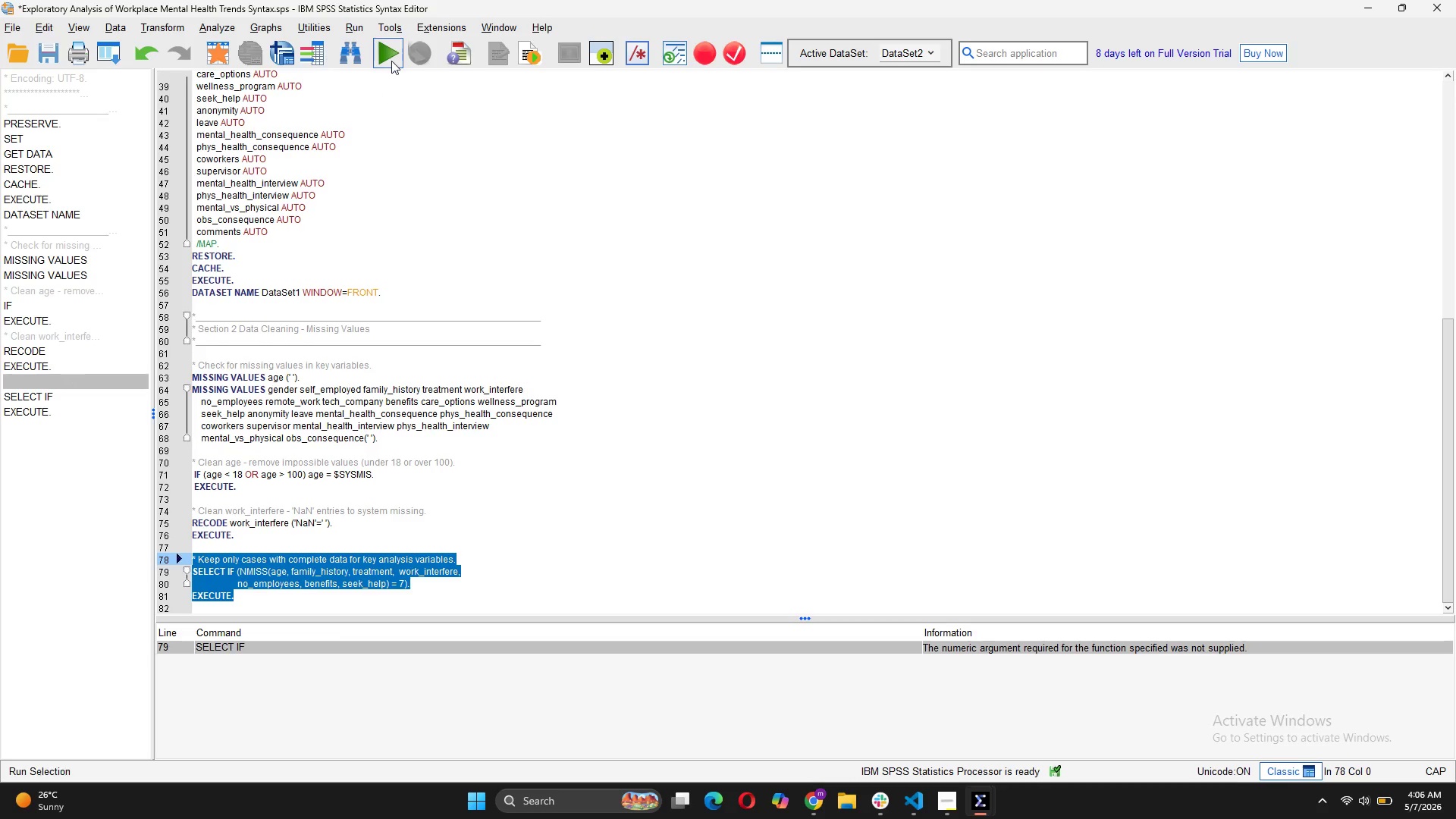 
left_click([391, 56])
 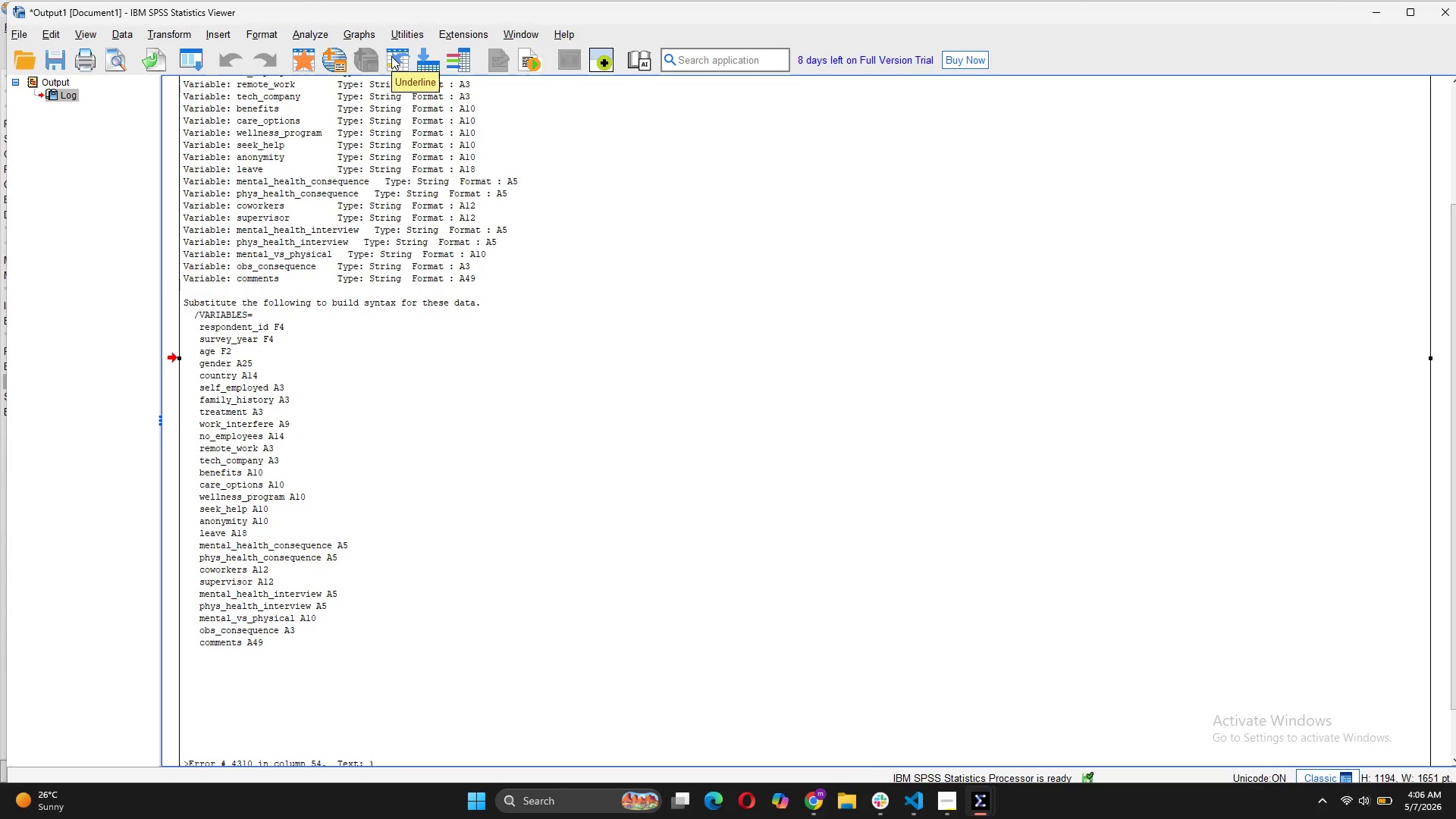 
scroll: coordinate [393, 719], scroll_direction: down, amount: 13.0
 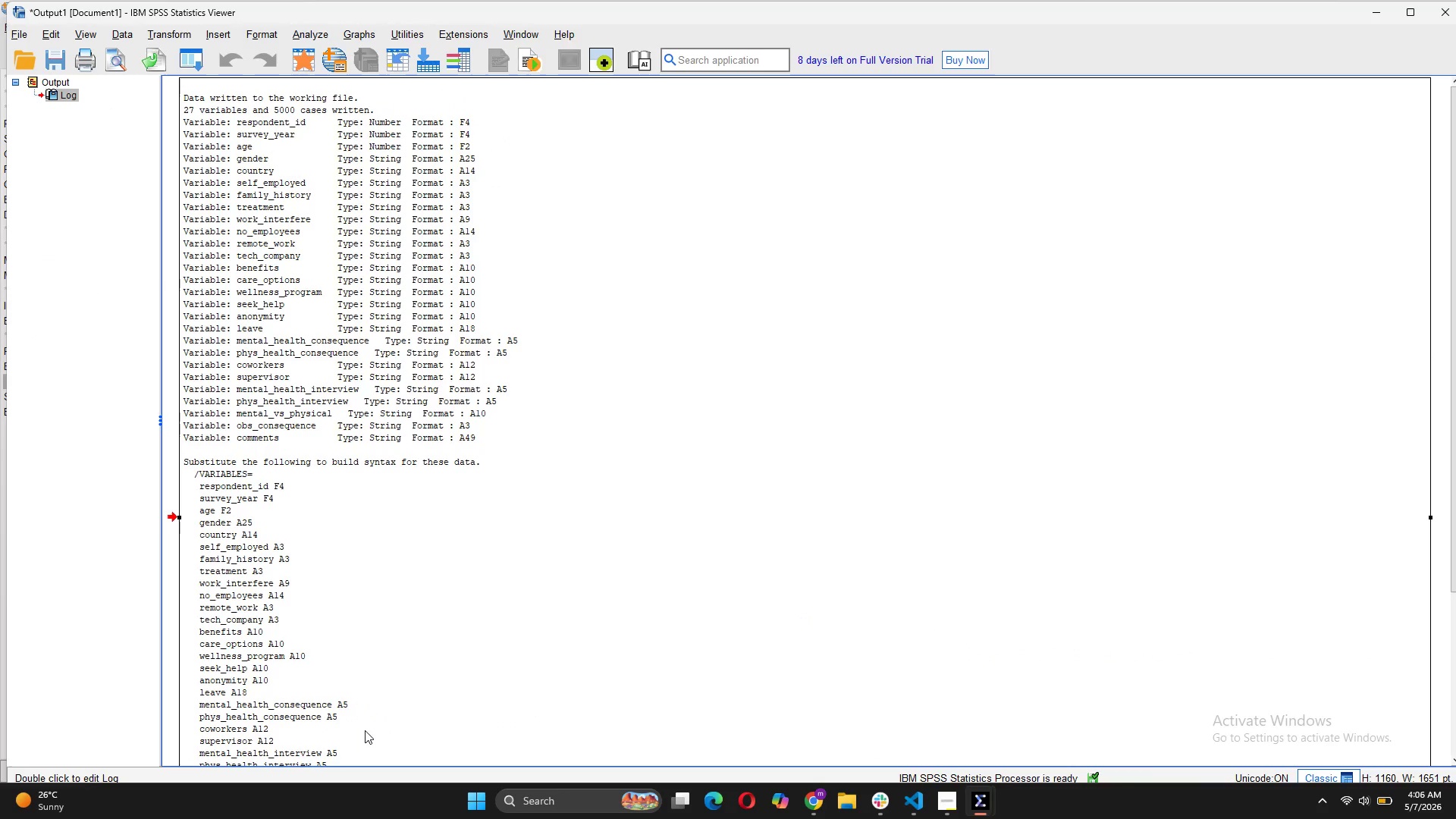 
double_click([365, 730])
 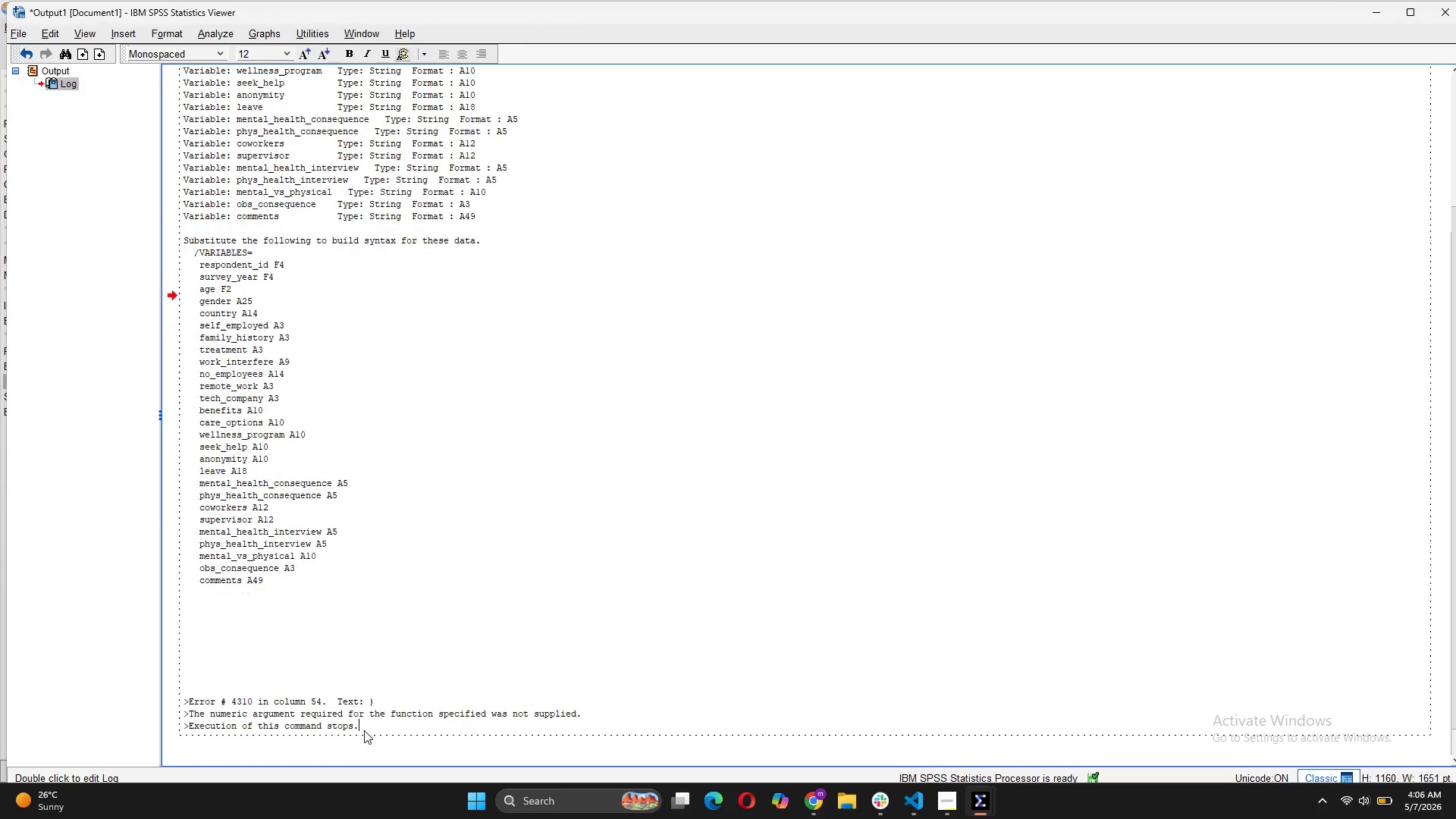 
scroll: coordinate [364, 730], scroll_direction: down, amount: 6.0
 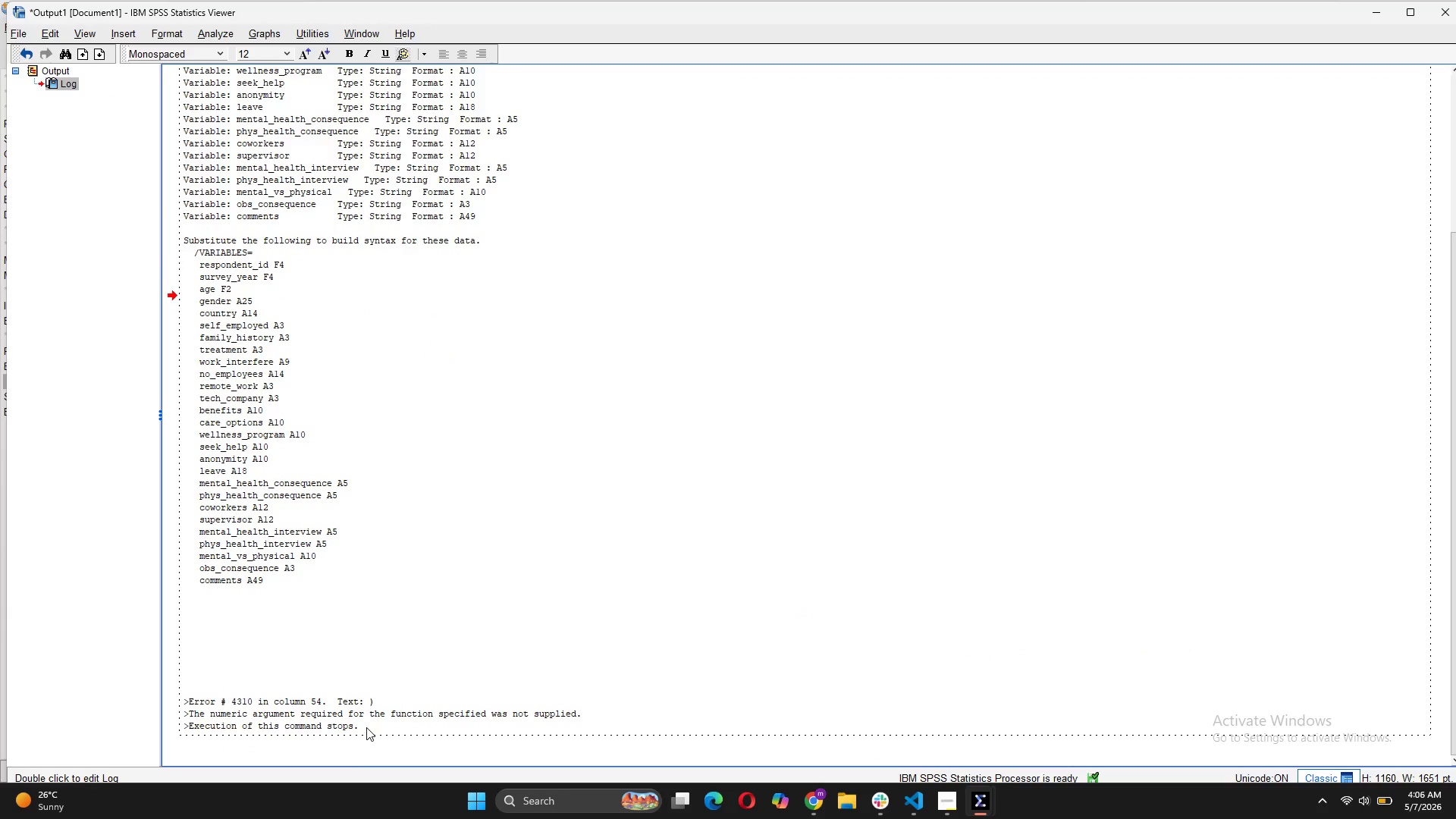 
left_click_drag(start_coordinate=[366, 727], to_coordinate=[193, 610])
 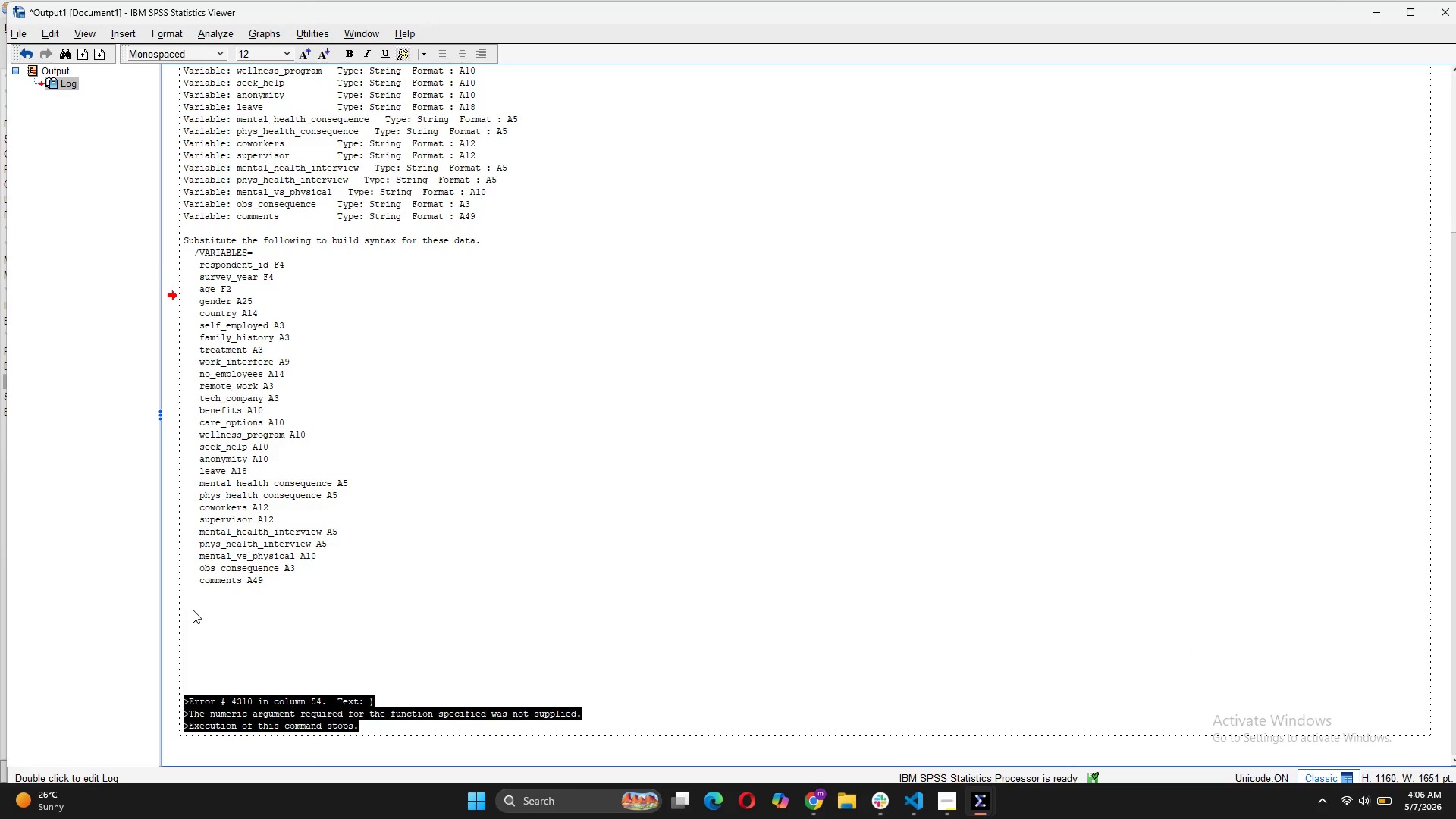 
key(Backspace)
 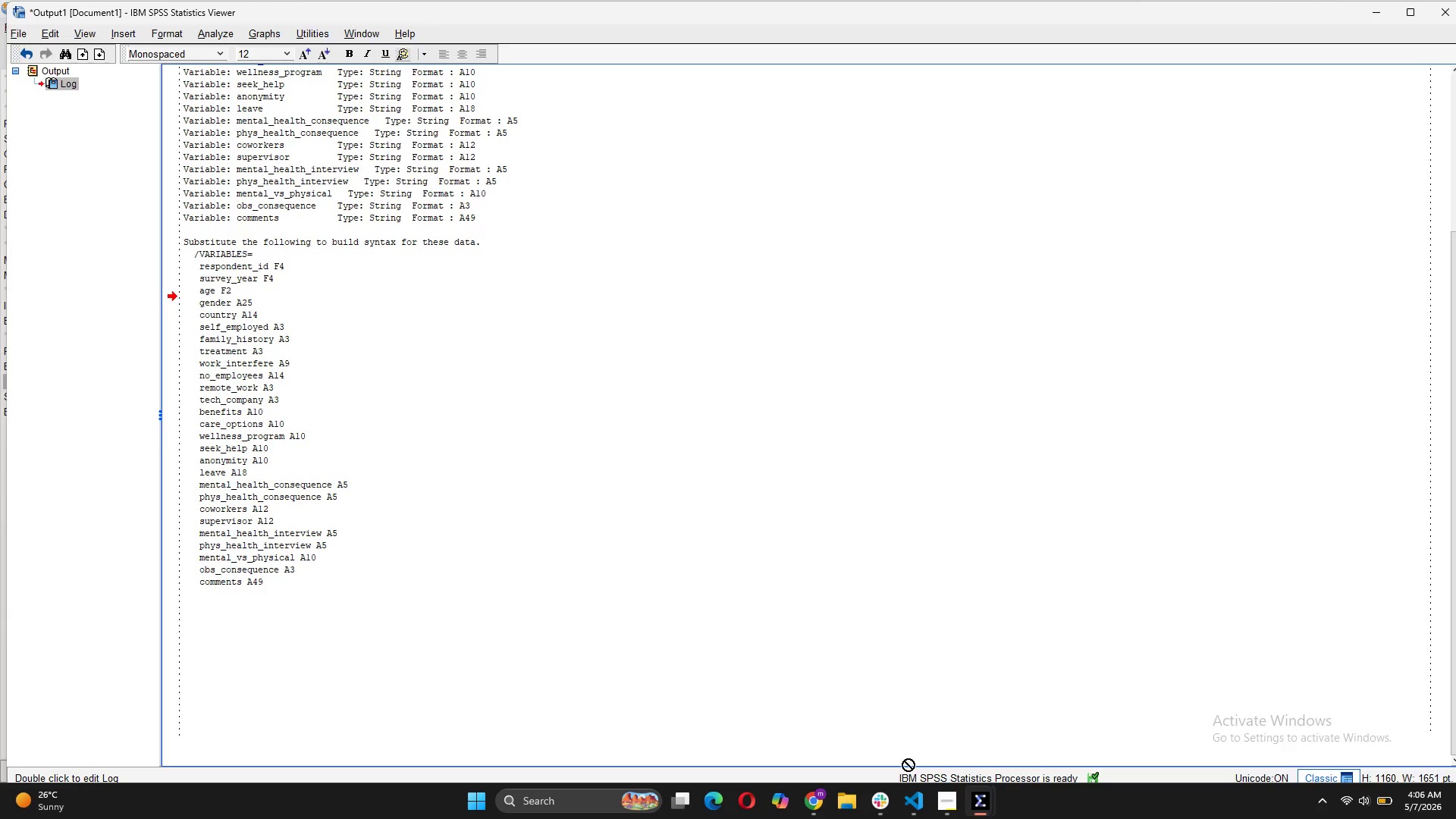 
mouse_move([981, 777])
 